 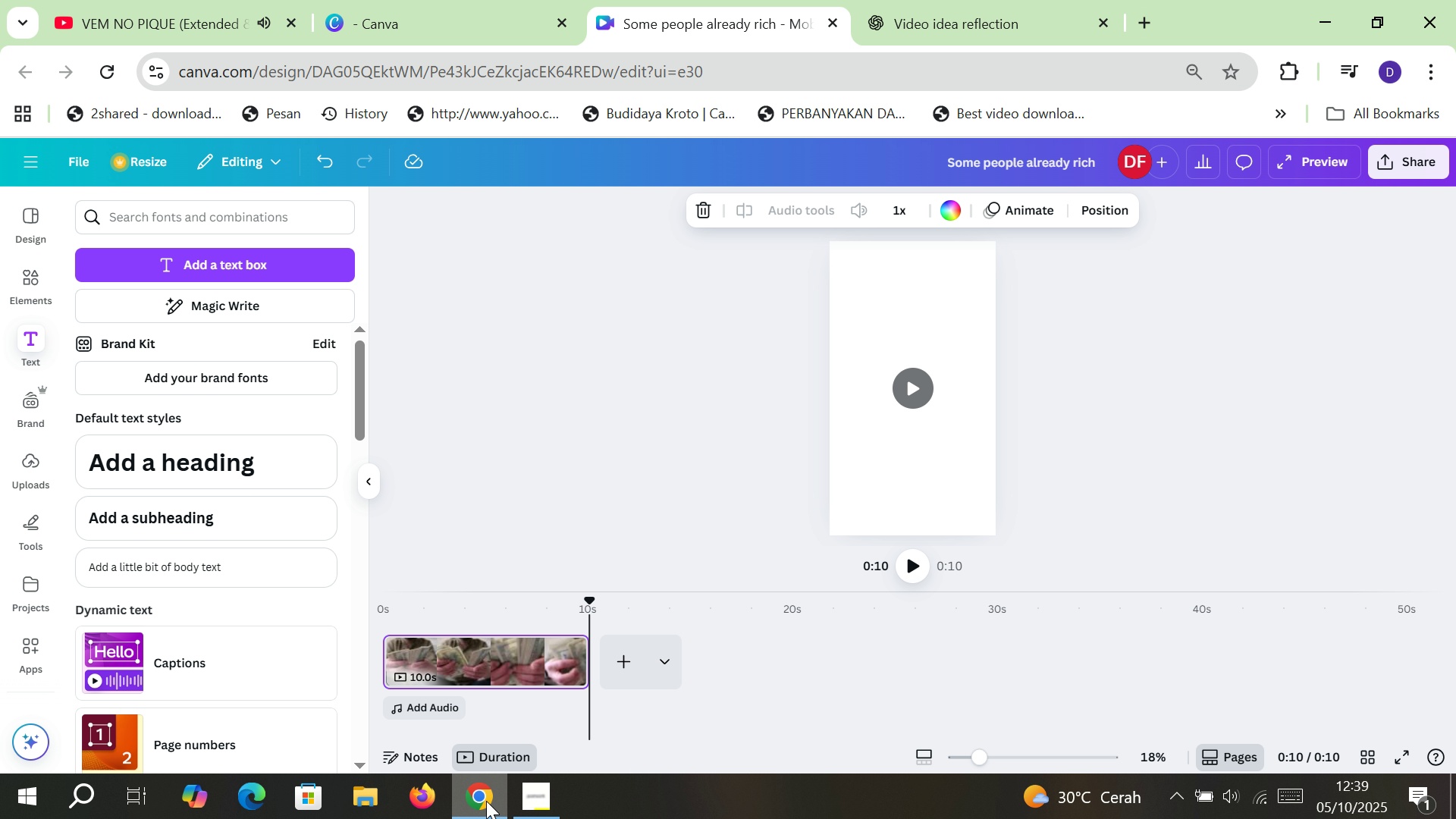 
left_click_drag(start_coordinate=[592, 601], to_coordinate=[369, 623])
 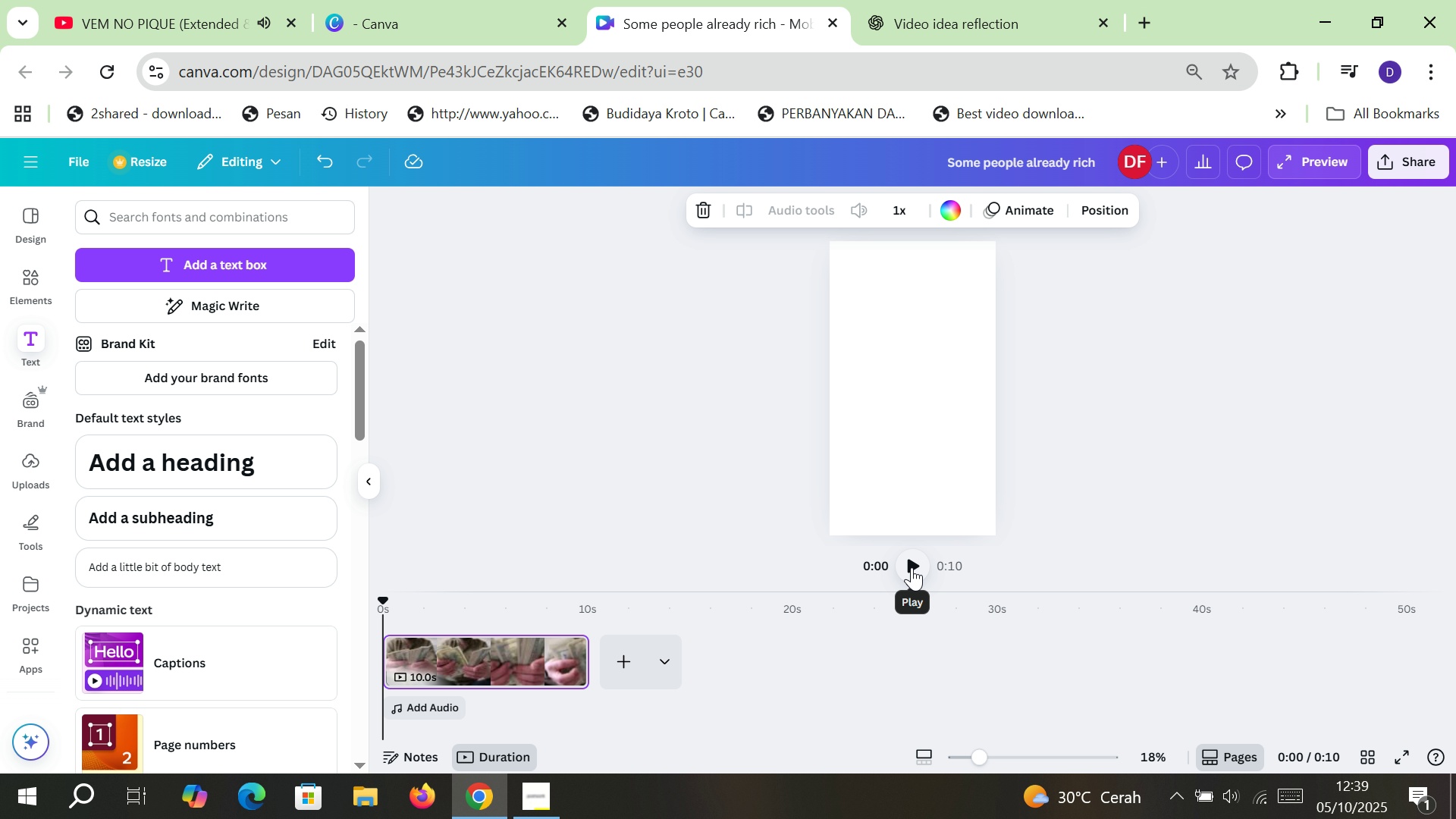 
left_click([912, 567])
 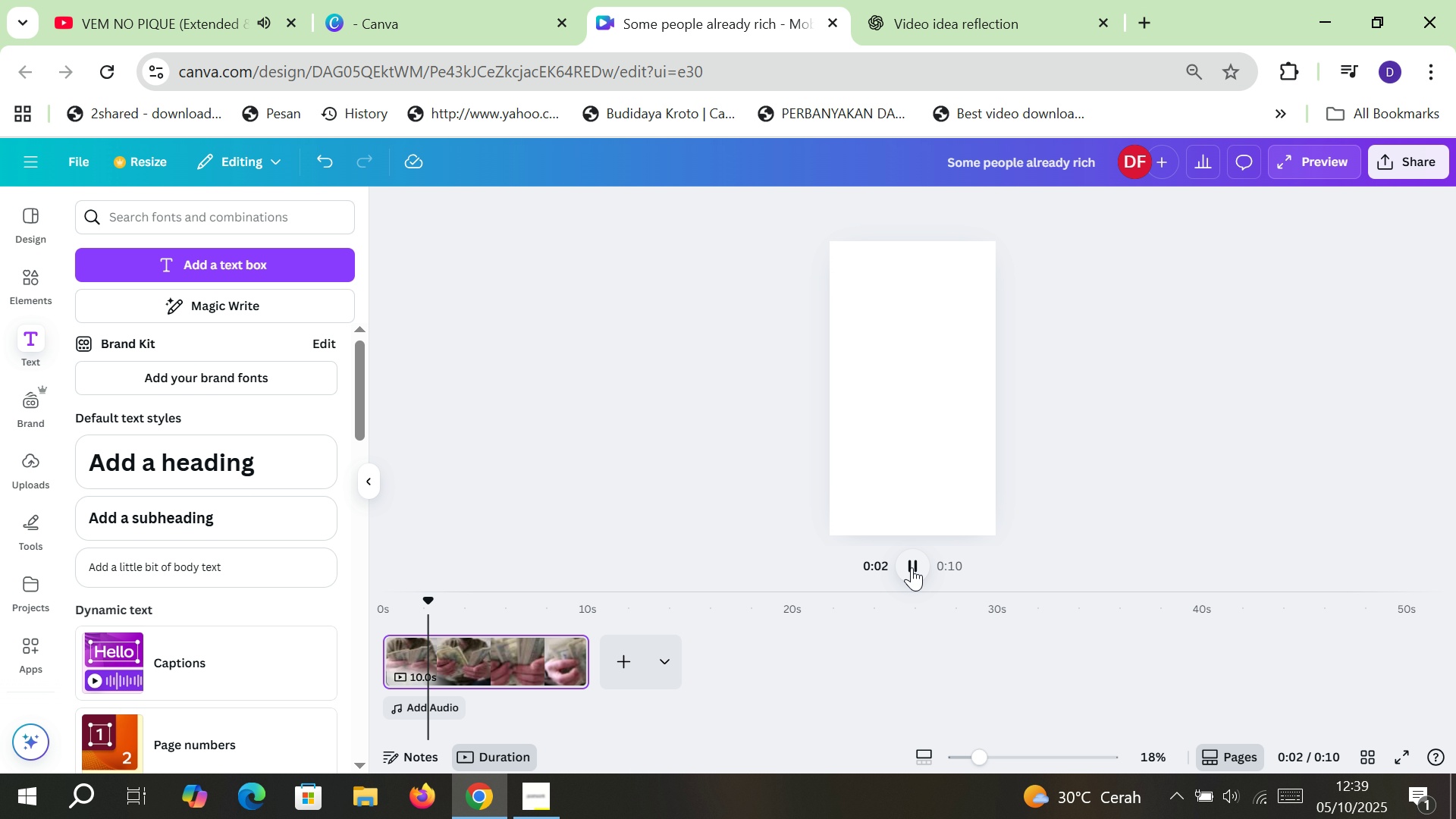 
double_click([912, 567])
 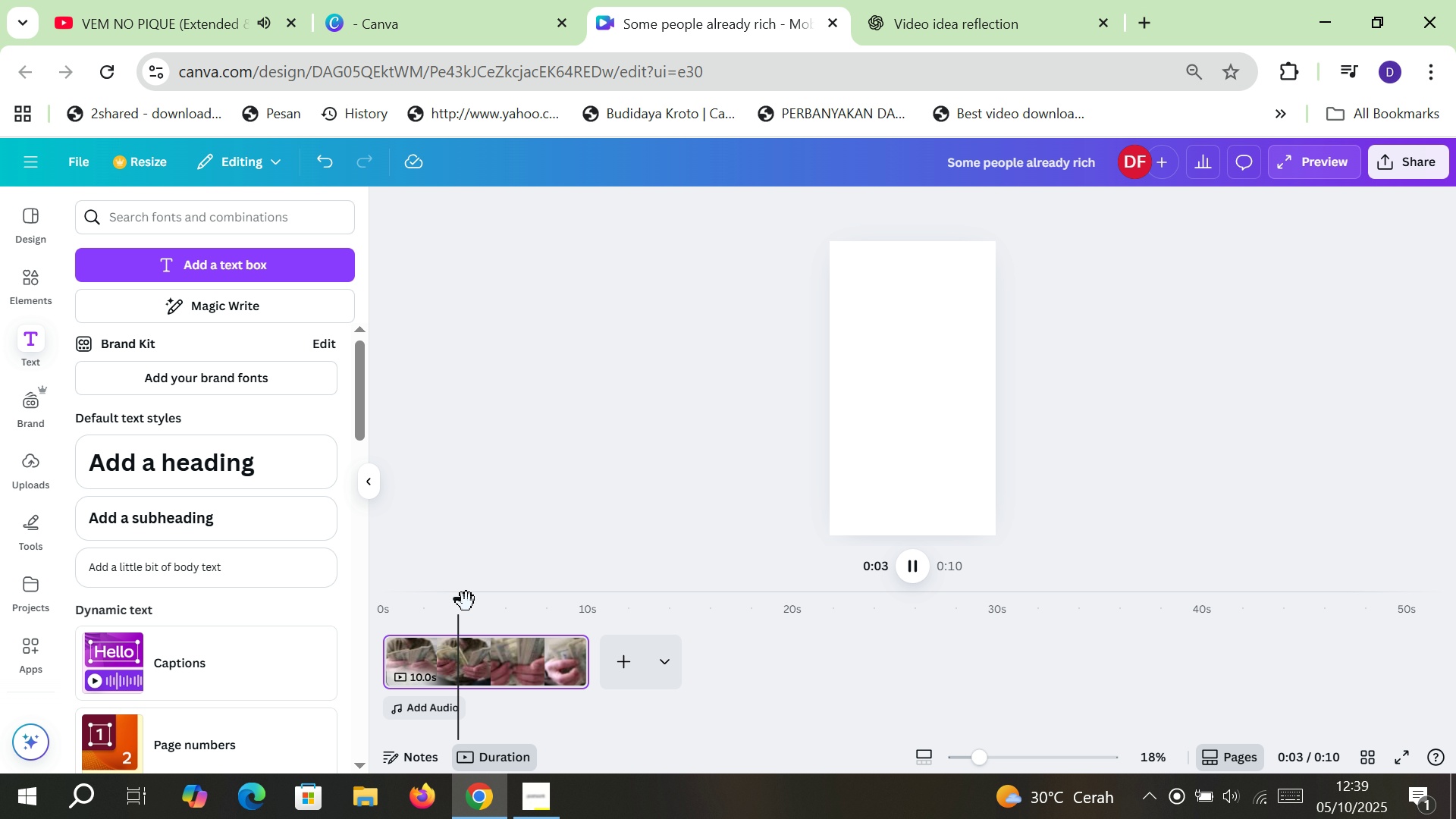 
left_click_drag(start_coordinate=[466, 602], to_coordinate=[383, 610])
 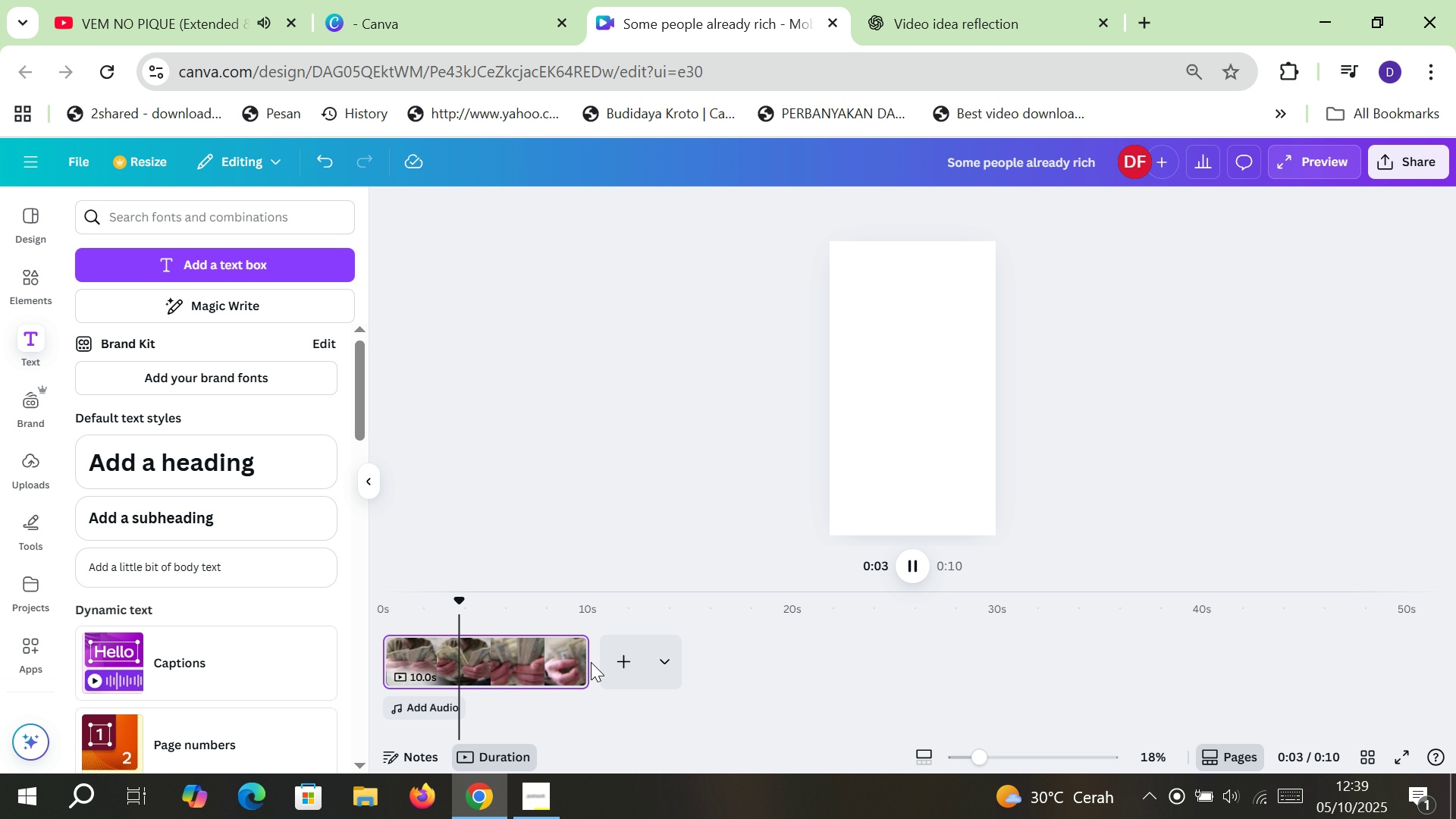 
wait(8.78)
 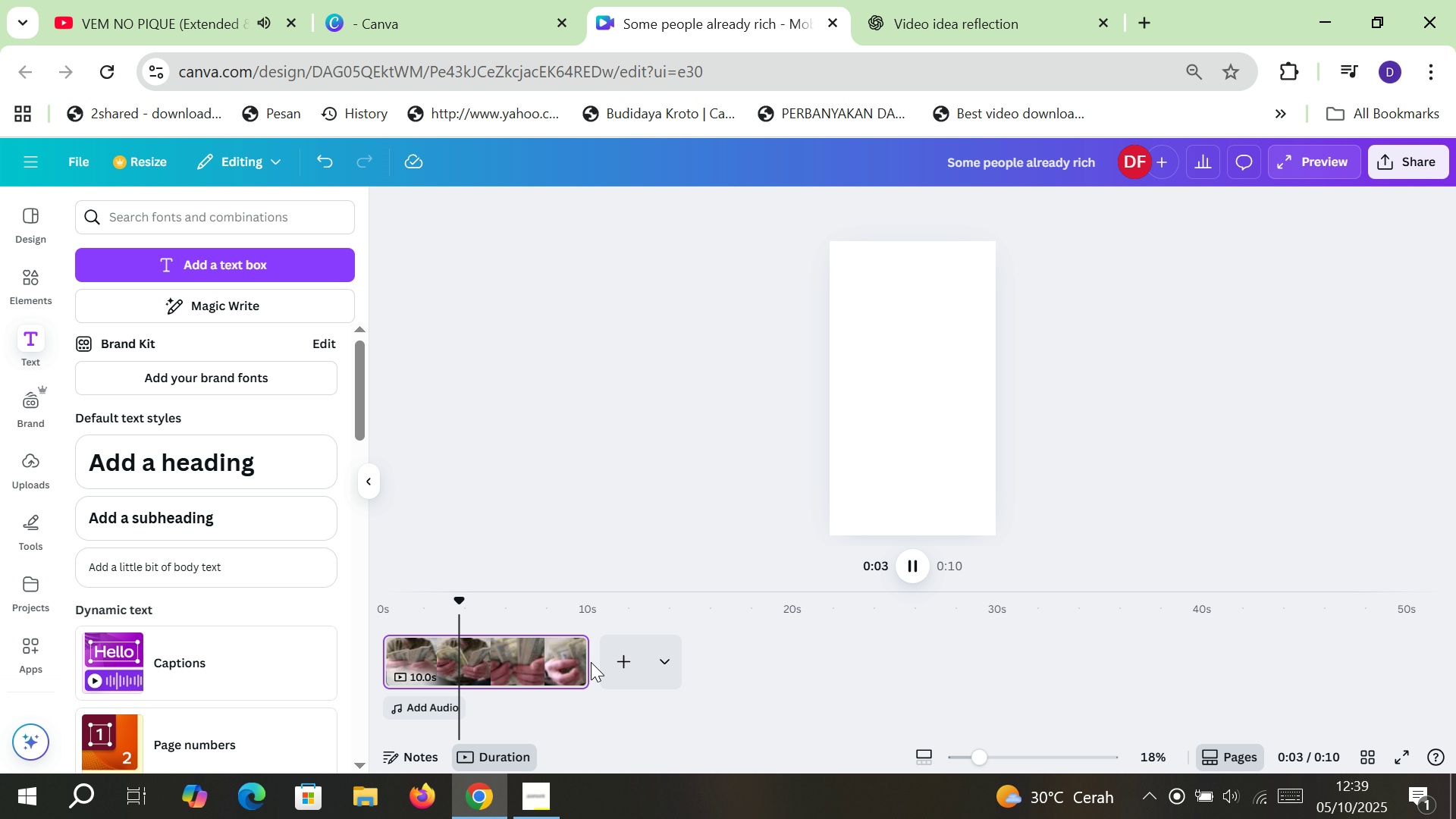 
mouse_move([659, 636])
 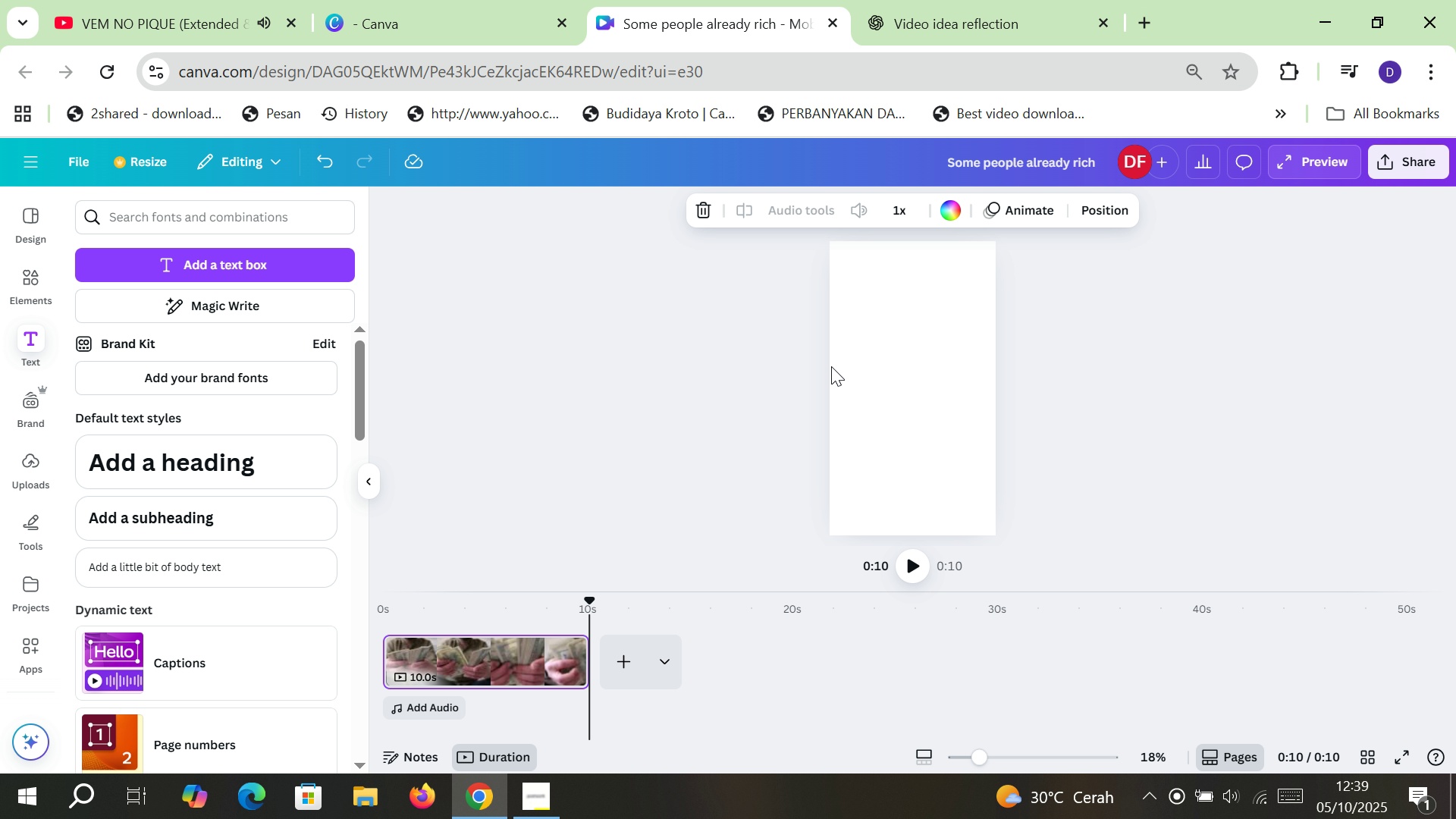 
left_click([869, 369])
 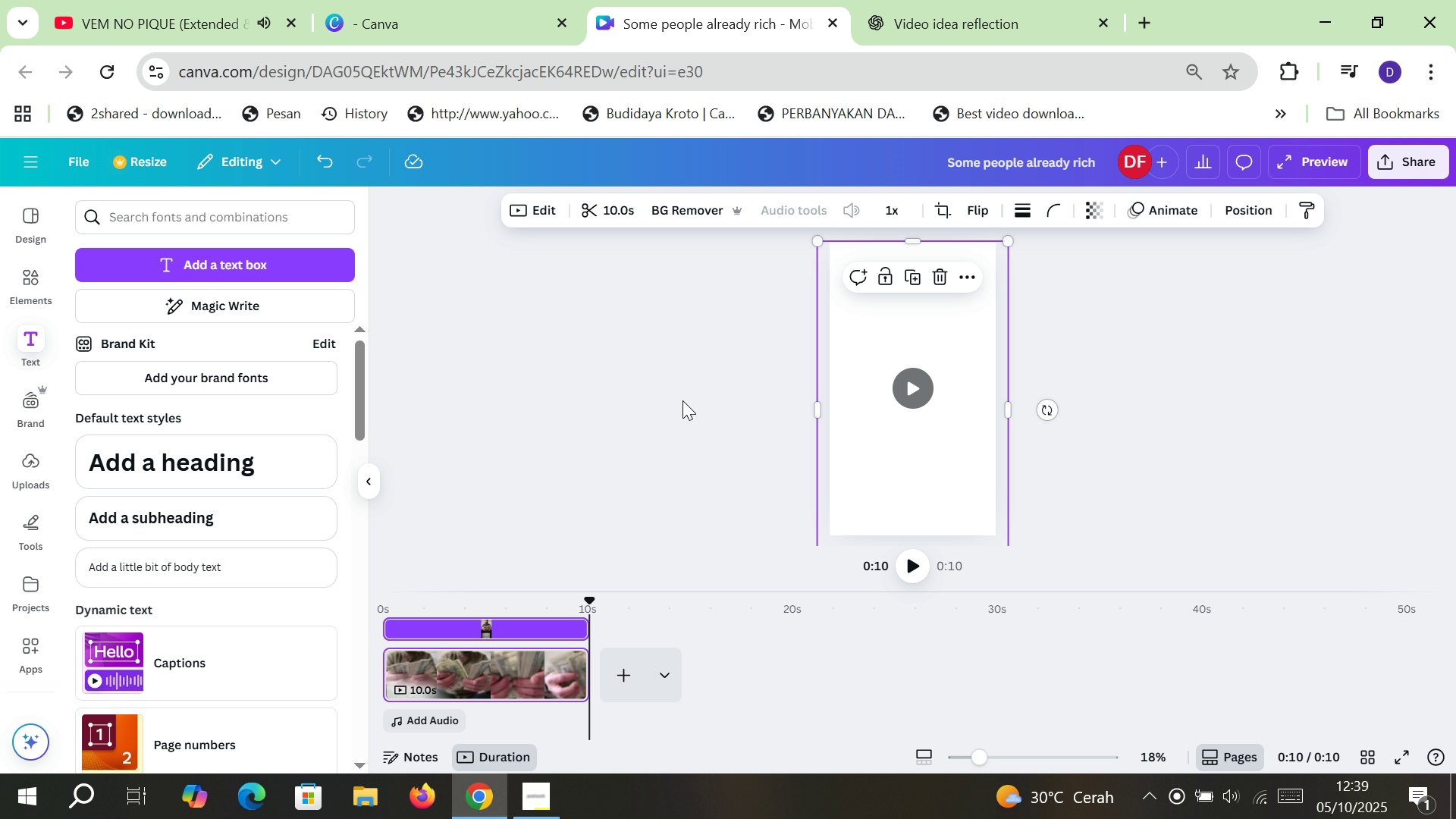 
left_click([682, 400])
 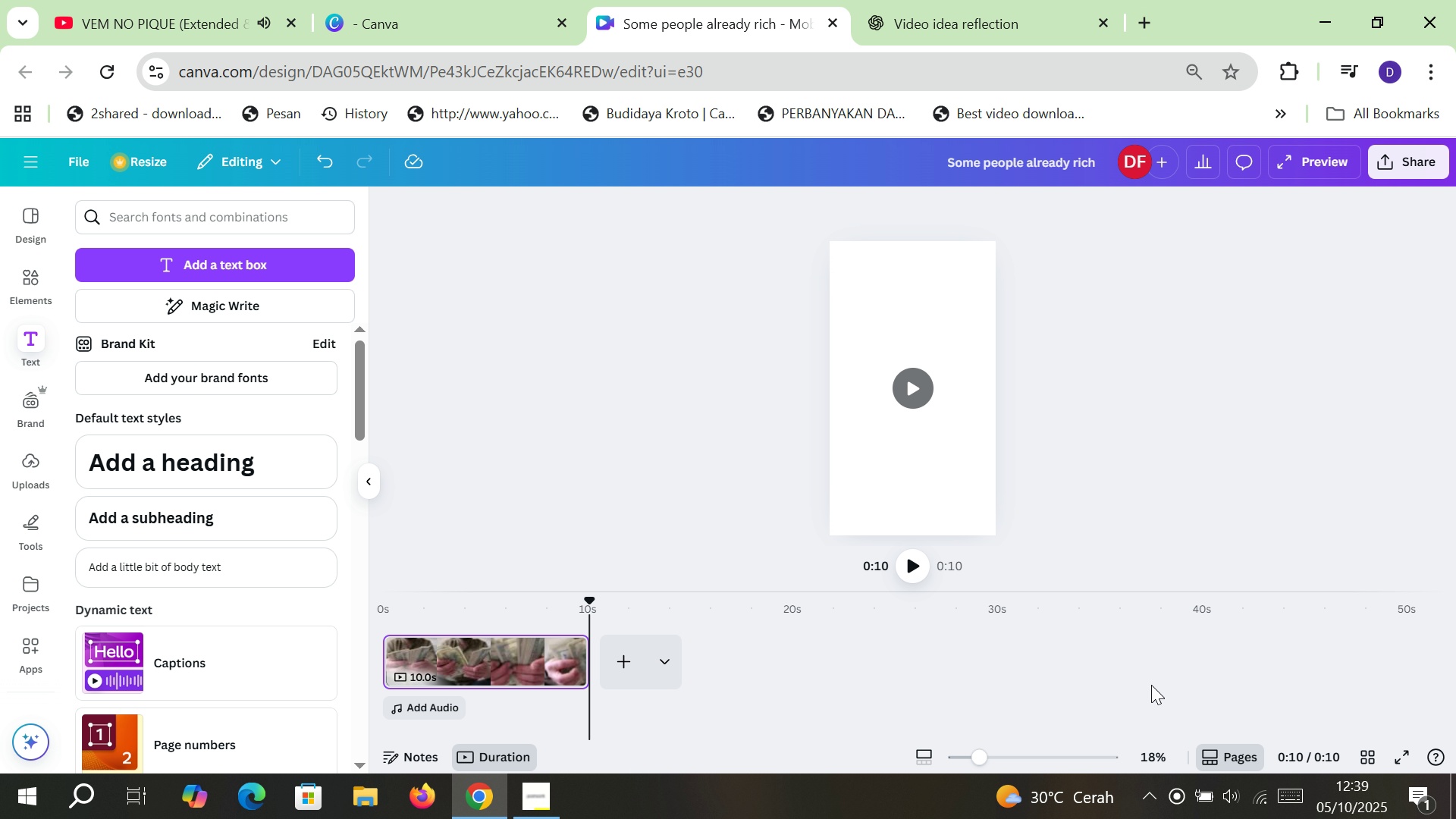 
left_click([1222, 761])
 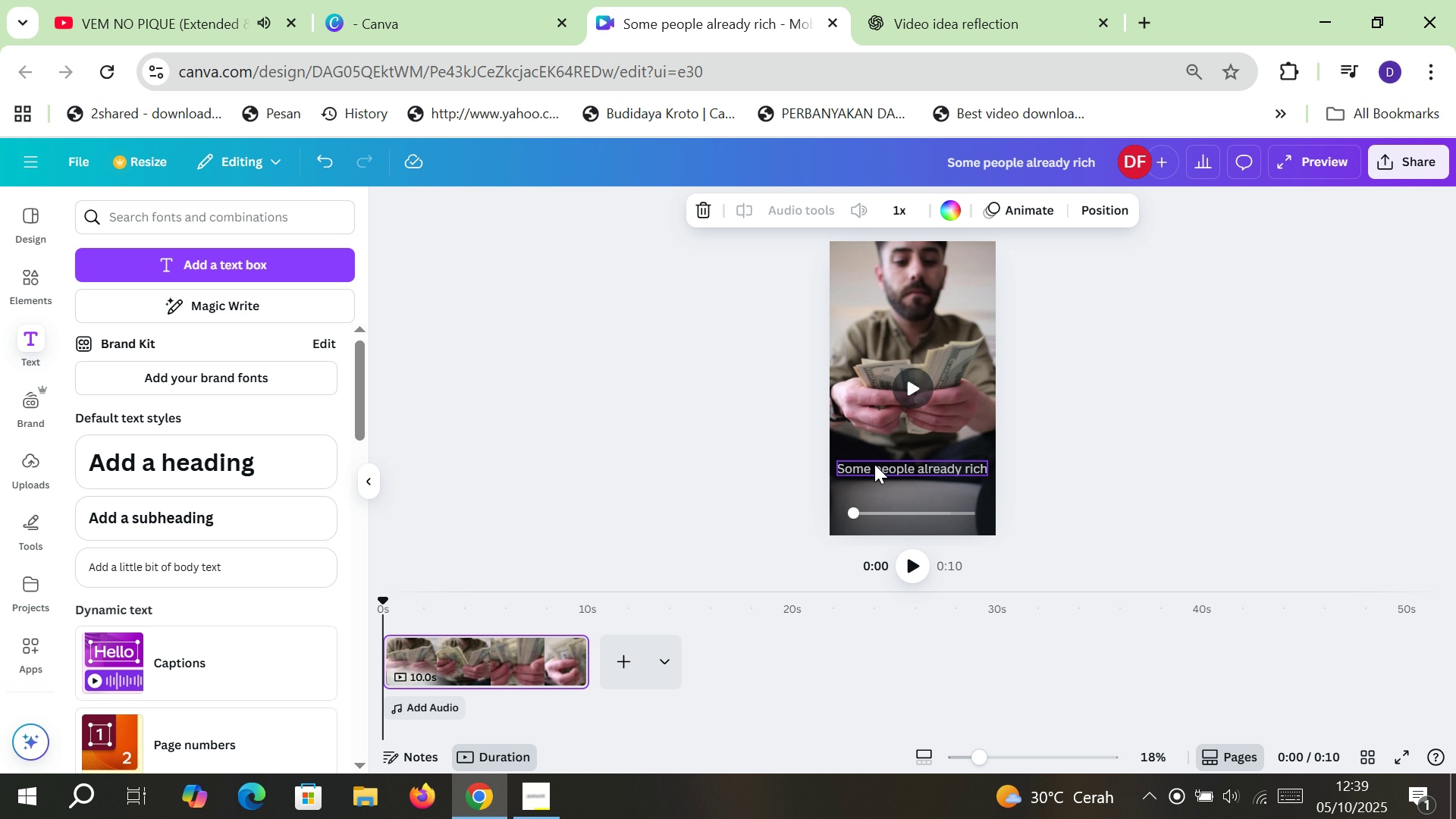 
wait(7.62)
 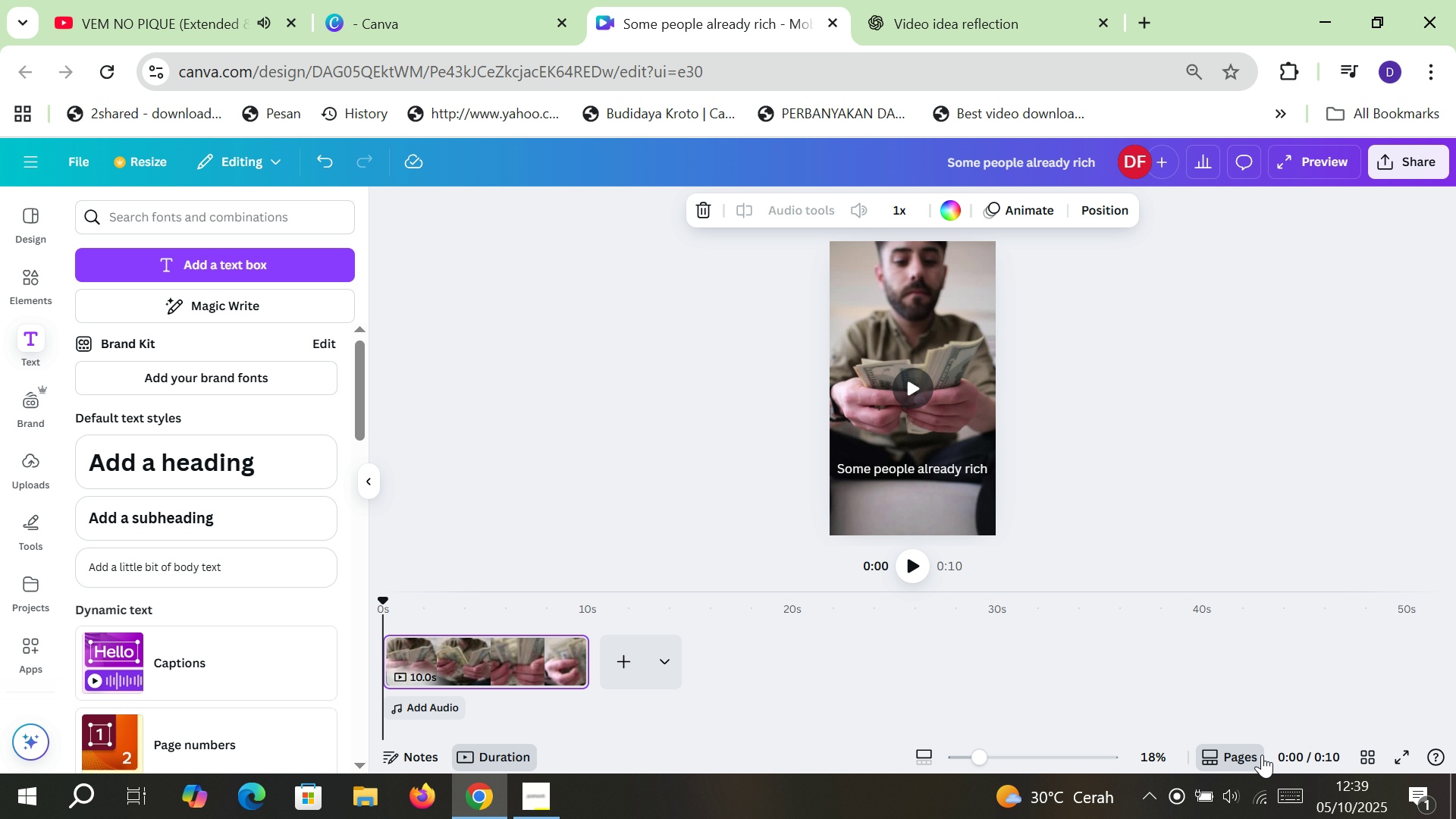 
left_click([874, 464])
 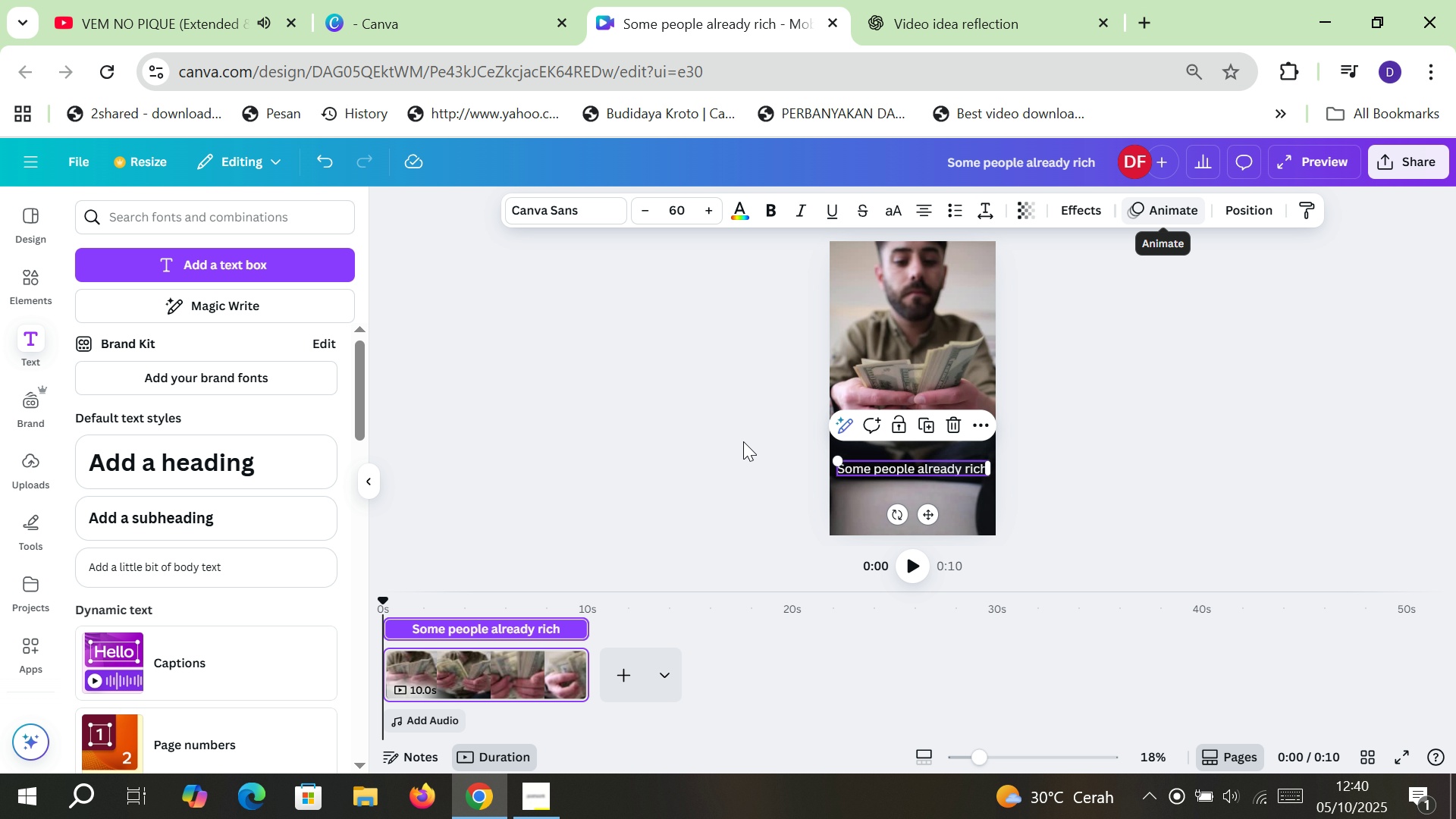 
wait(6.68)
 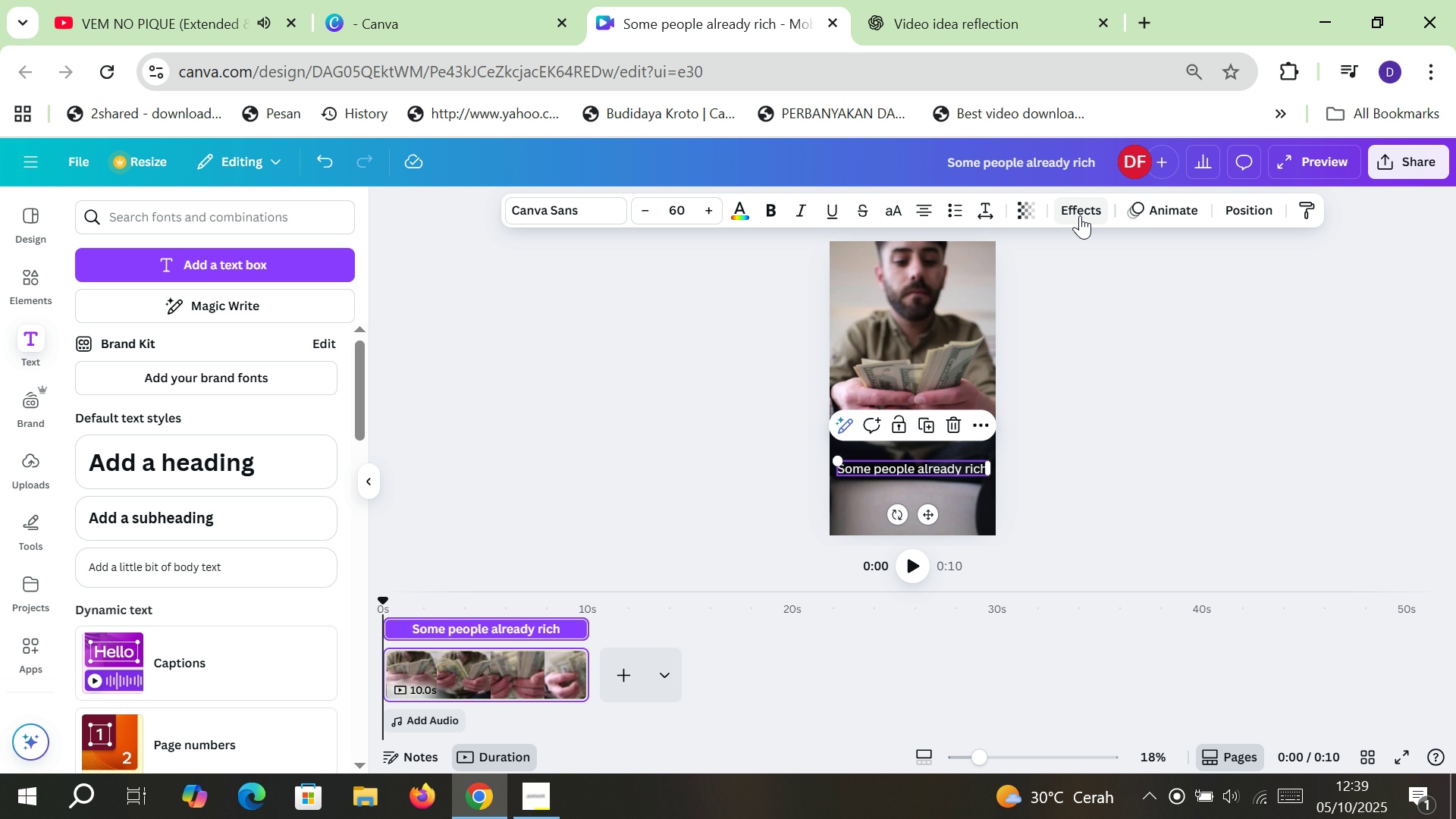 
left_click([573, 629])
 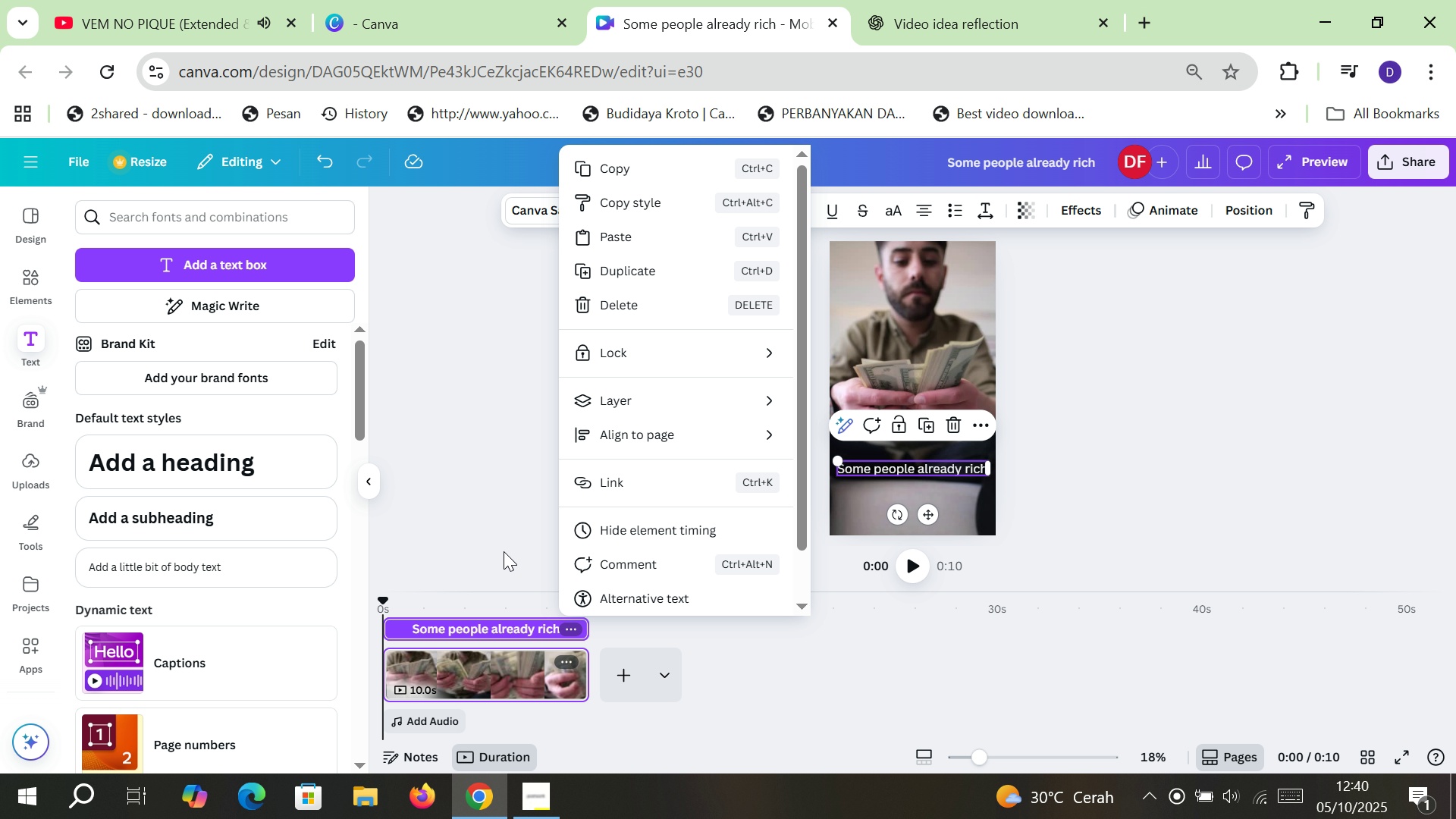 
left_click([496, 534])
 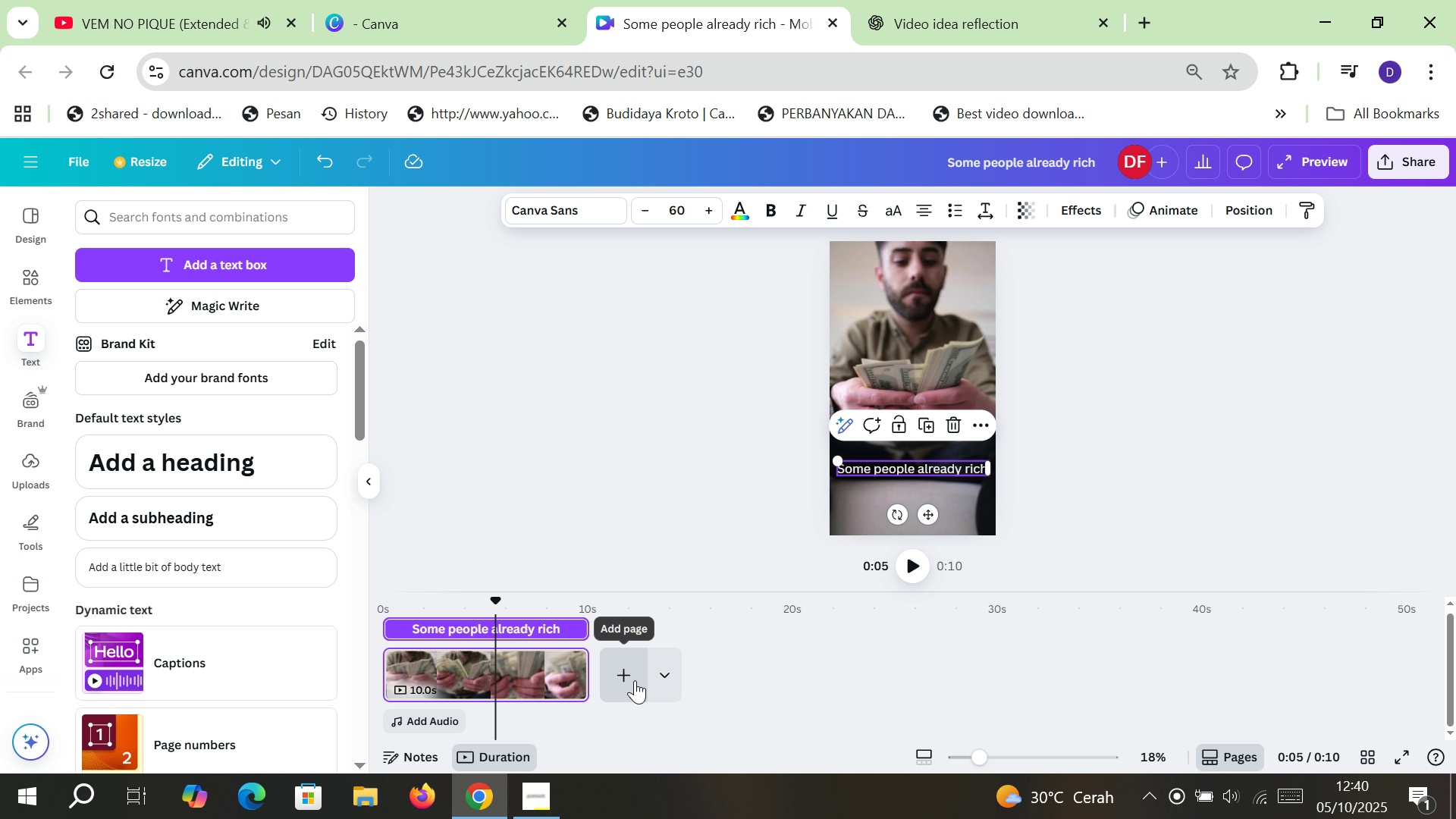 
left_click([635, 680])
 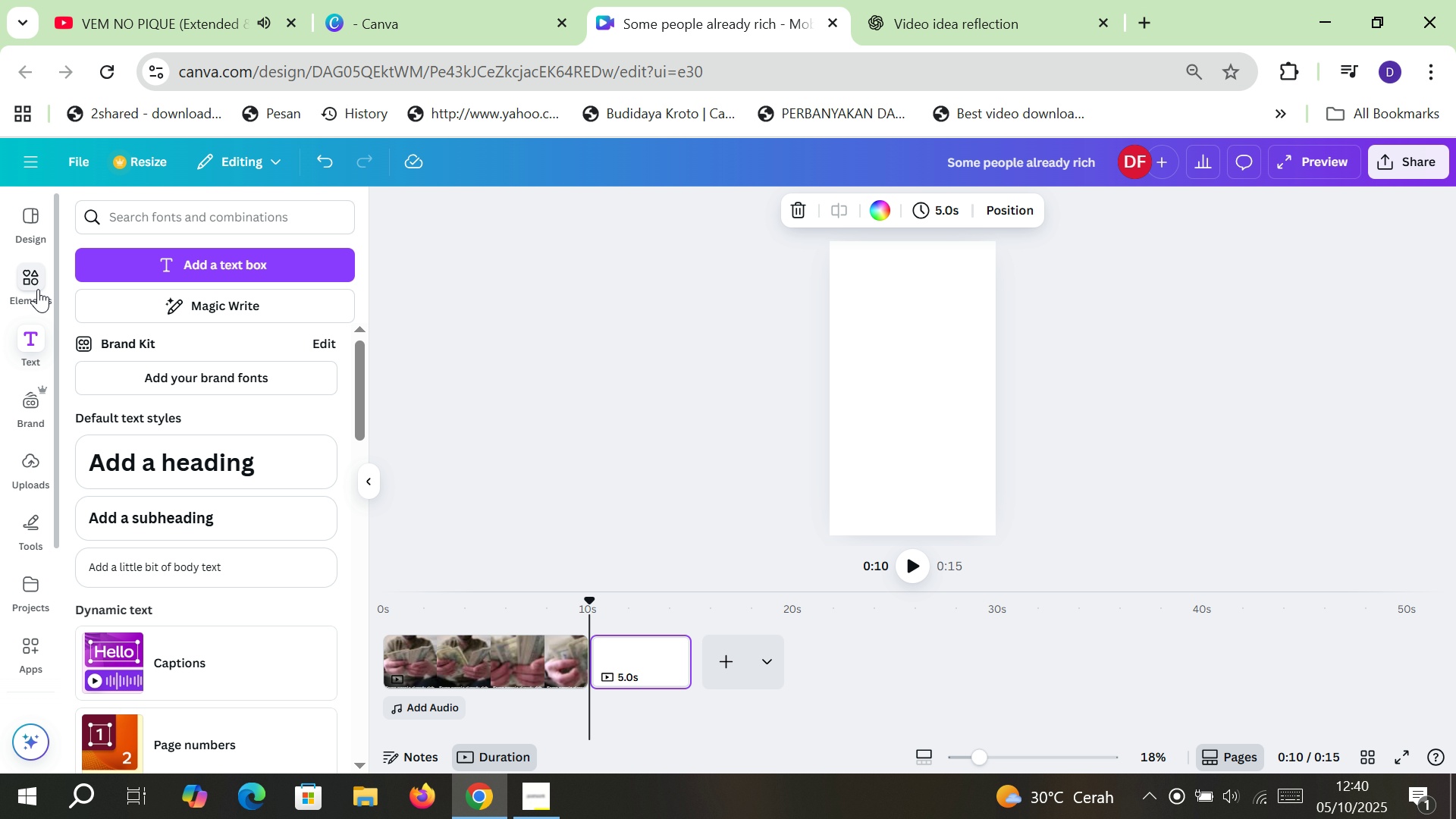 
left_click([38, 289])
 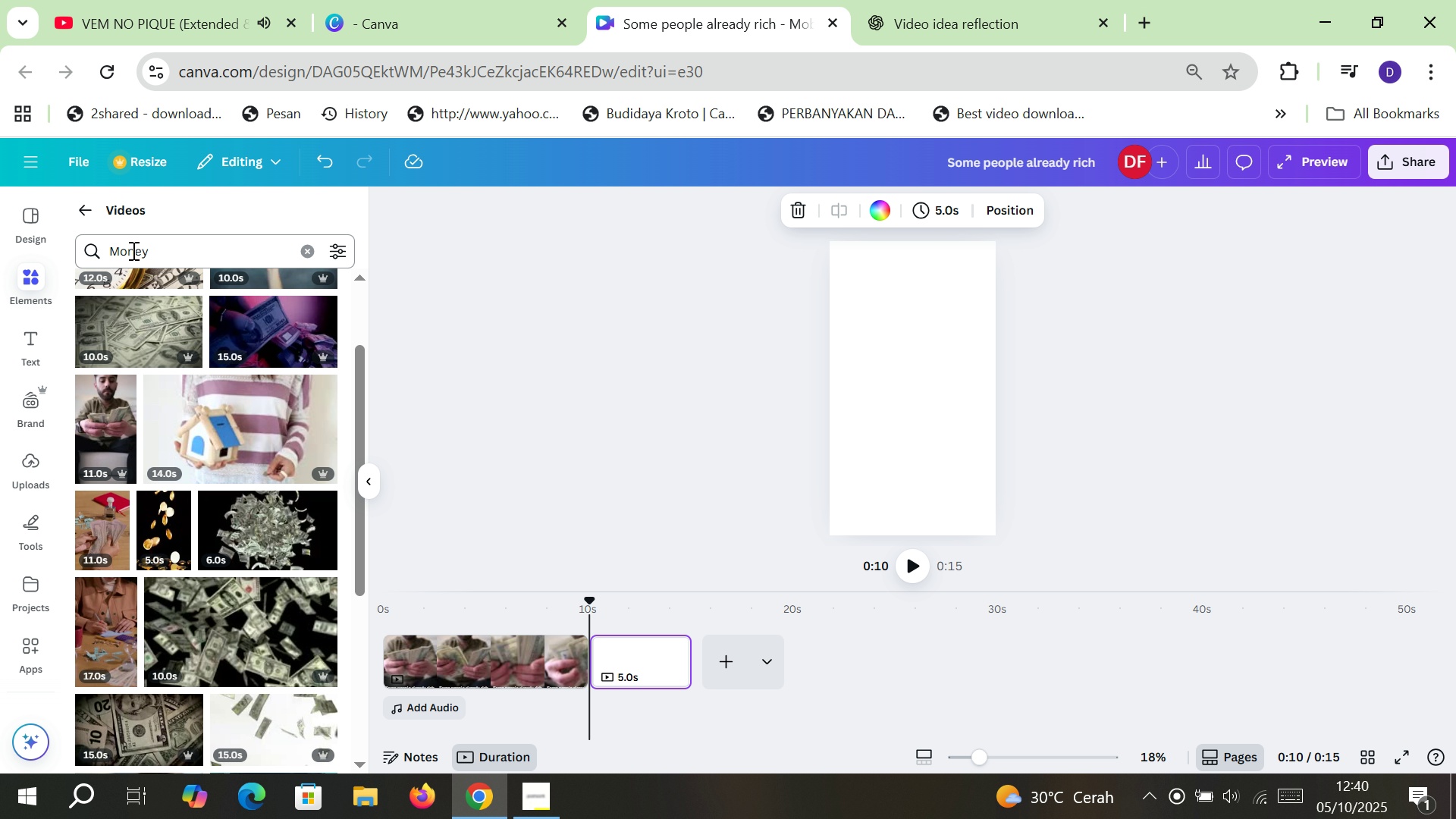 
double_click([132, 250])
 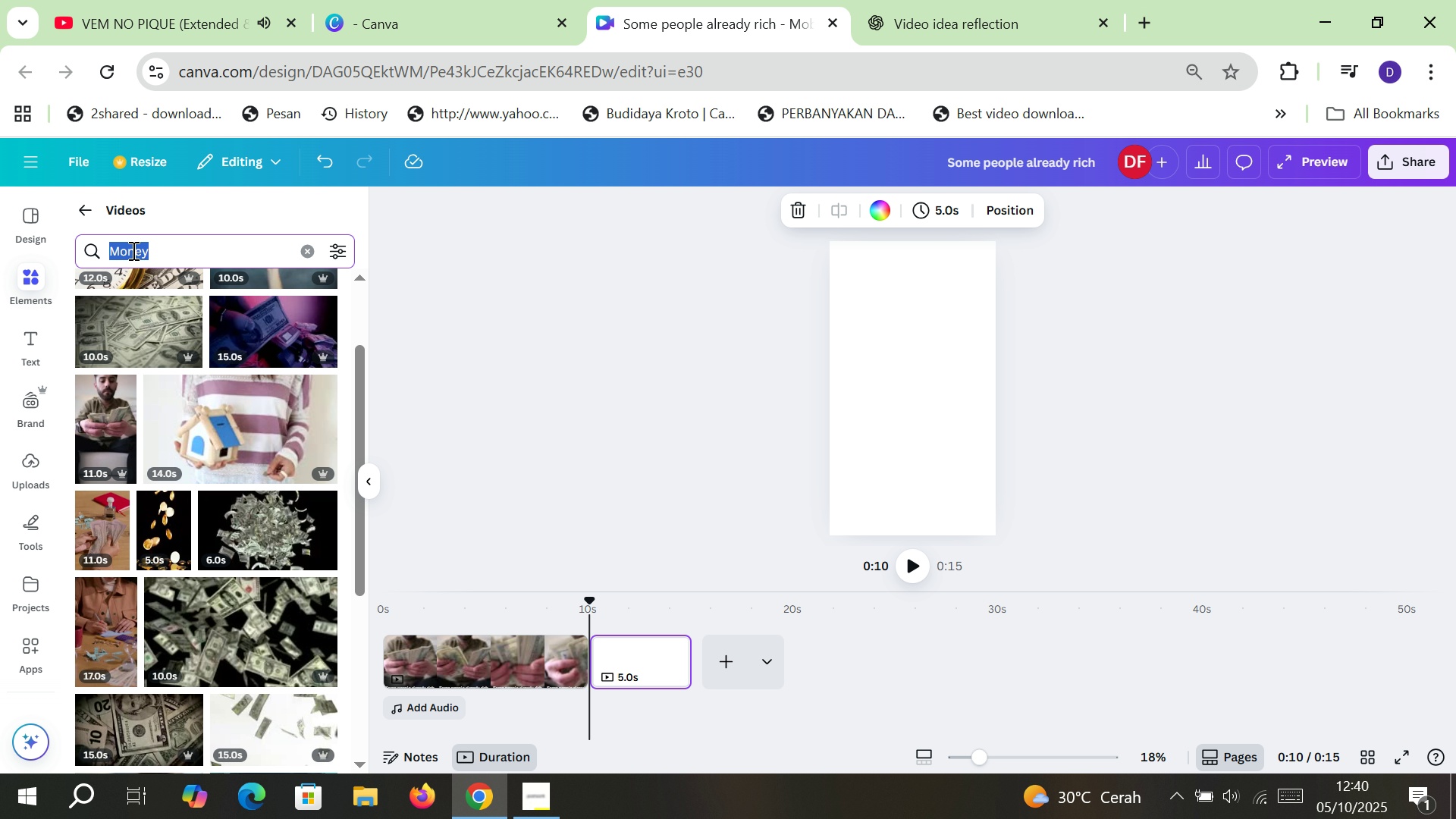 
type(poor)
 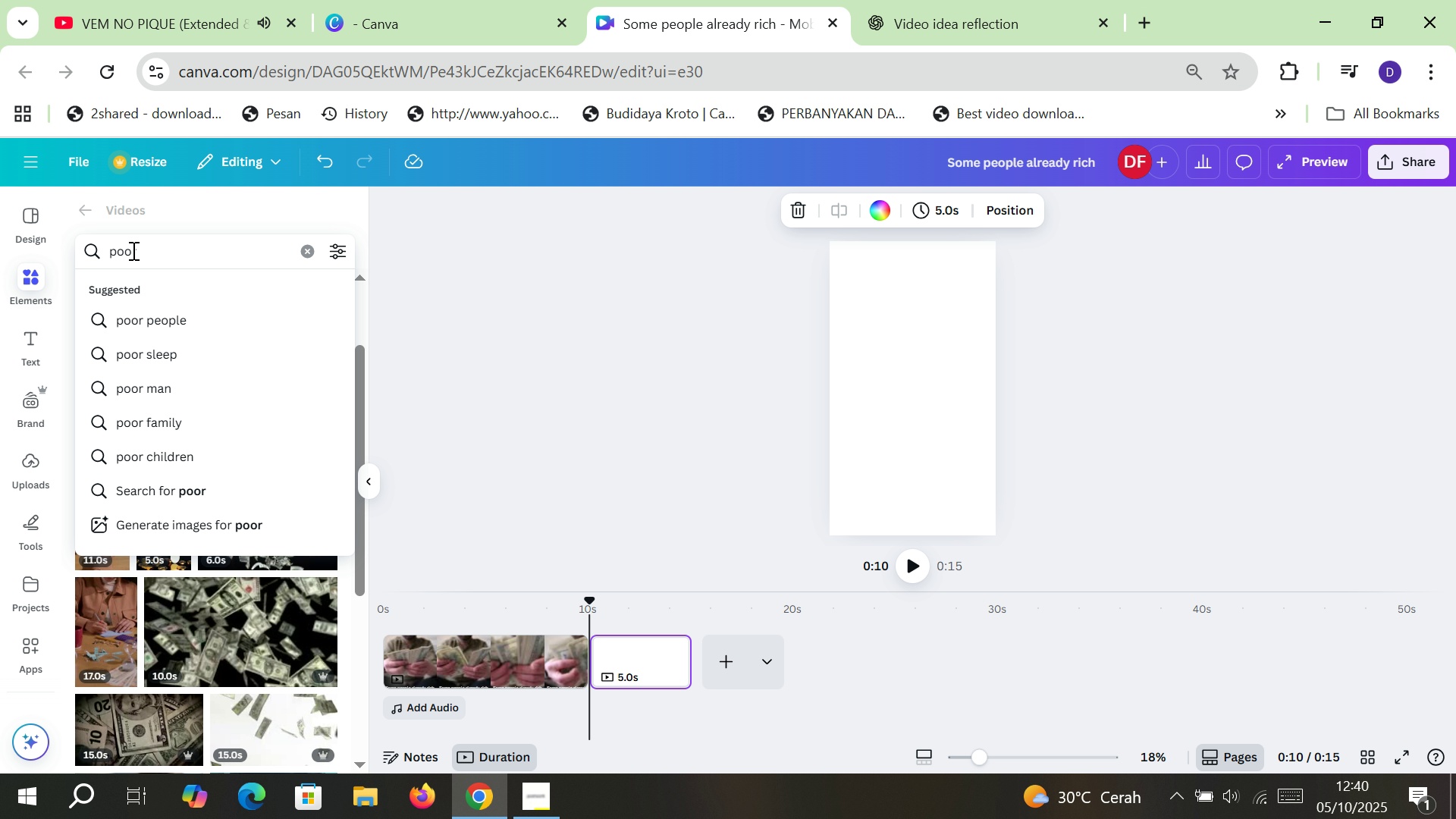 
key(Enter)
 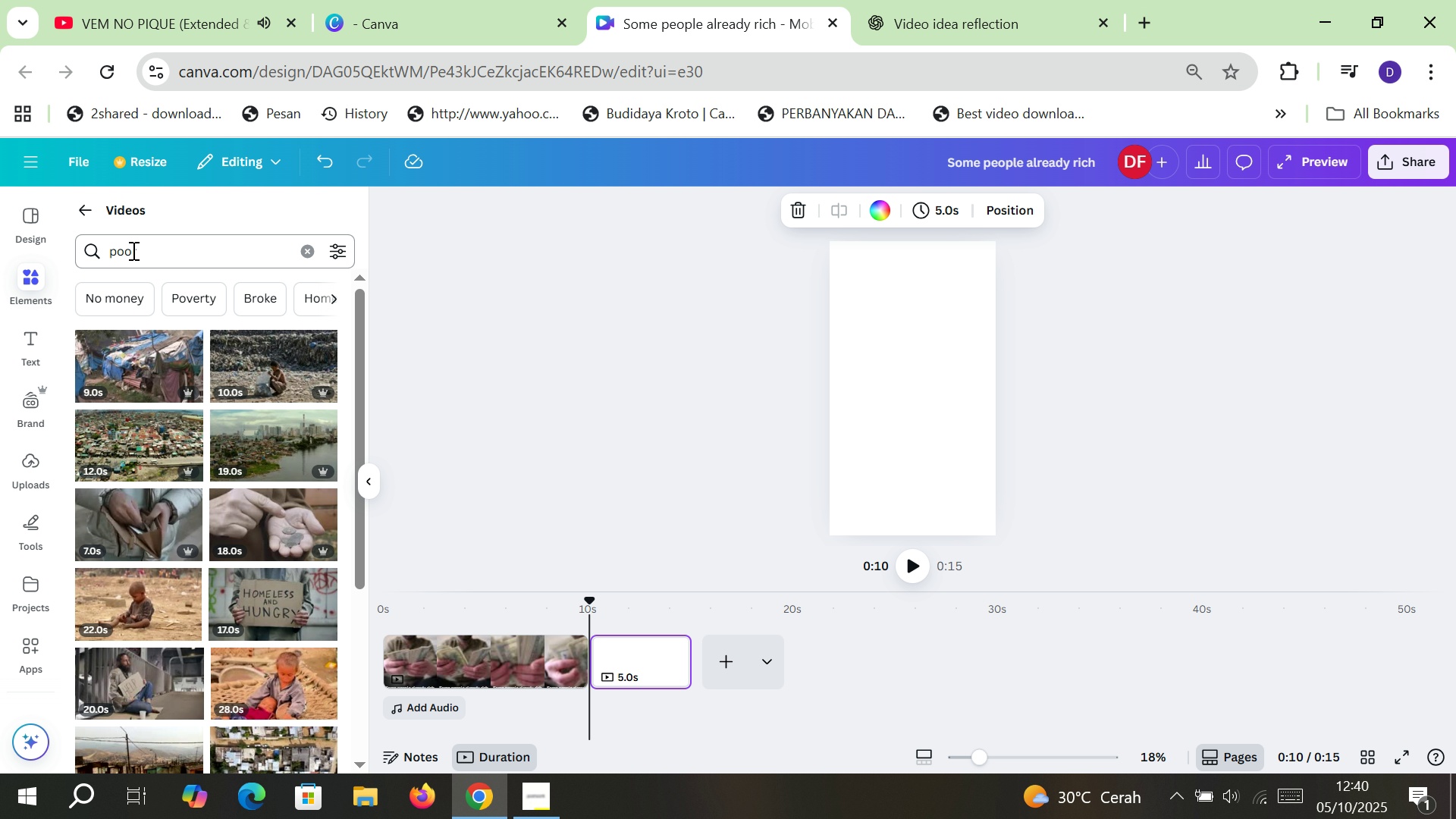 
wait(41.4)
 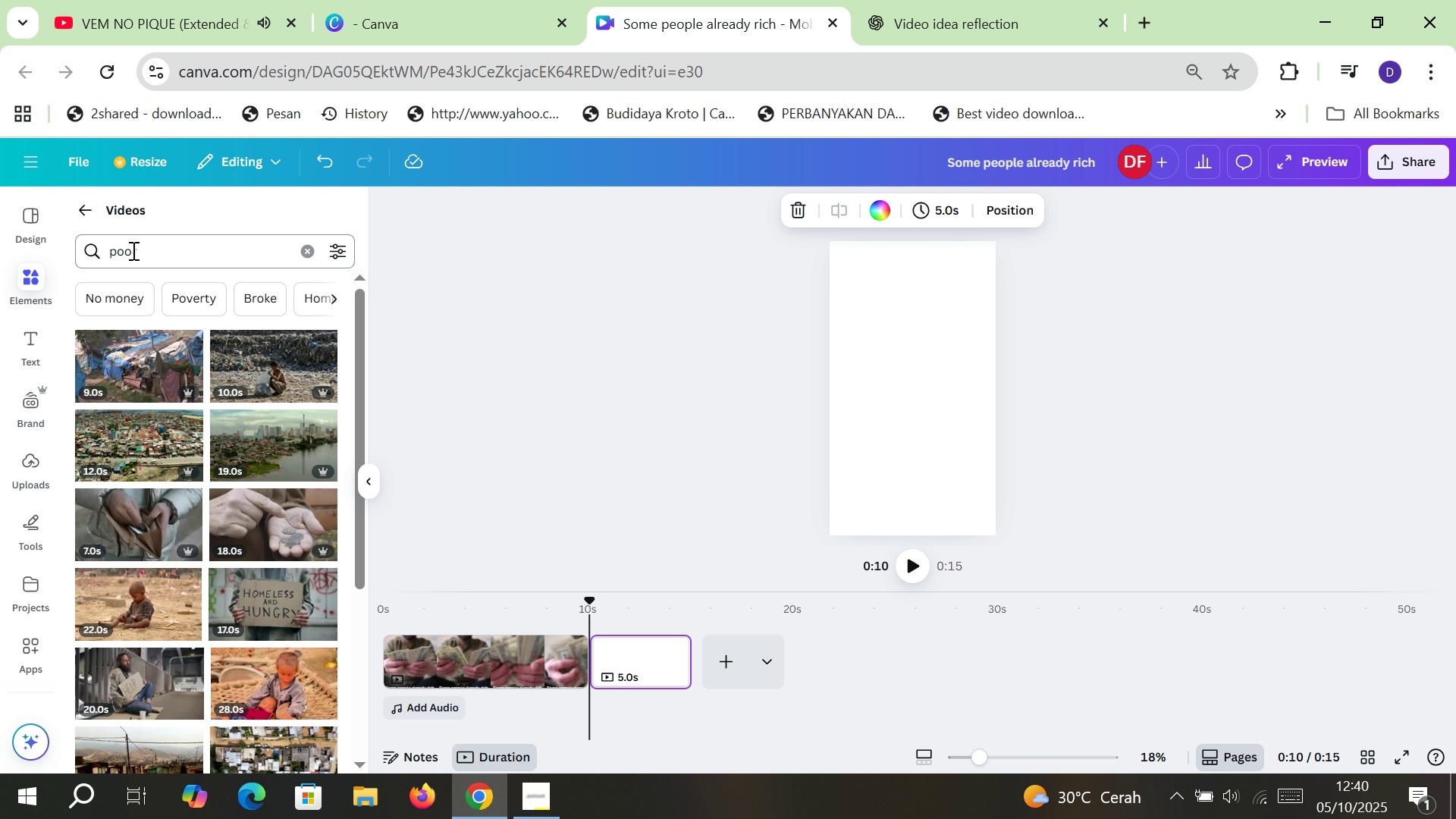 
left_click([158, 677])
 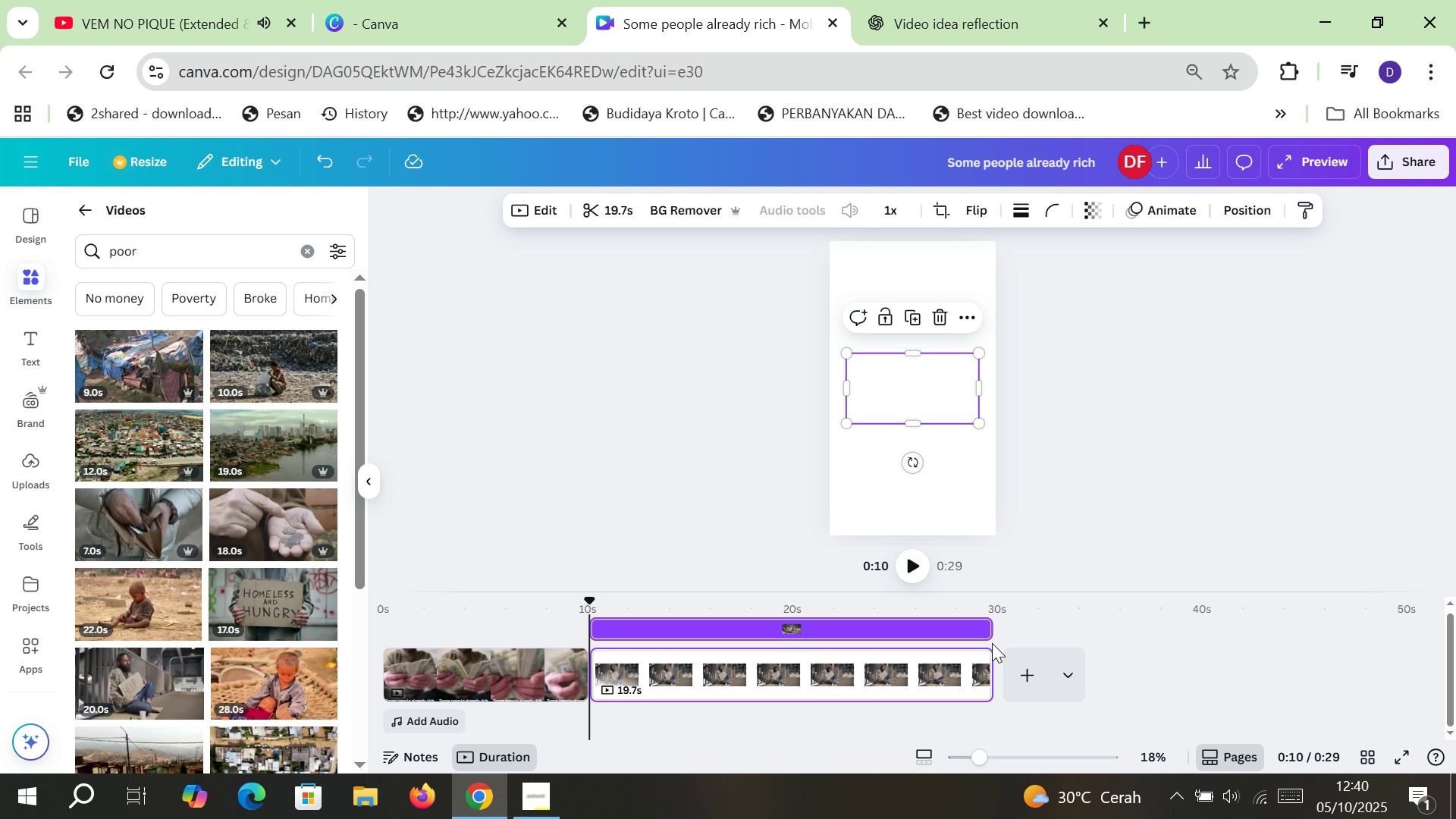 
left_click_drag(start_coordinate=[984, 634], to_coordinate=[793, 631])
 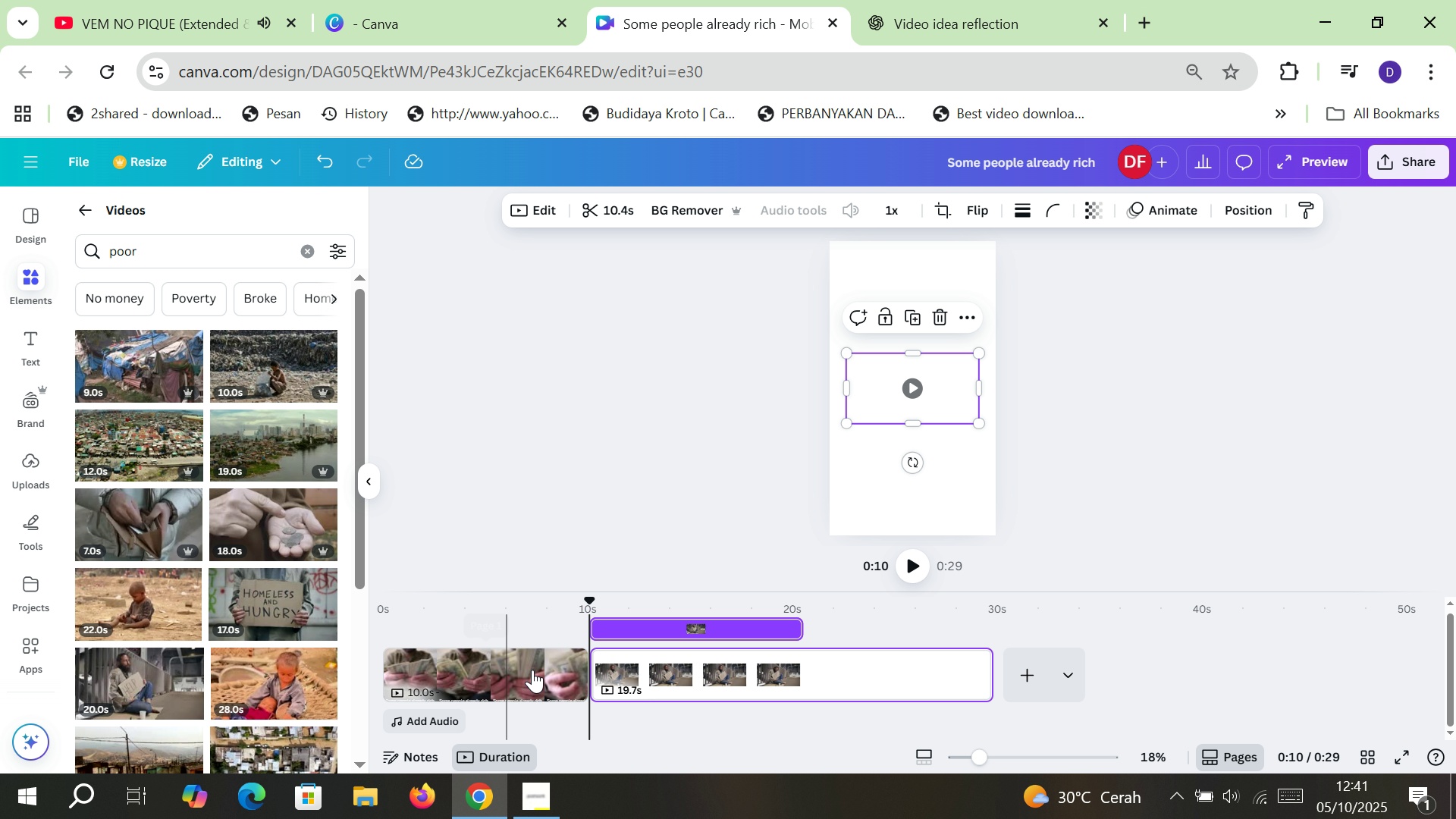 
left_click([516, 679])
 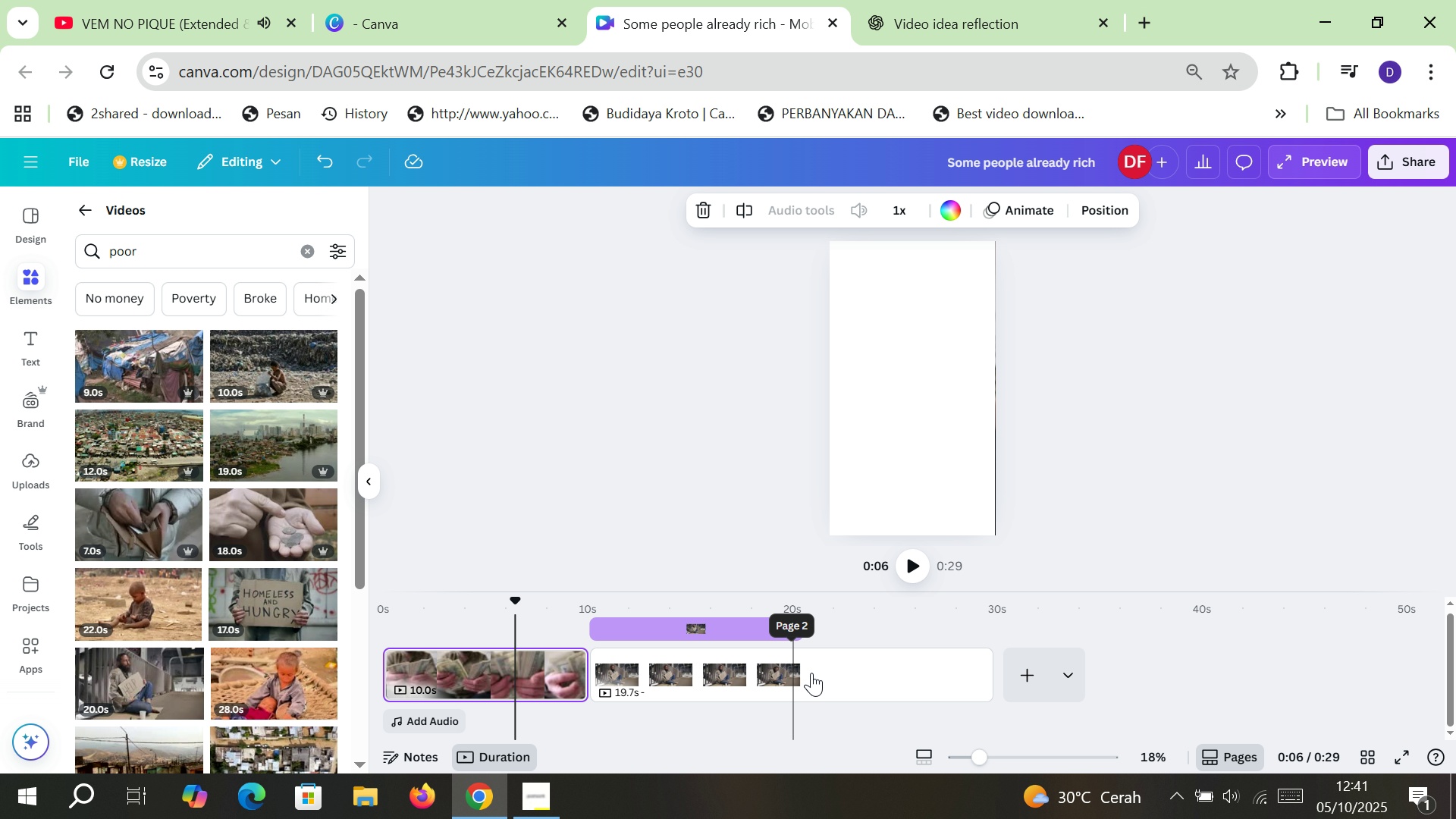 
left_click([833, 670])
 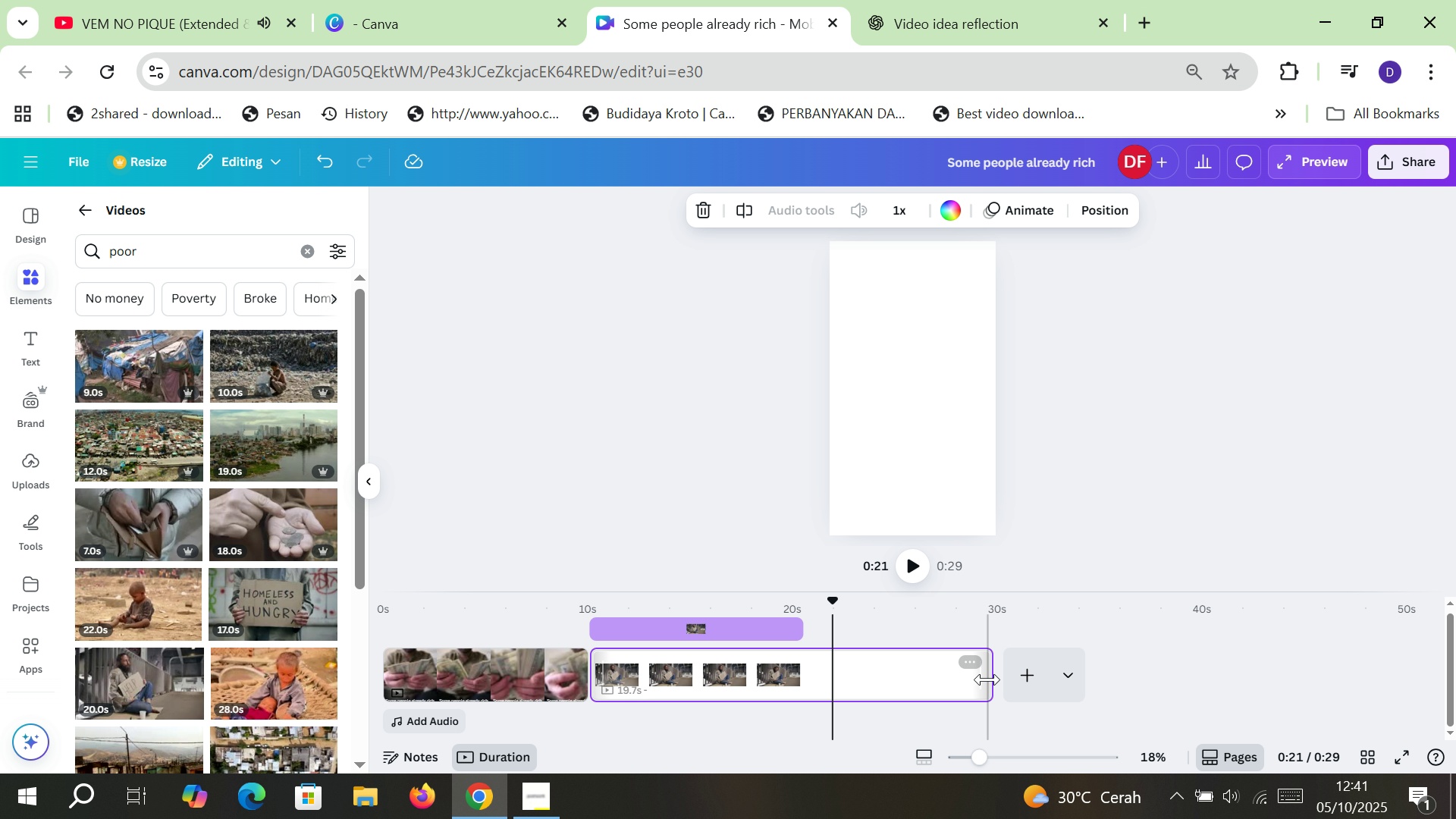 
left_click_drag(start_coordinate=[987, 679], to_coordinate=[789, 675])
 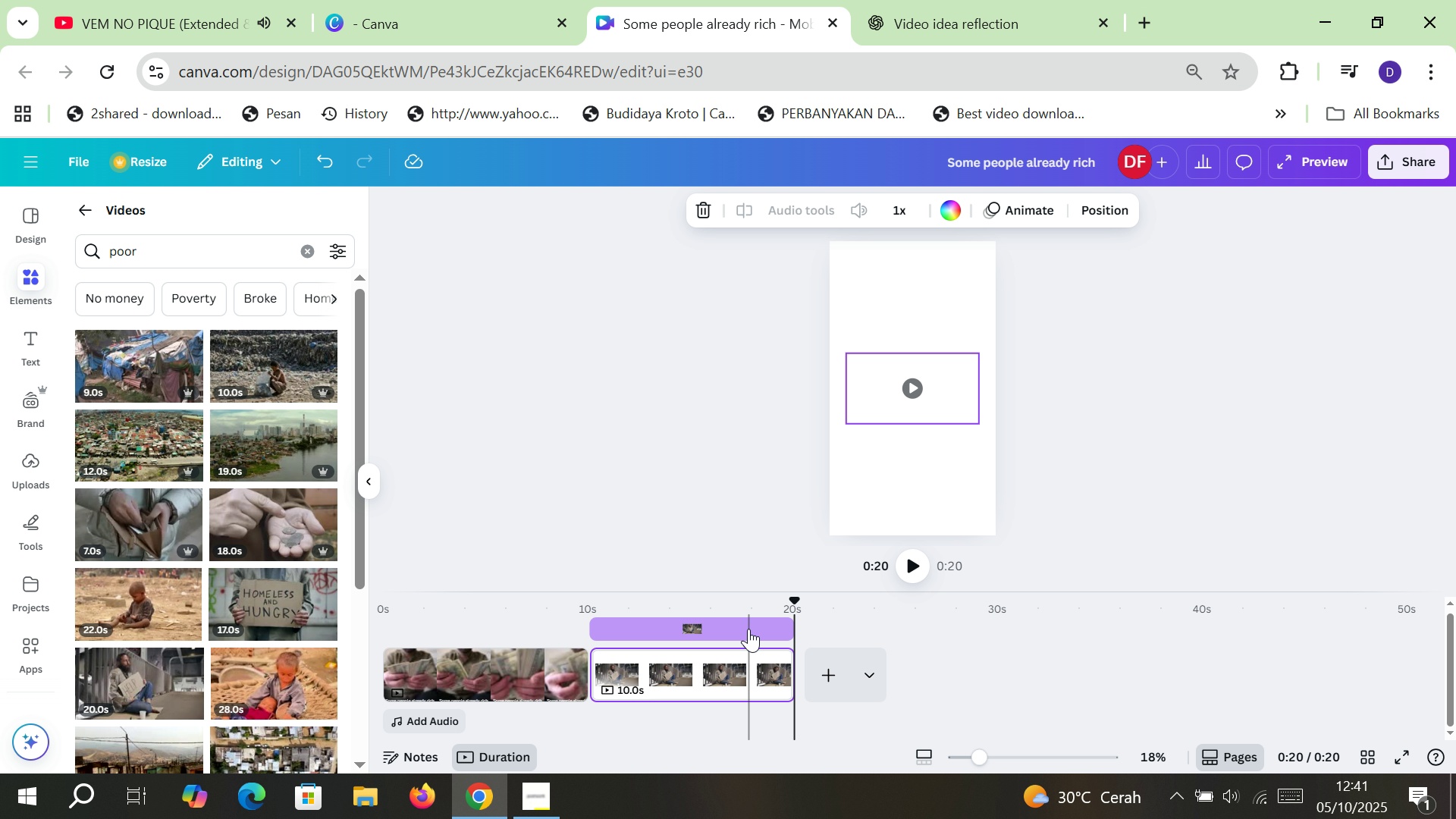 
left_click([880, 406])
 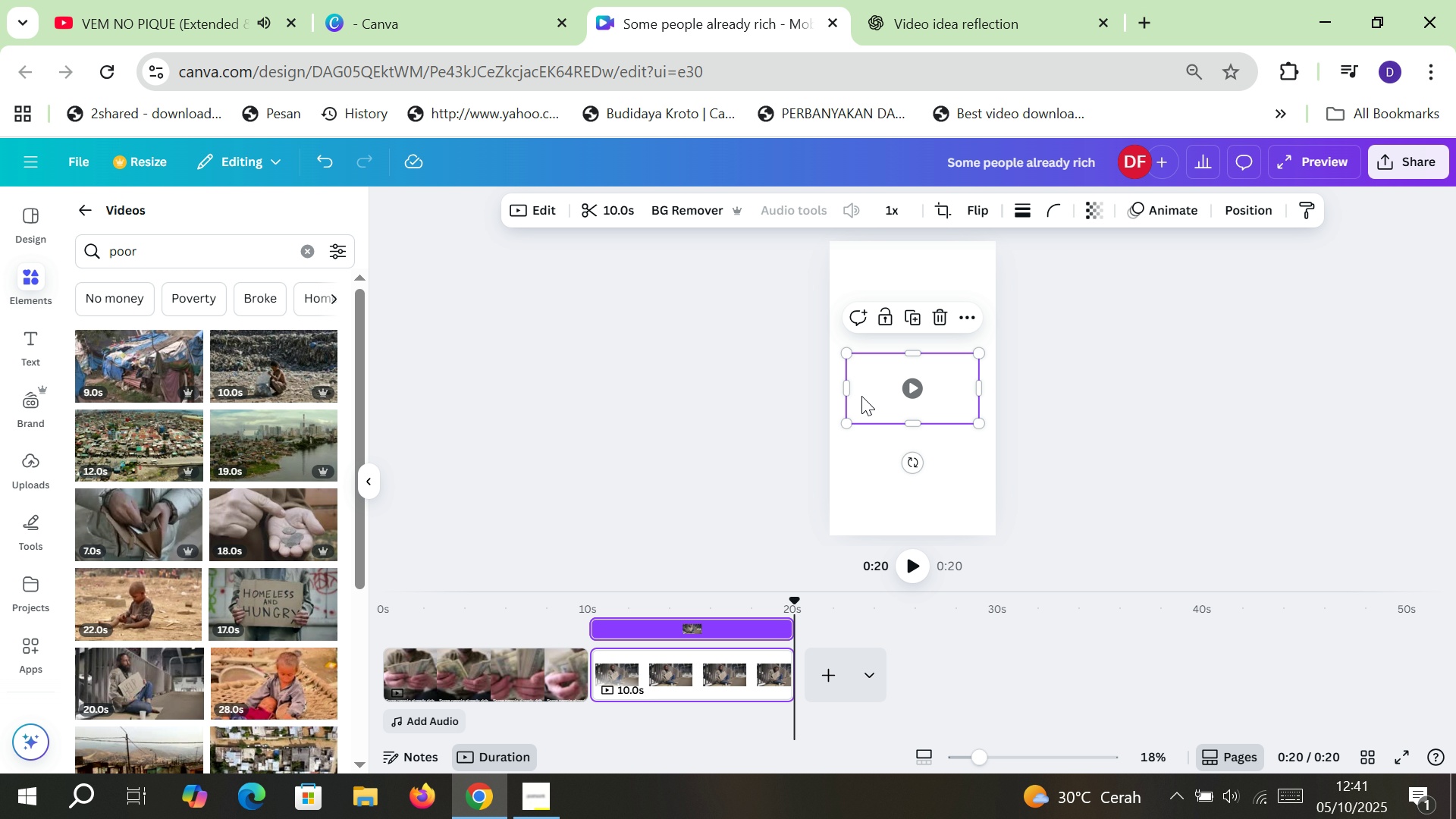 
left_click_drag(start_coordinate=[845, 355], to_coordinate=[804, 257])
 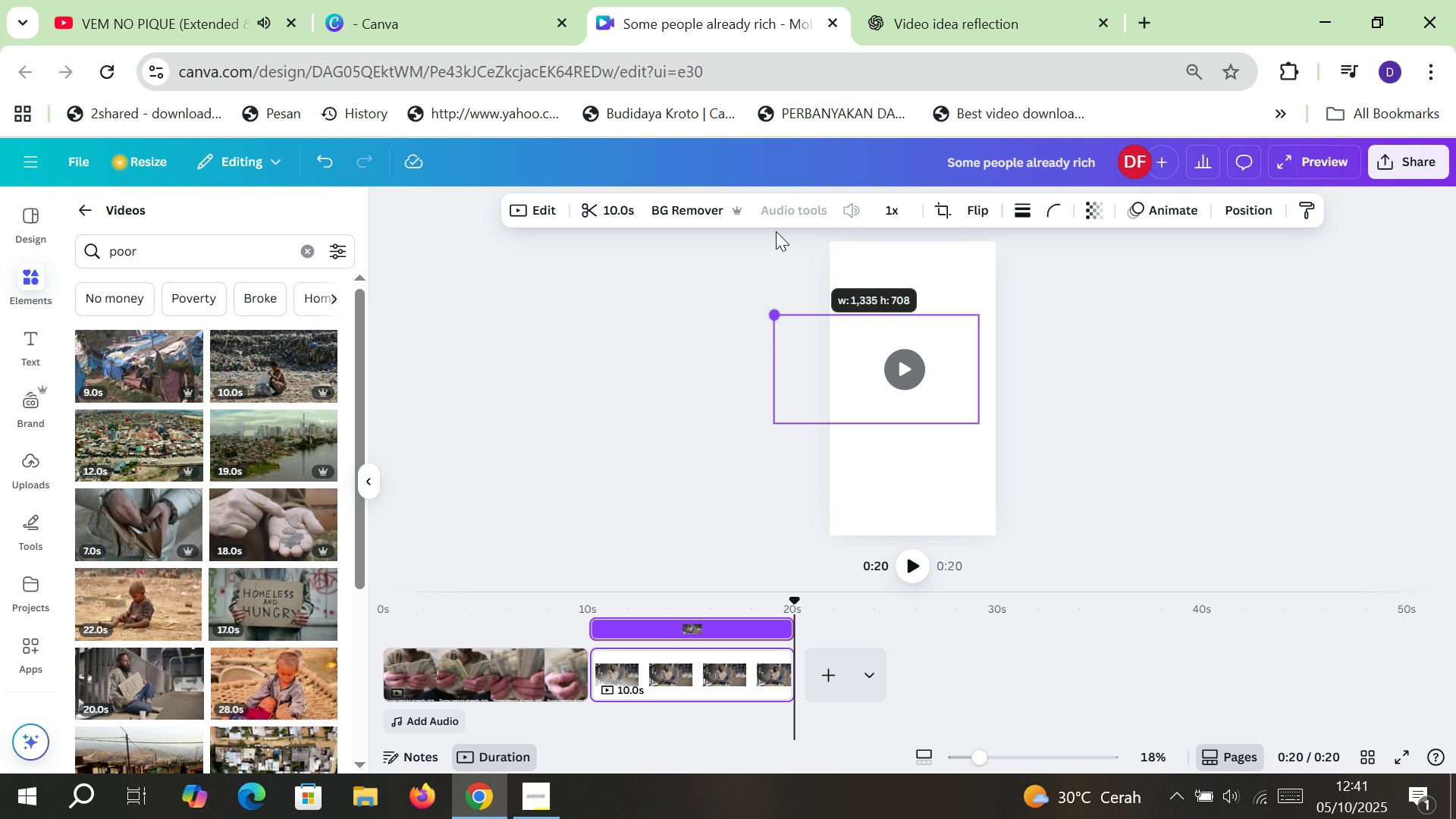 
left_click_drag(start_coordinate=[798, 249], to_coordinate=[713, 252])
 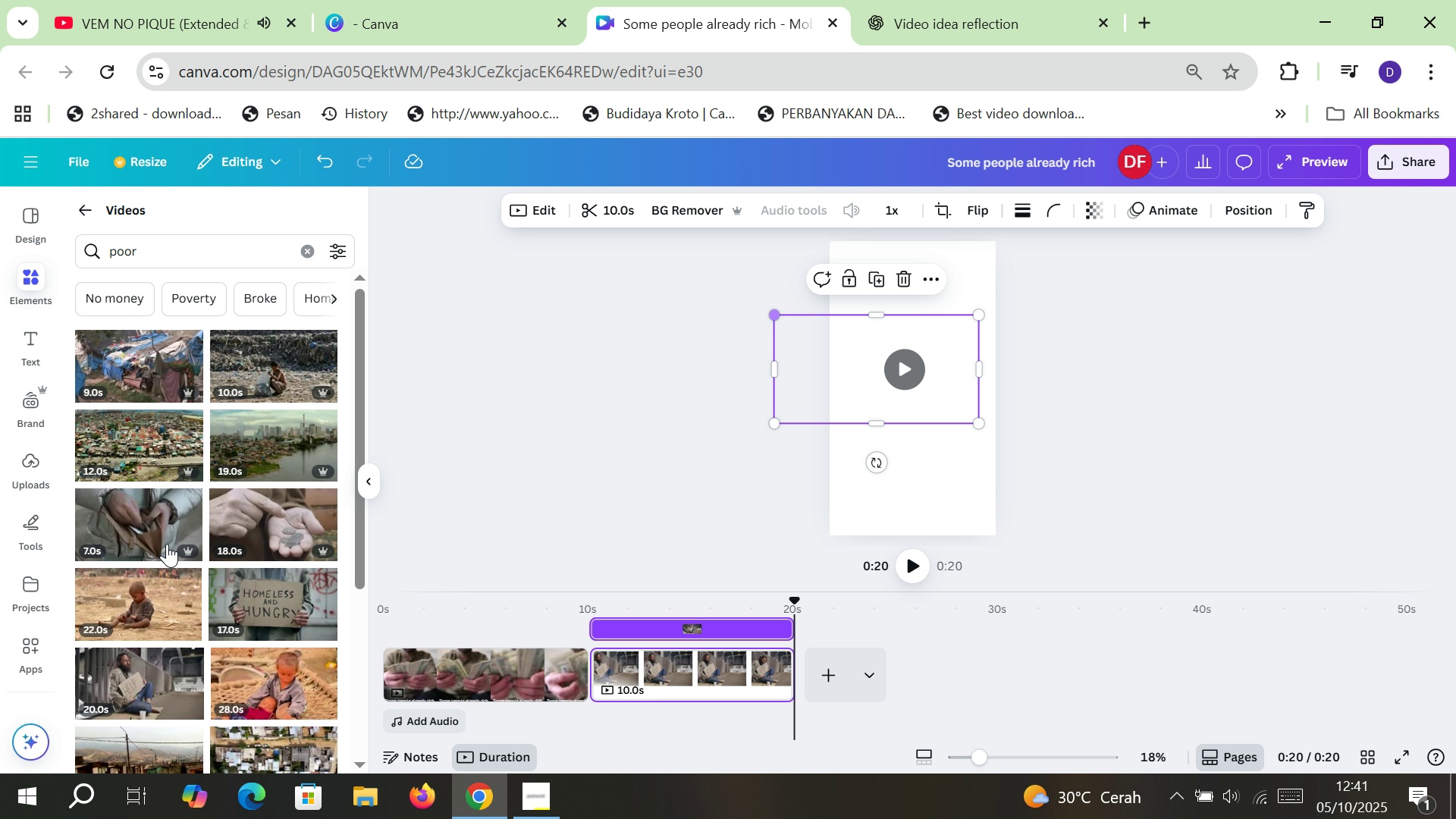 
scroll: coordinate [152, 555], scroll_direction: down, amount: 2.0
 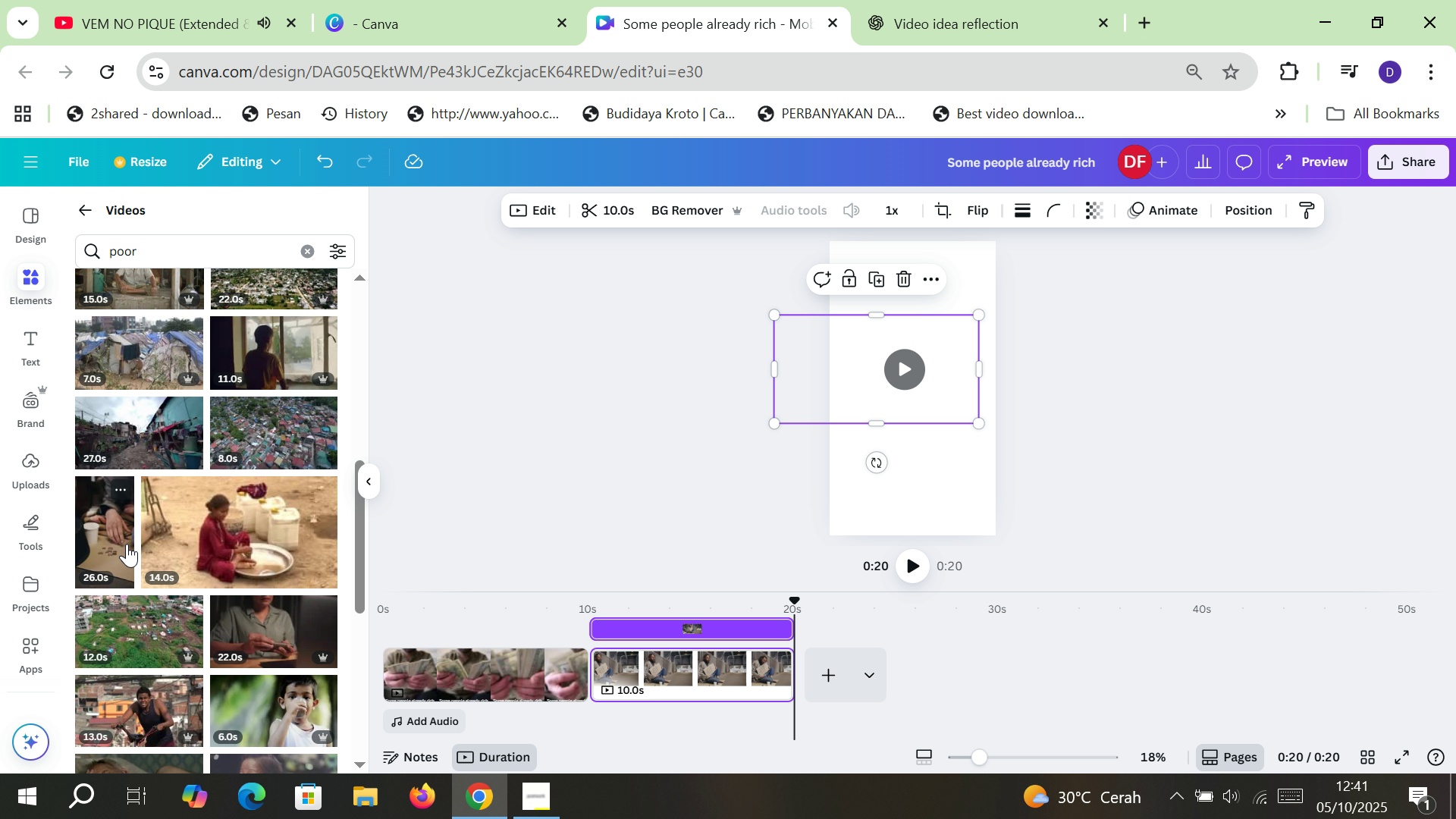 
left_click([124, 544])
 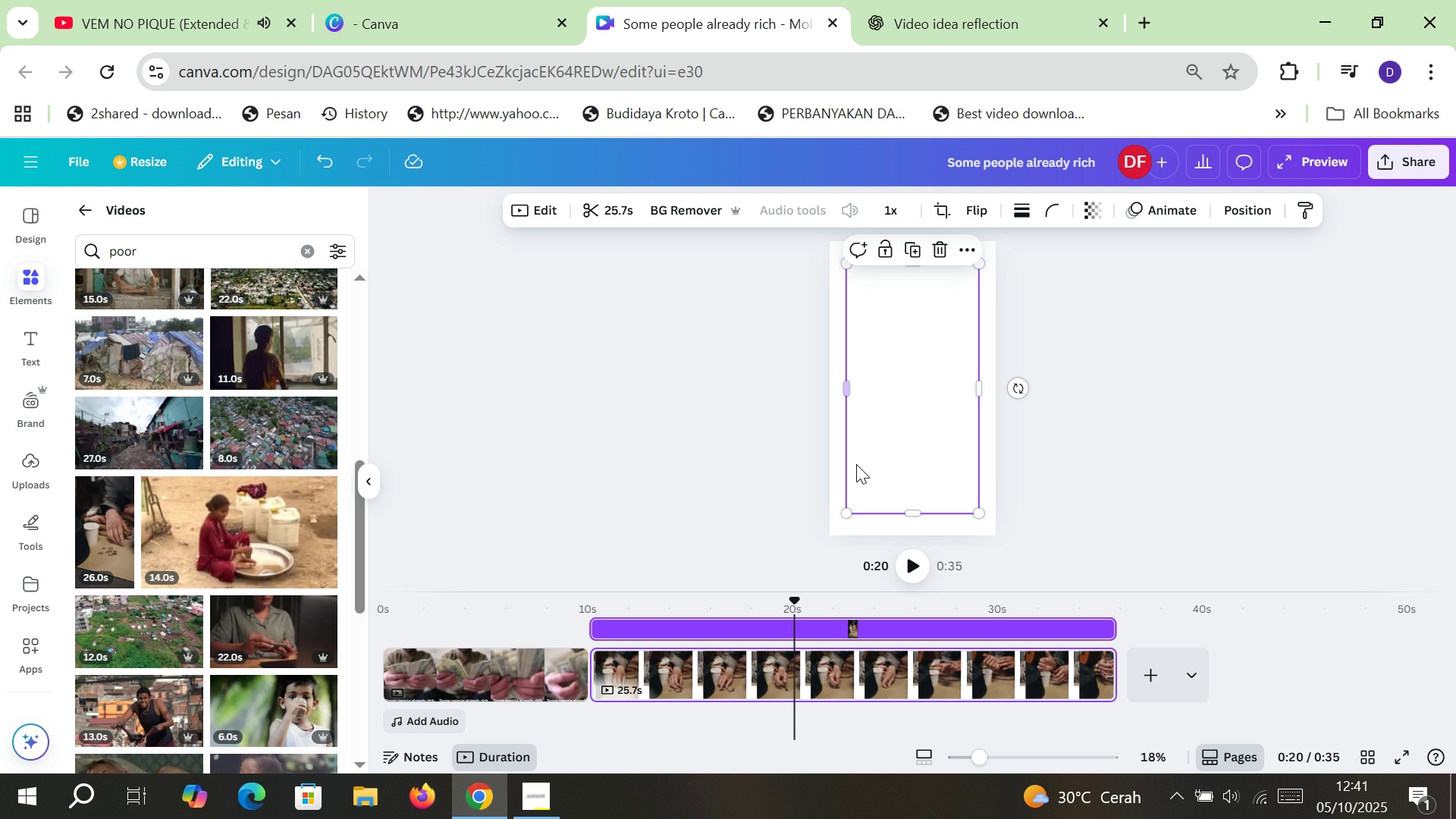 
left_click_drag(start_coordinate=[864, 450], to_coordinate=[999, 481])
 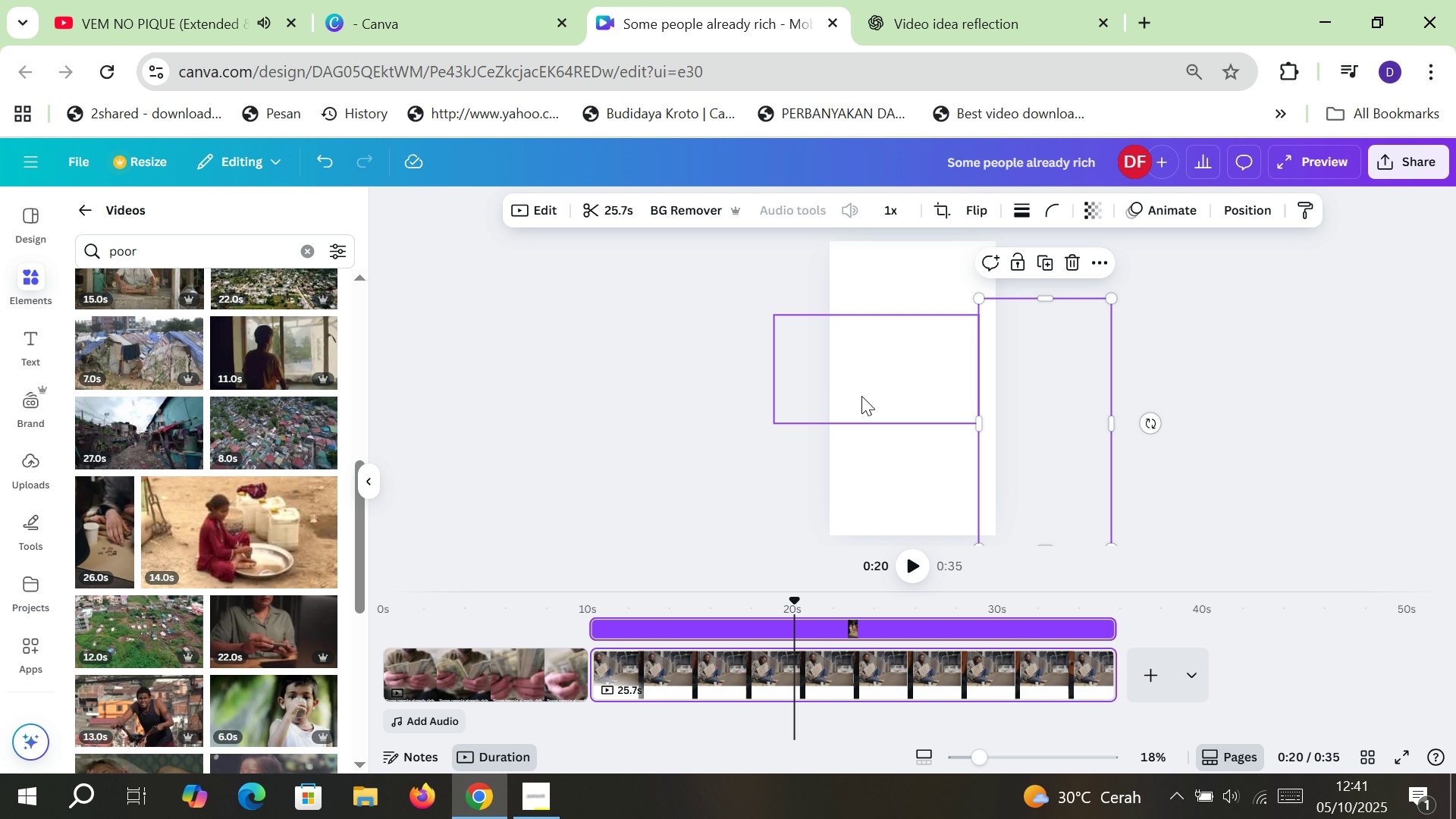 
left_click([861, 396])
 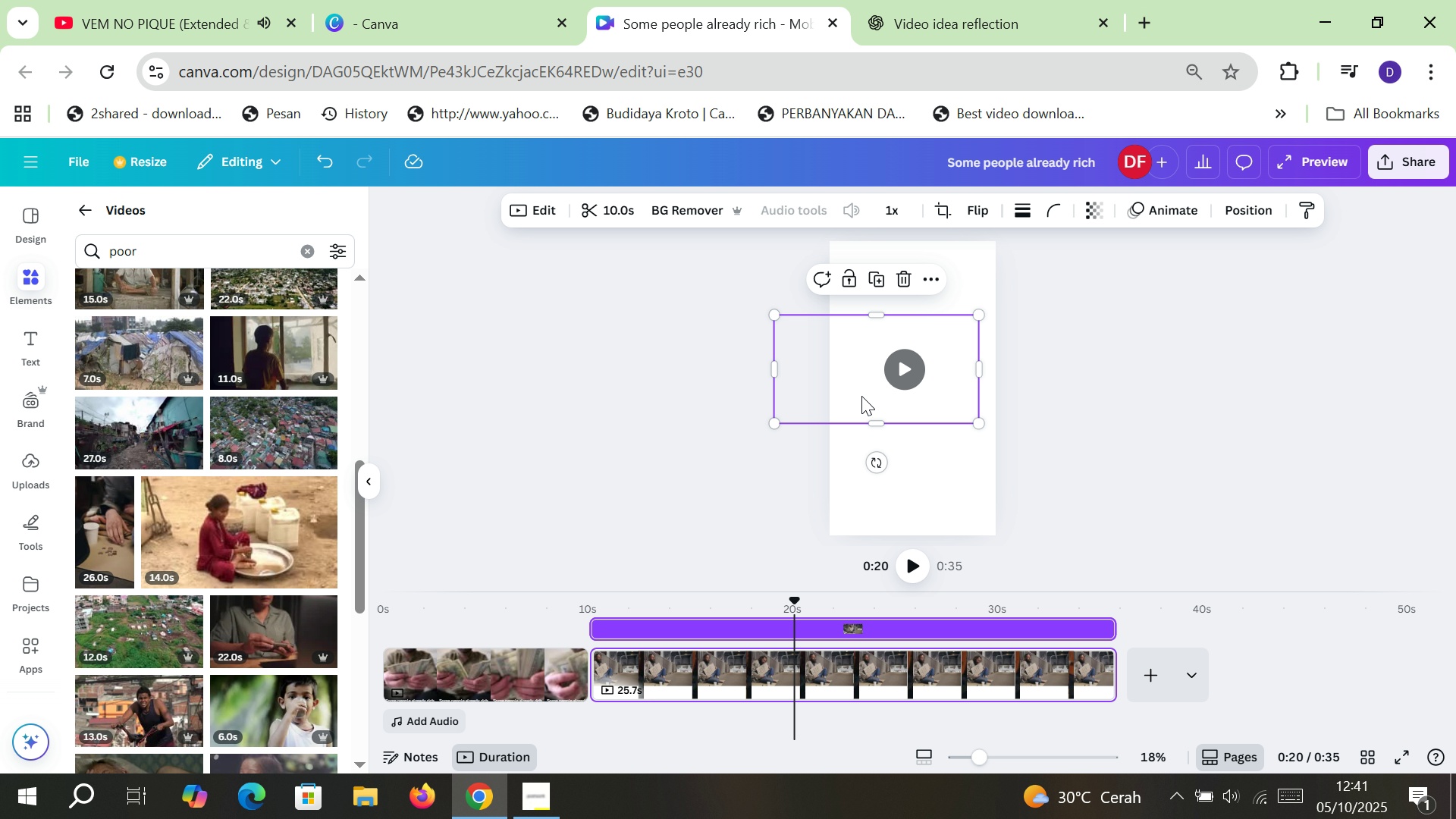 
key(Delete)
 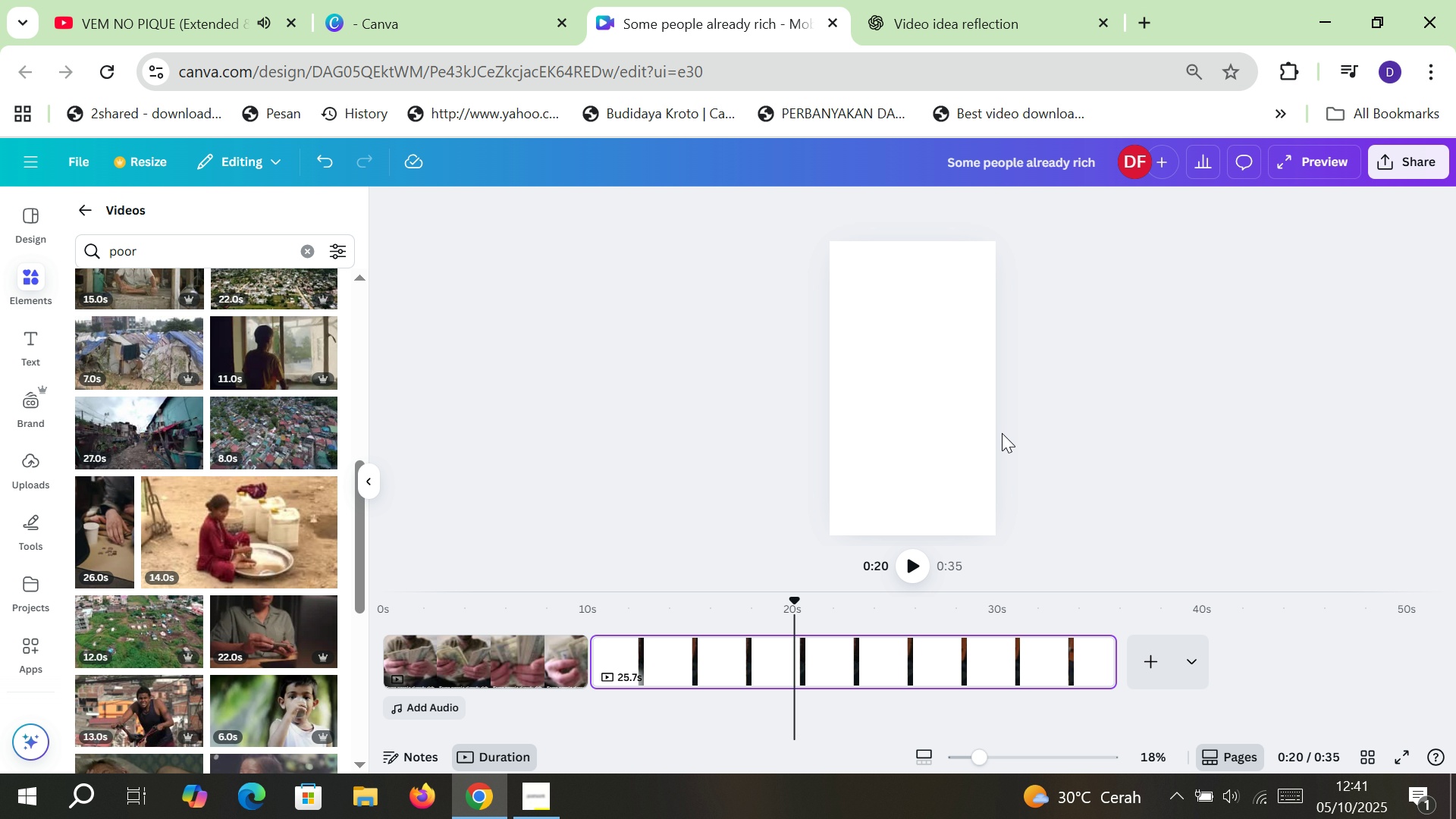 
left_click([991, 443])
 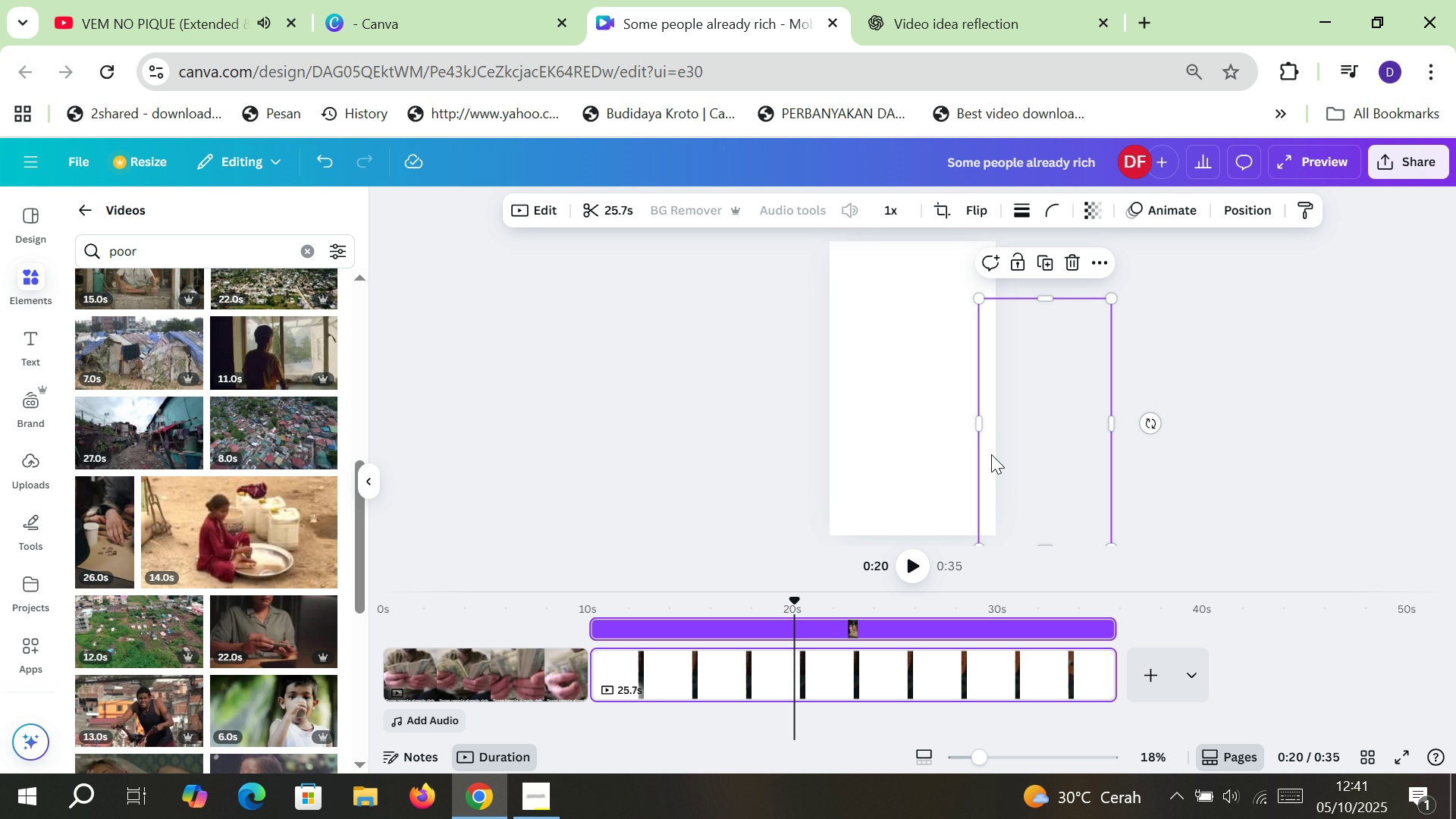 
left_click_drag(start_coordinate=[991, 454], to_coordinate=[843, 401])
 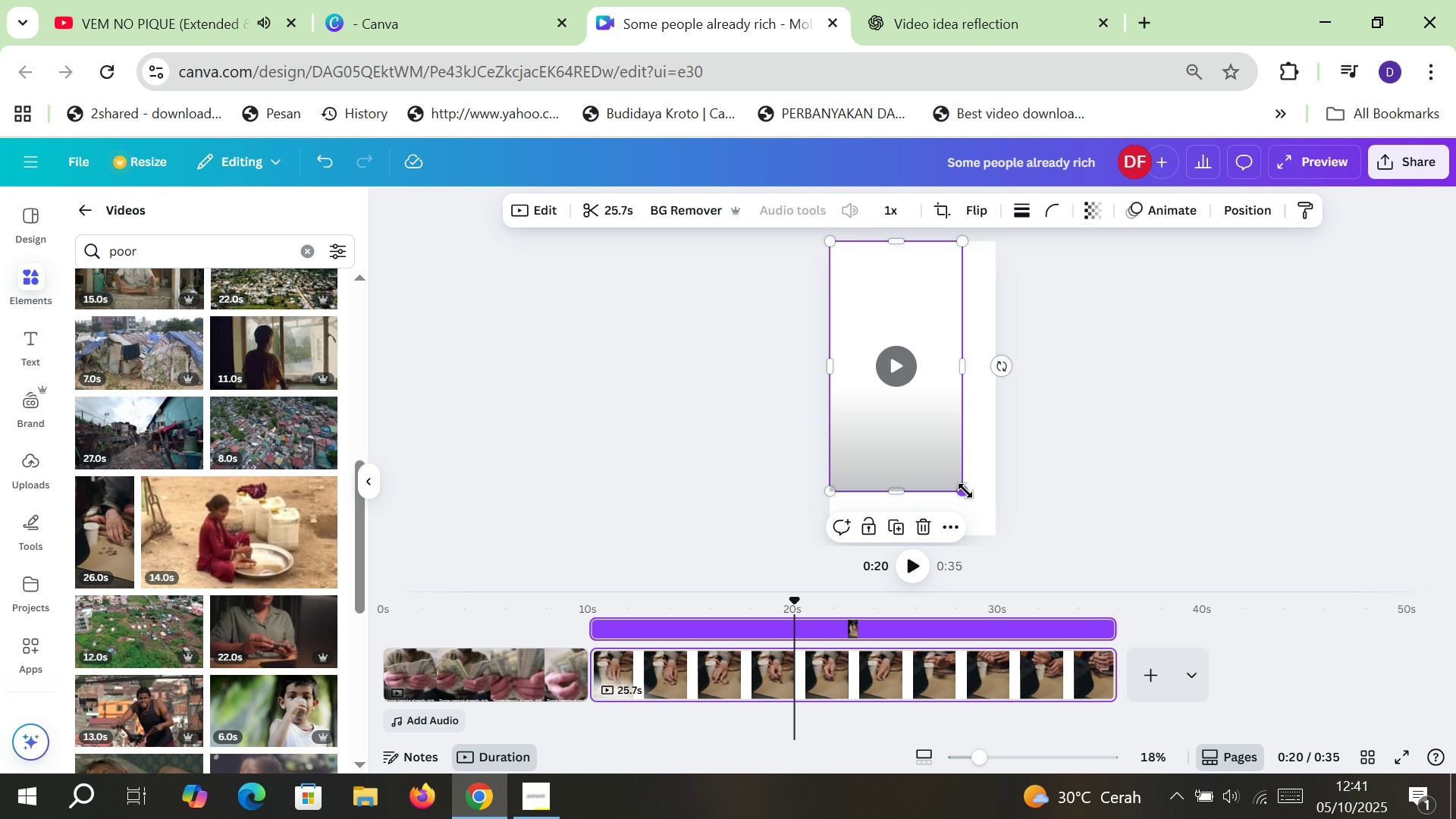 
left_click_drag(start_coordinate=[965, 490], to_coordinate=[1021, 542])
 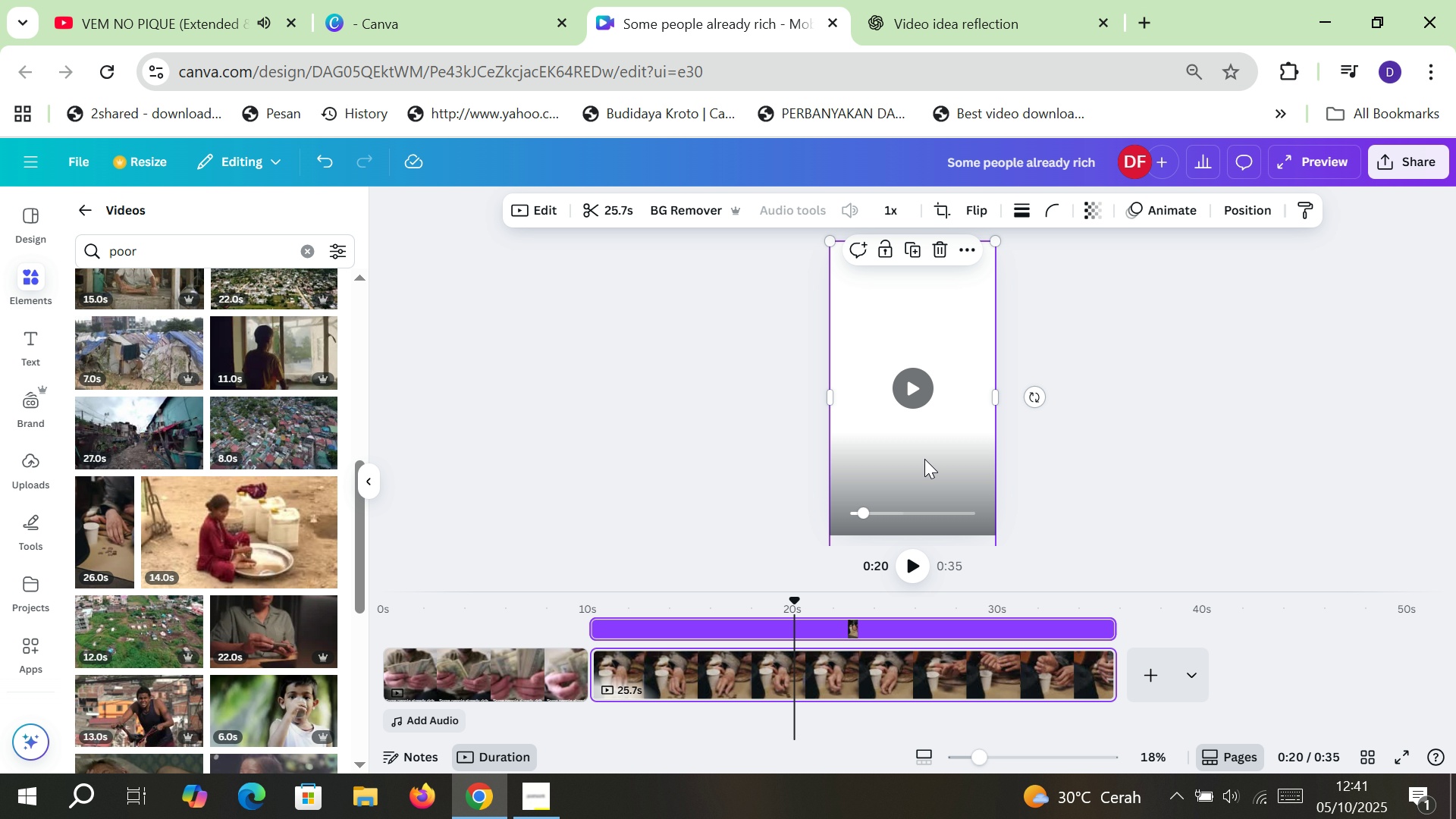 
left_click_drag(start_coordinate=[917, 459], to_coordinate=[921, 442])
 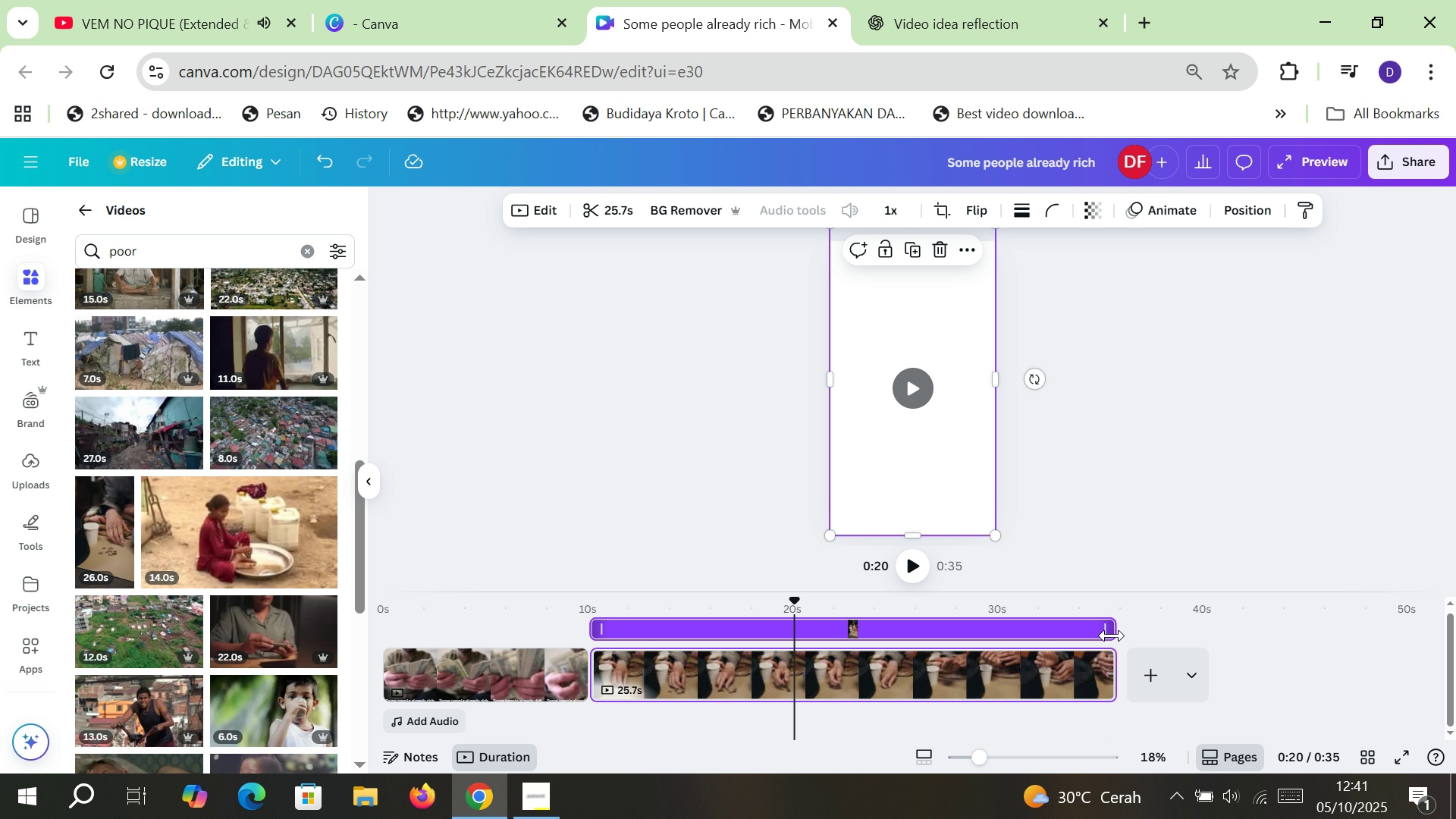 
left_click_drag(start_coordinate=[1109, 631], to_coordinate=[795, 629])
 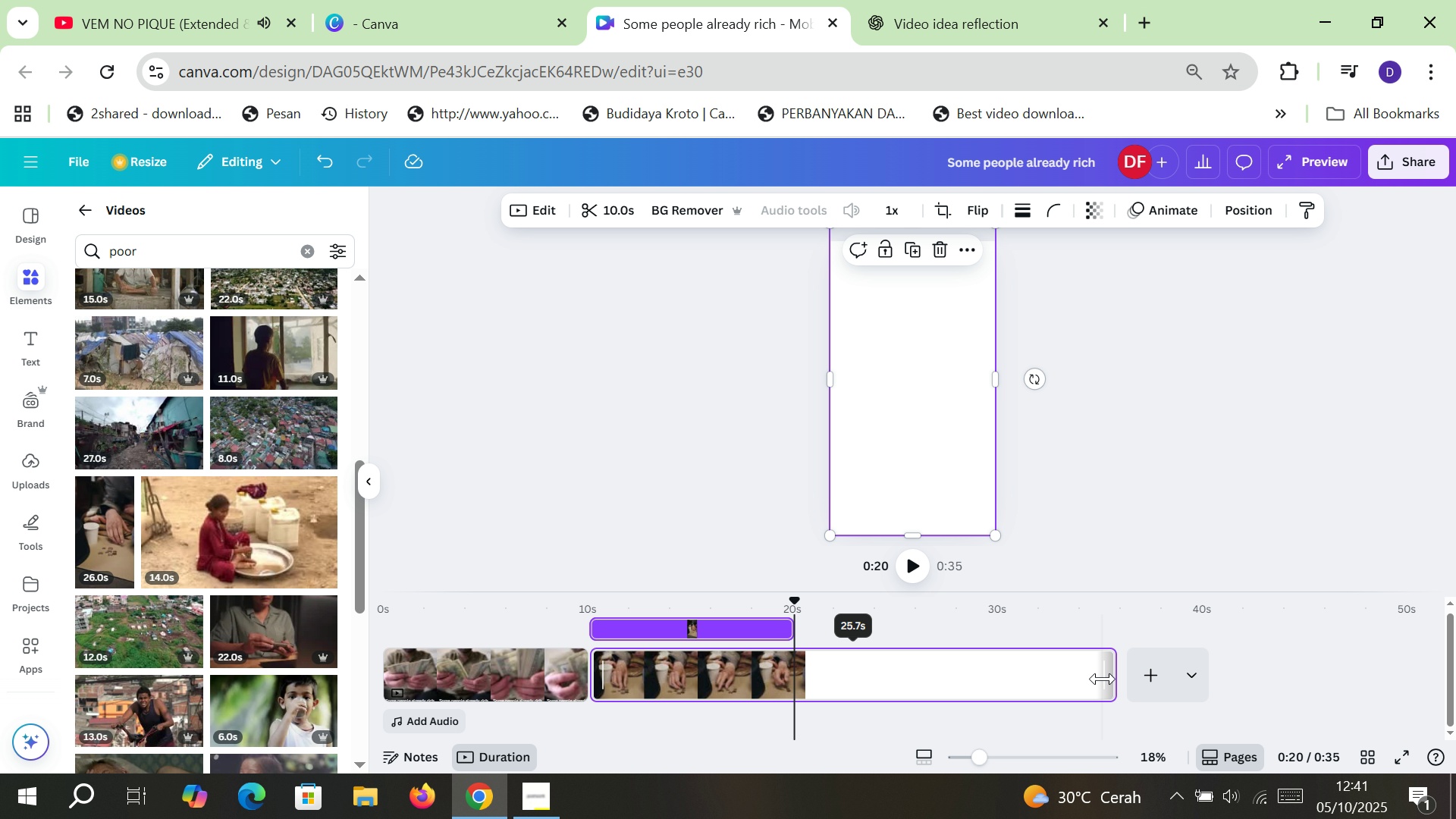 
left_click_drag(start_coordinate=[1110, 679], to_coordinate=[792, 684])
 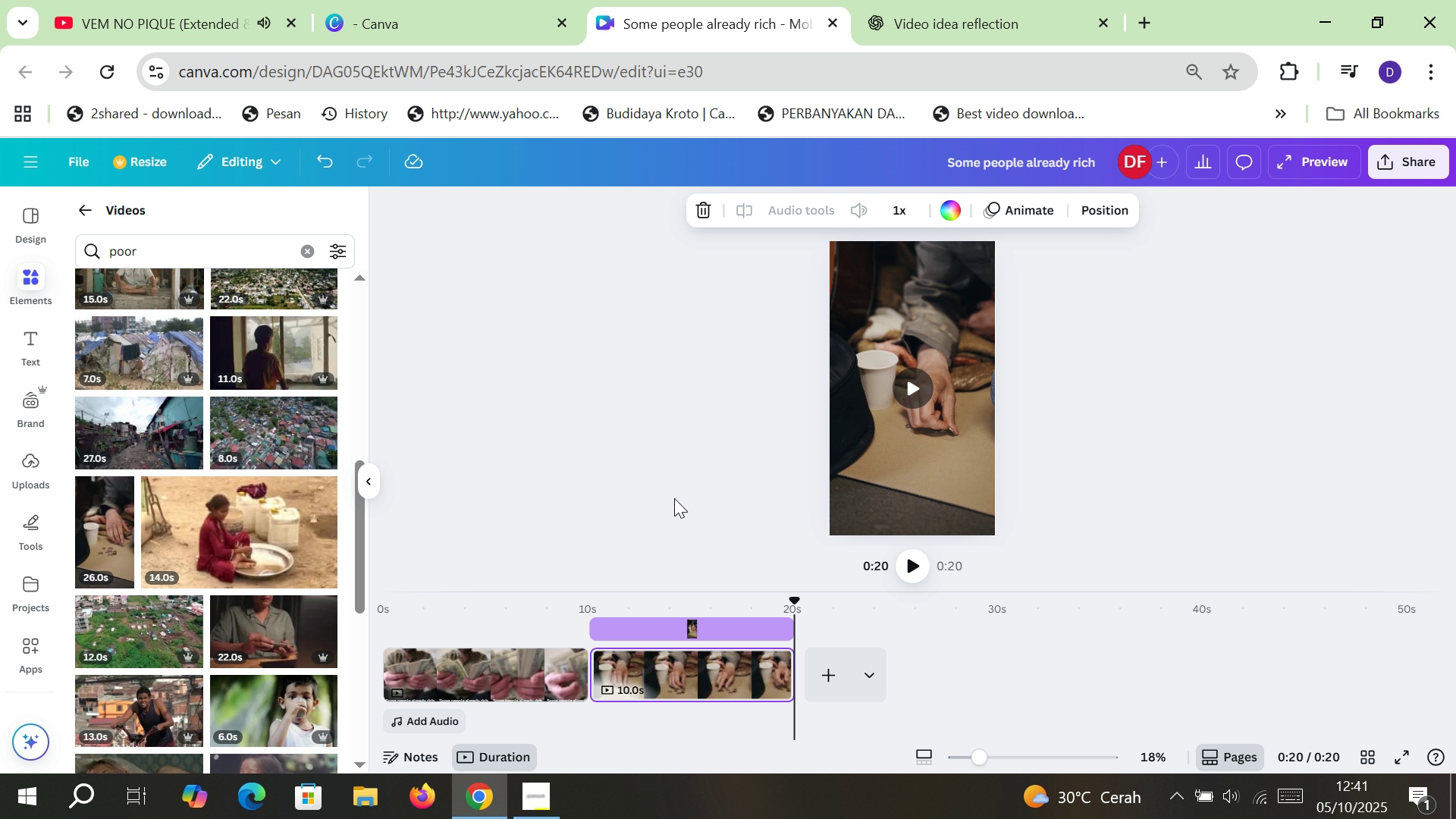 
left_click([674, 498])
 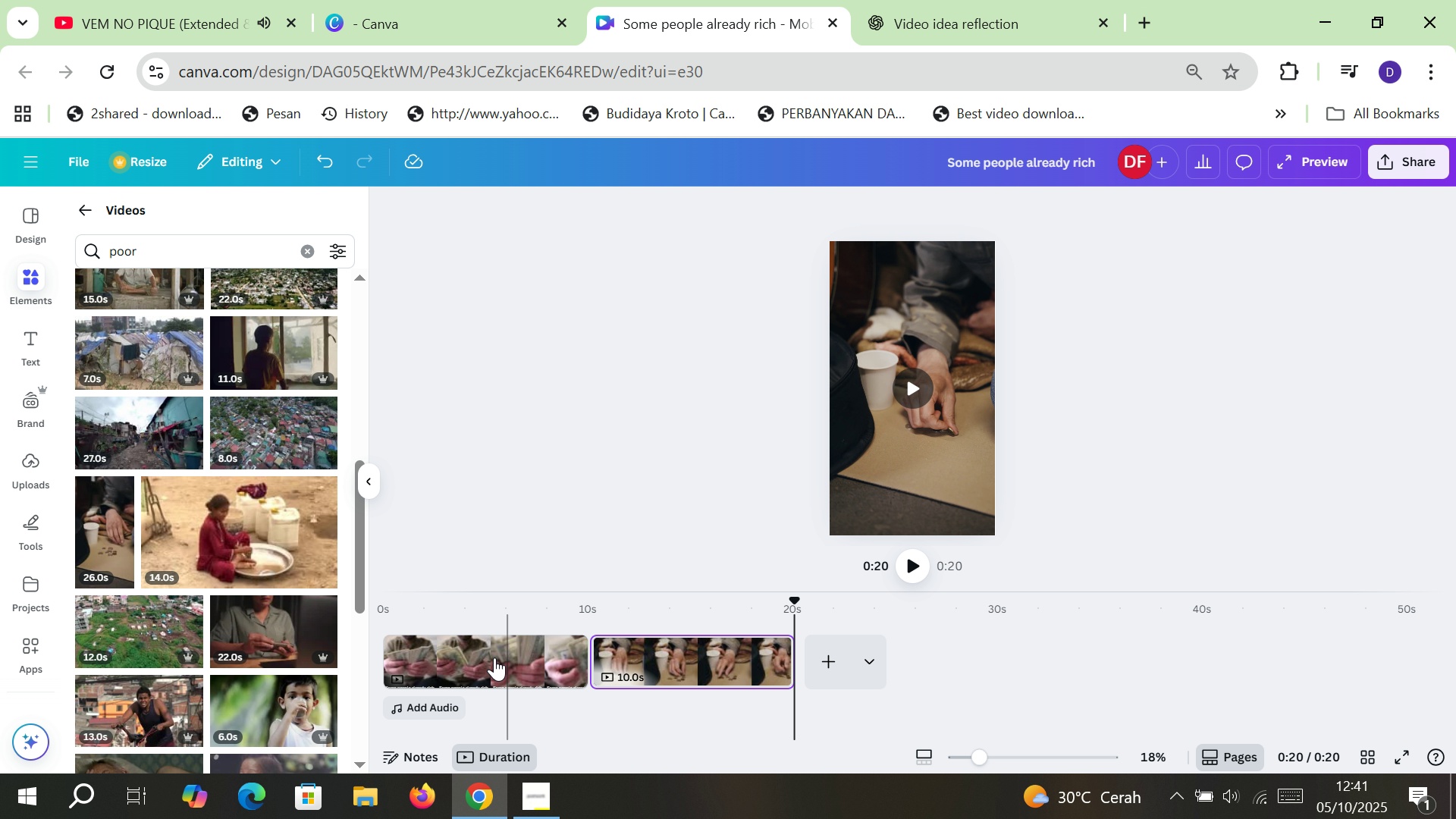 
left_click([493, 658])
 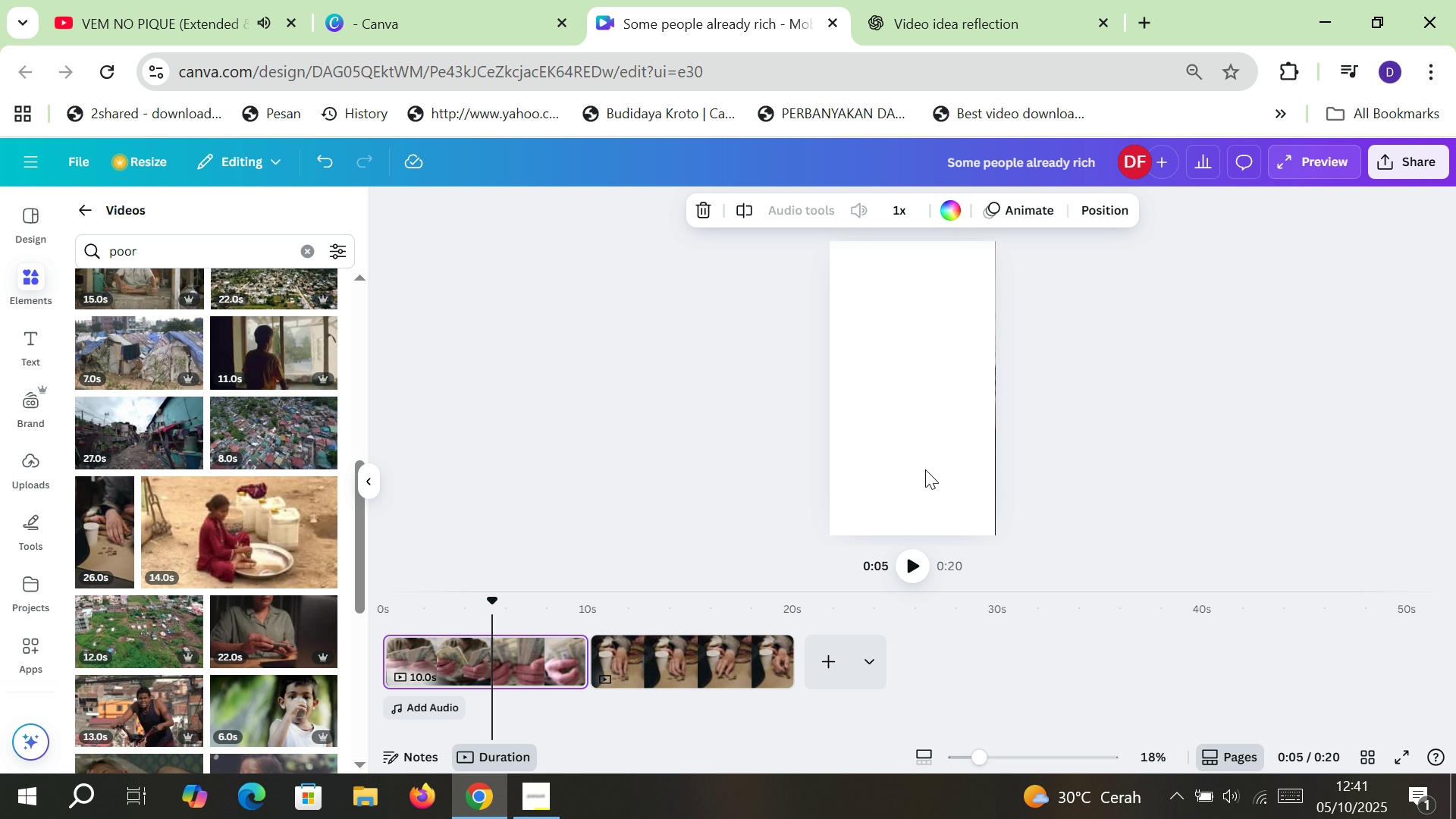 
left_click([924, 468])
 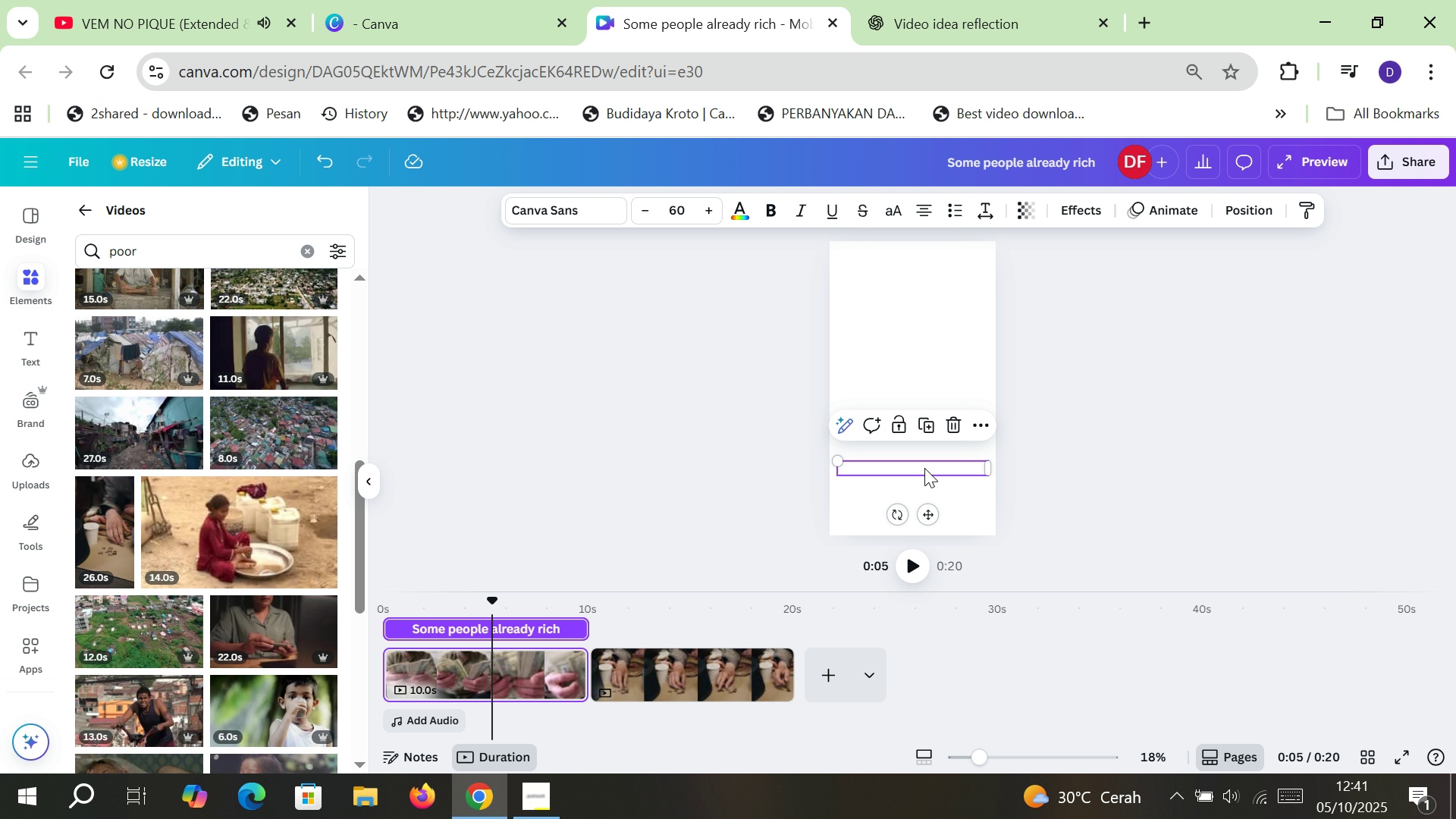 
key(Control+C)
 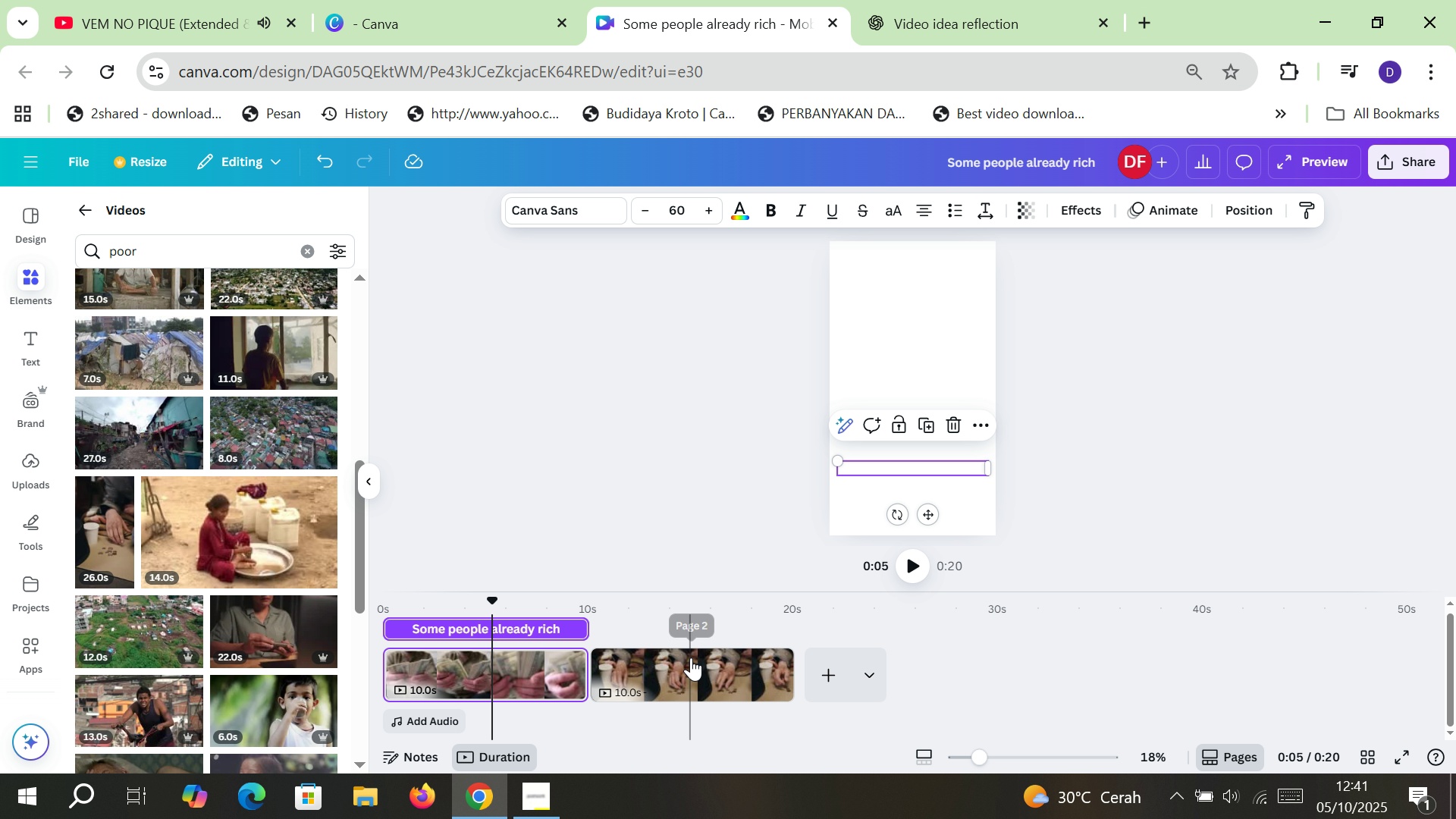 
left_click([691, 657])
 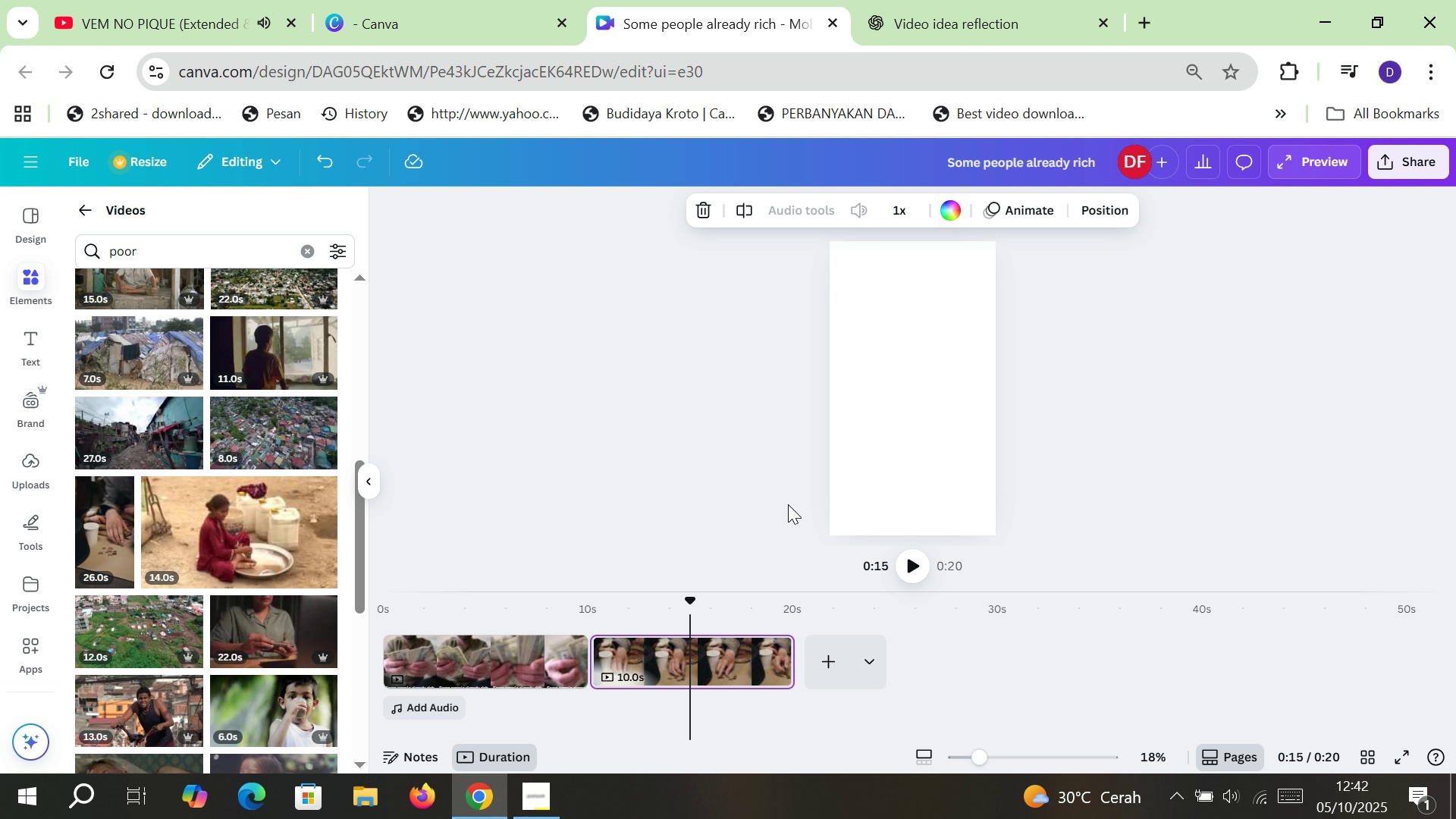 
left_click_drag(start_coordinate=[693, 600], to_coordinate=[594, 607])
 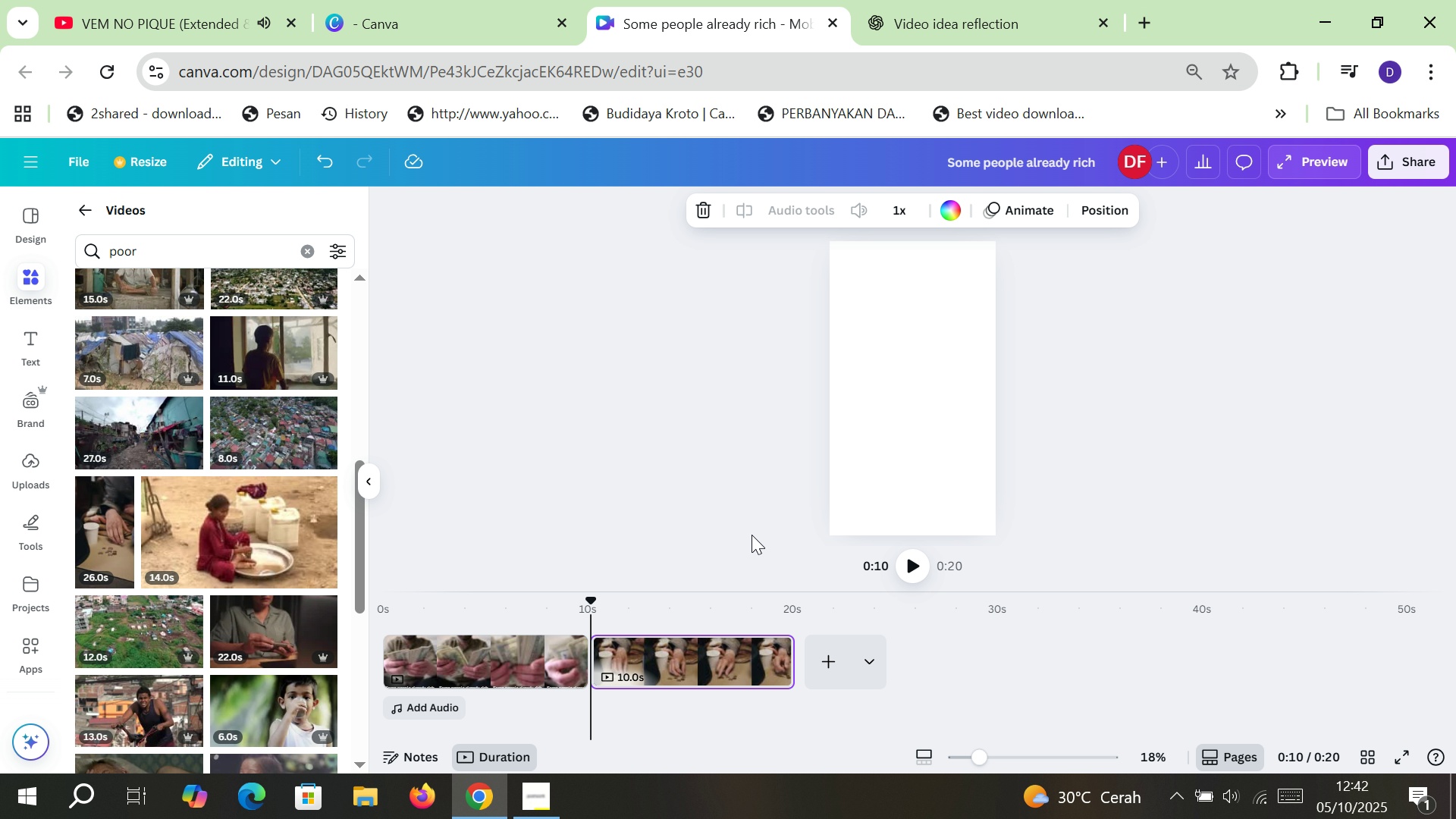 
key(Control+V)
 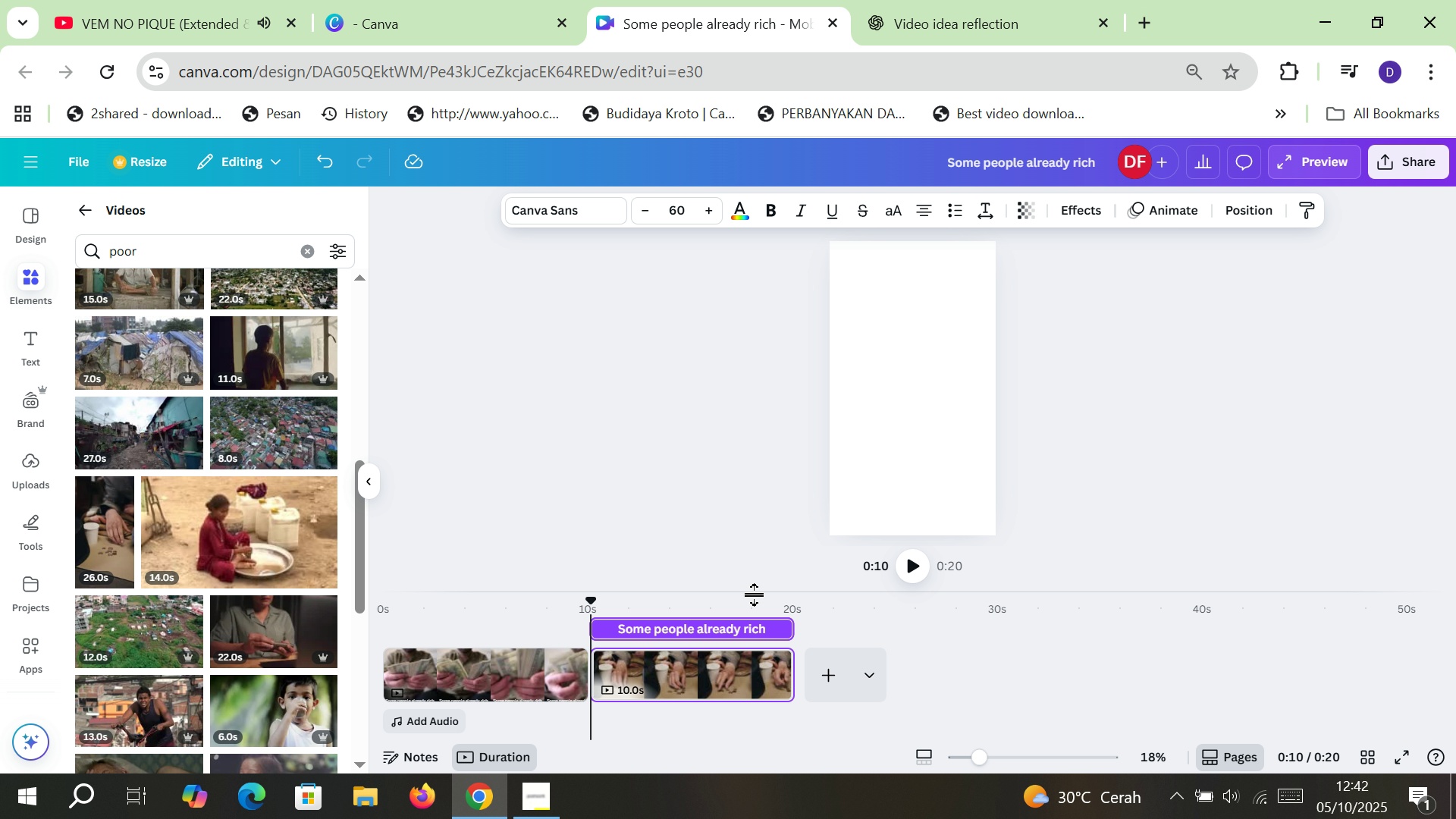 
double_click([704, 624])
 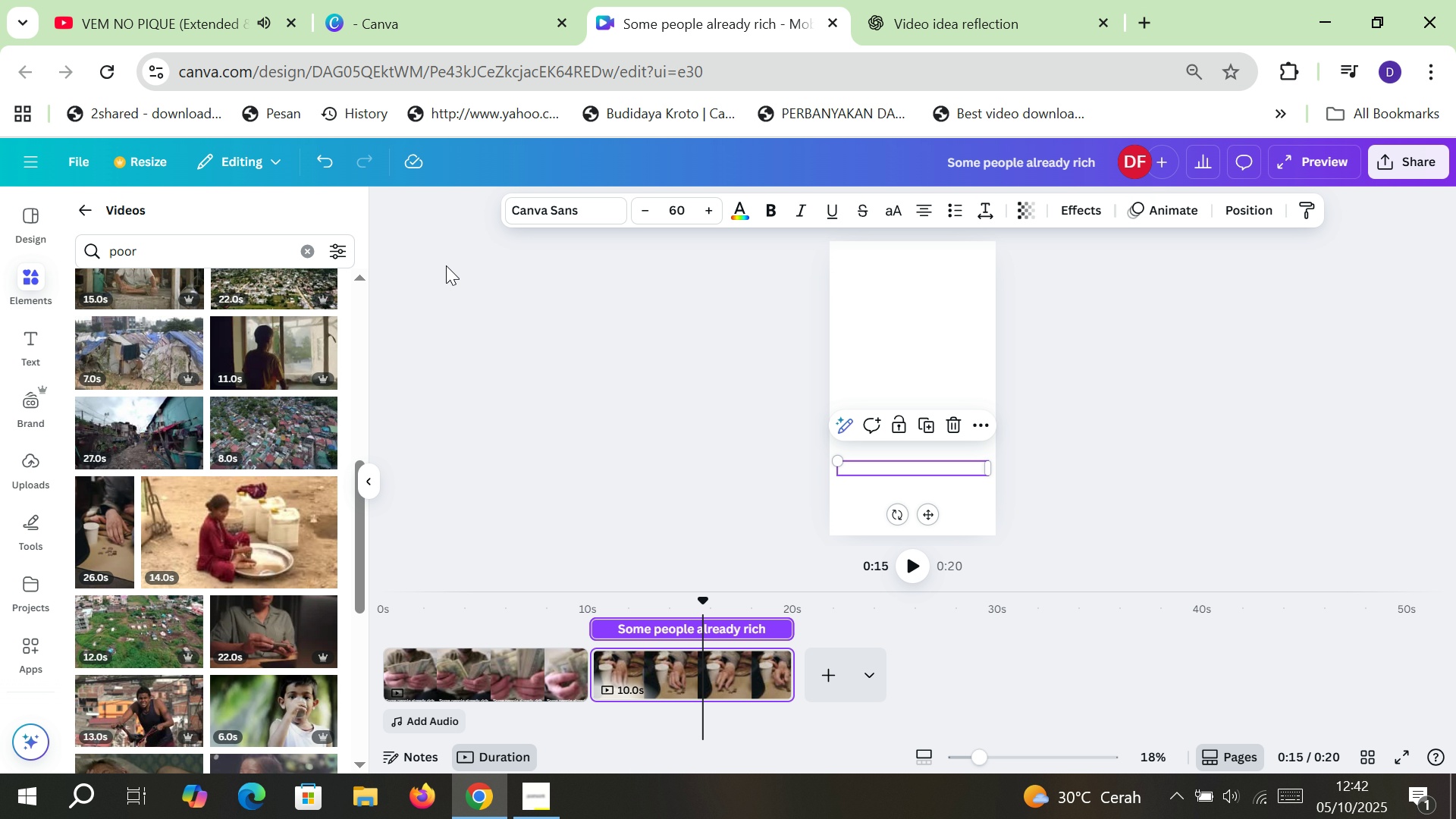 
left_click([96, 73])
 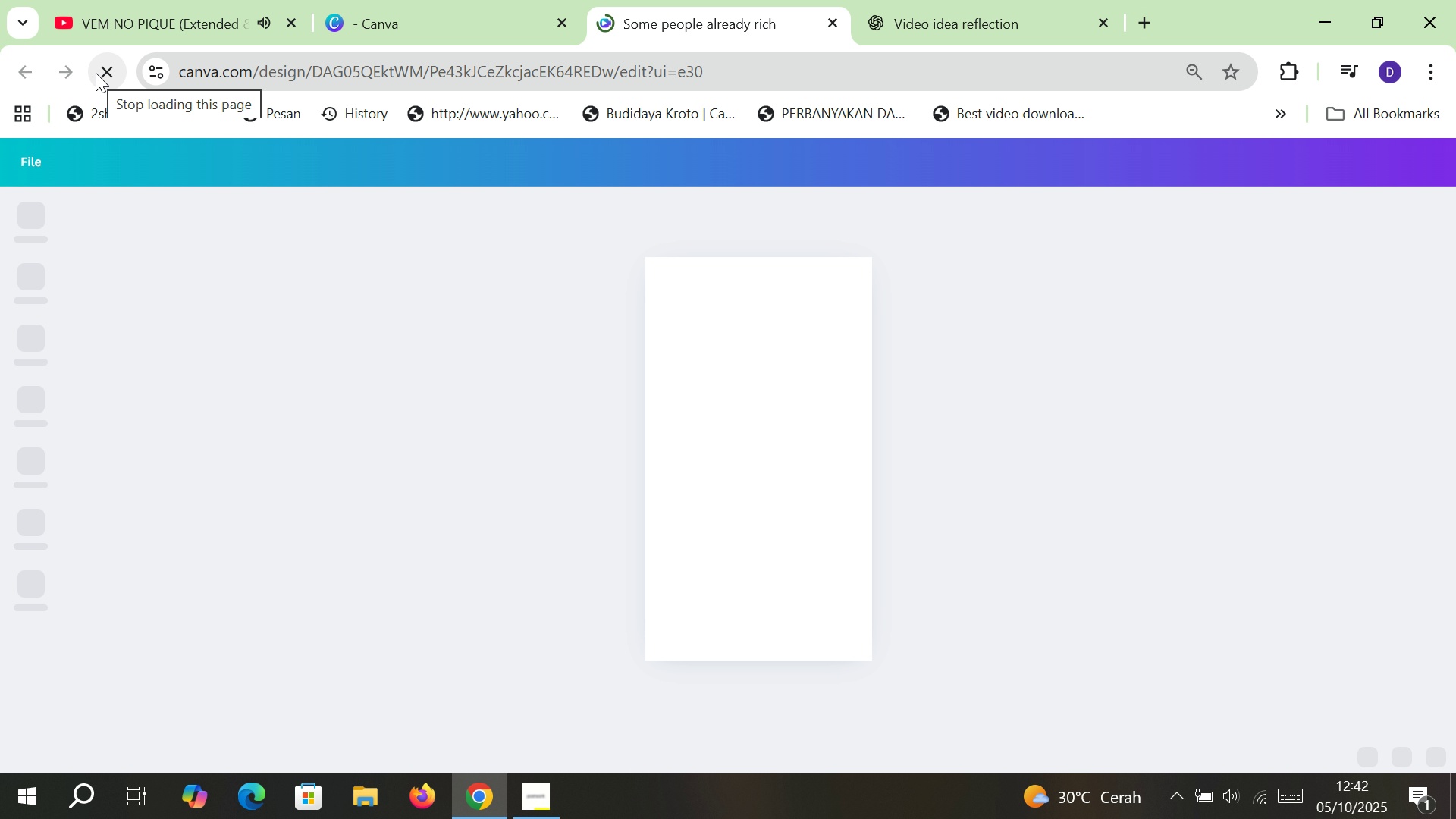 
mouse_move([637, 407])
 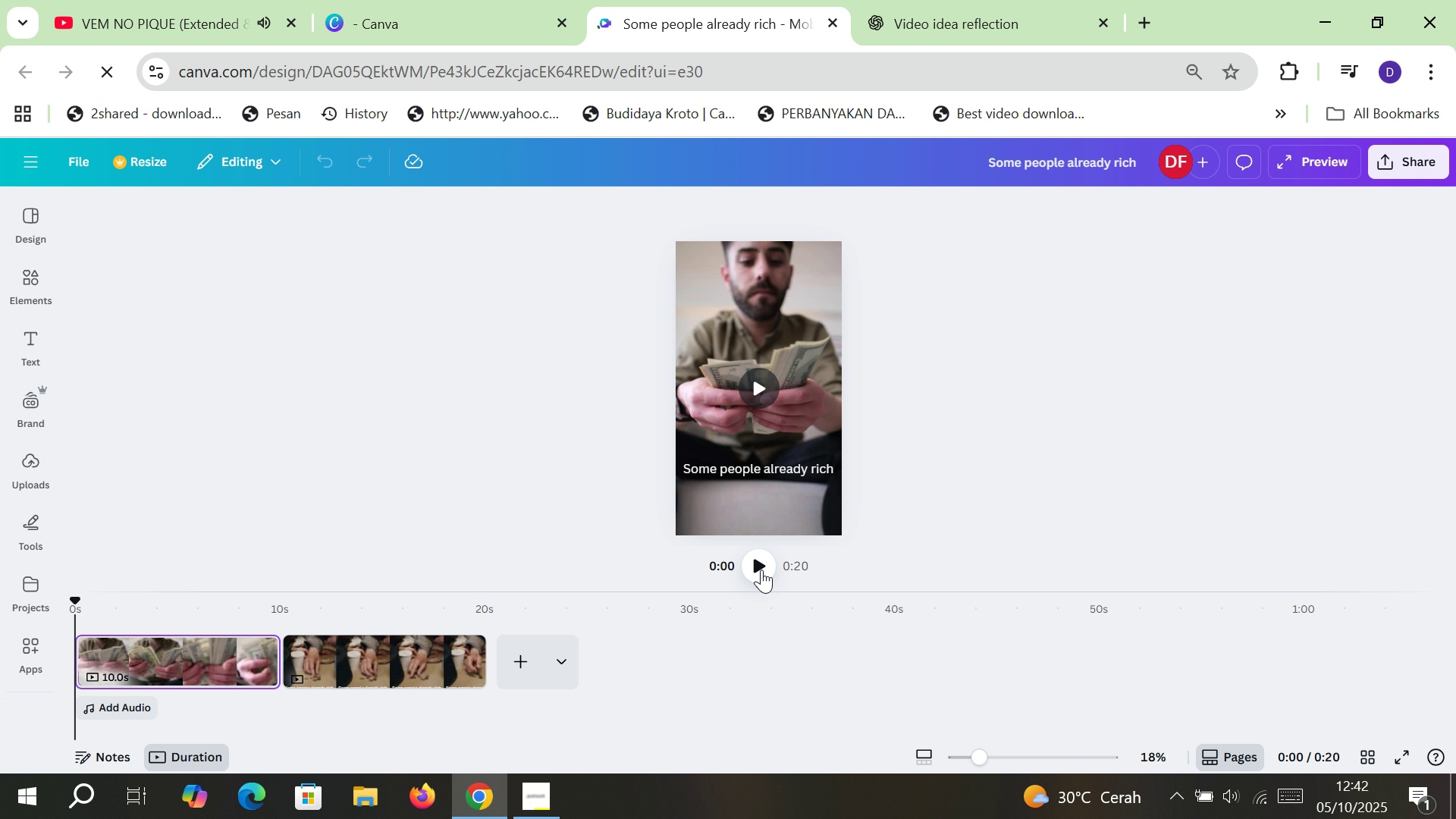 
left_click([761, 570])
 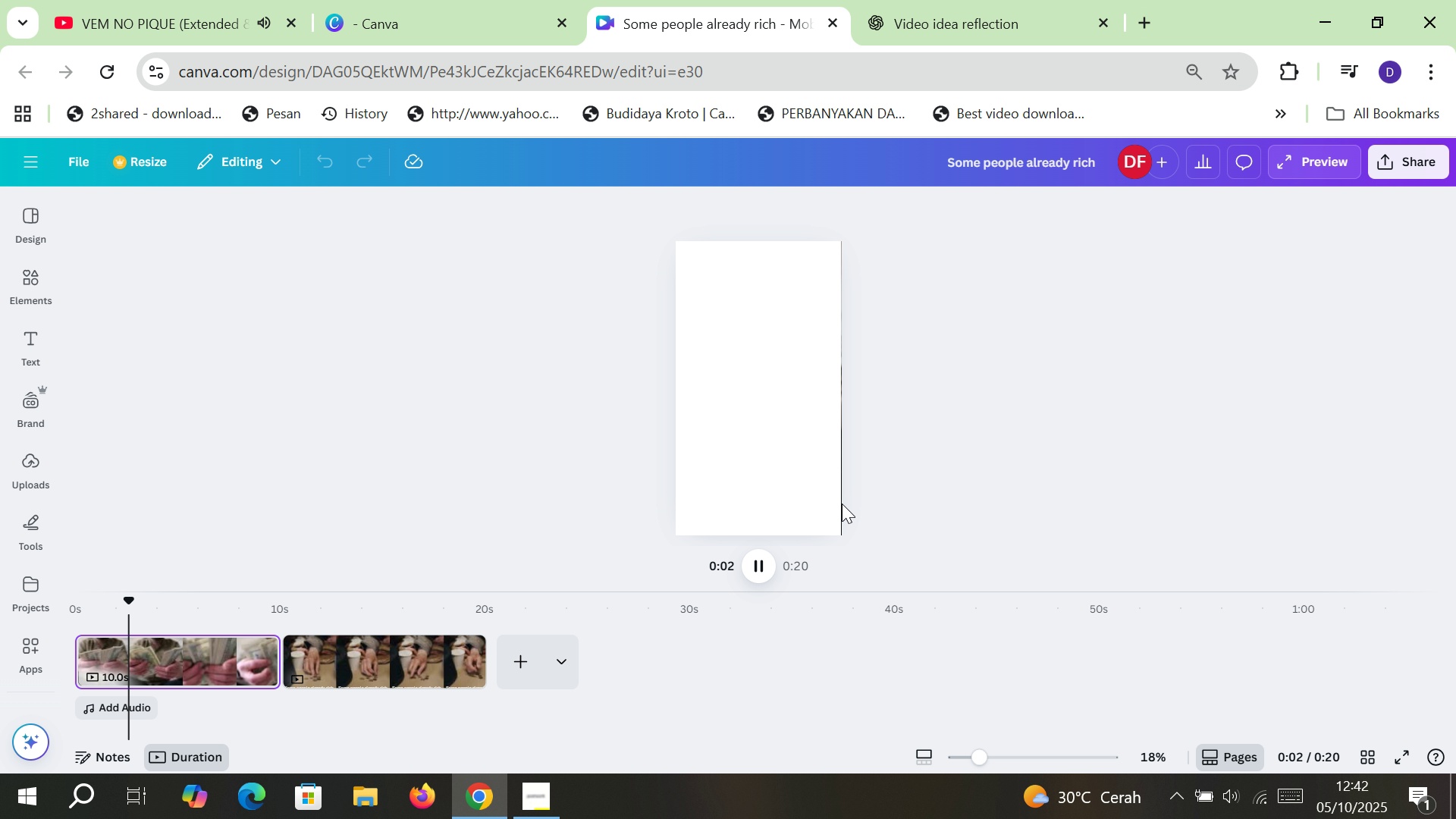 
left_click([842, 504])
 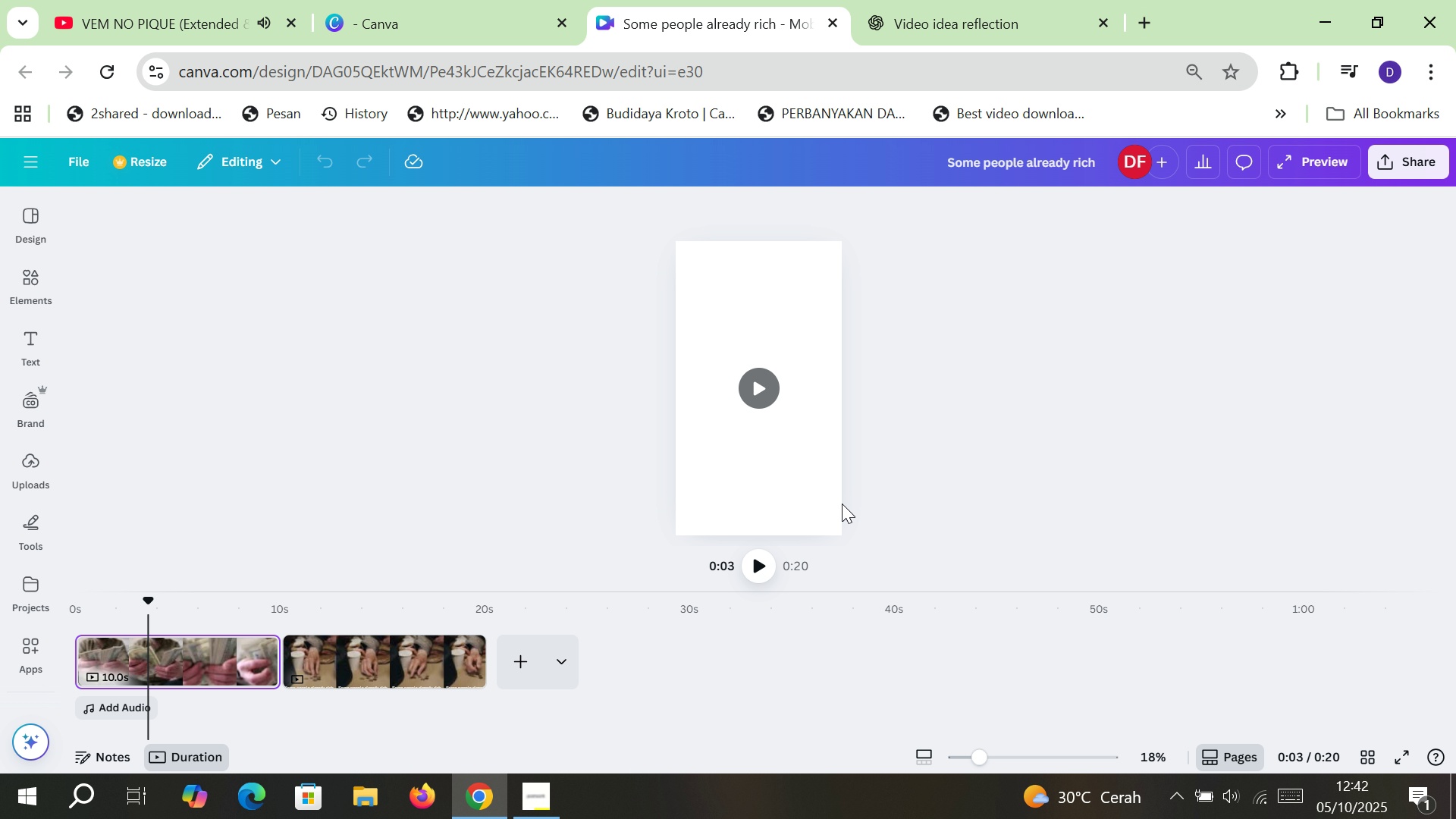 
left_click([842, 504])
 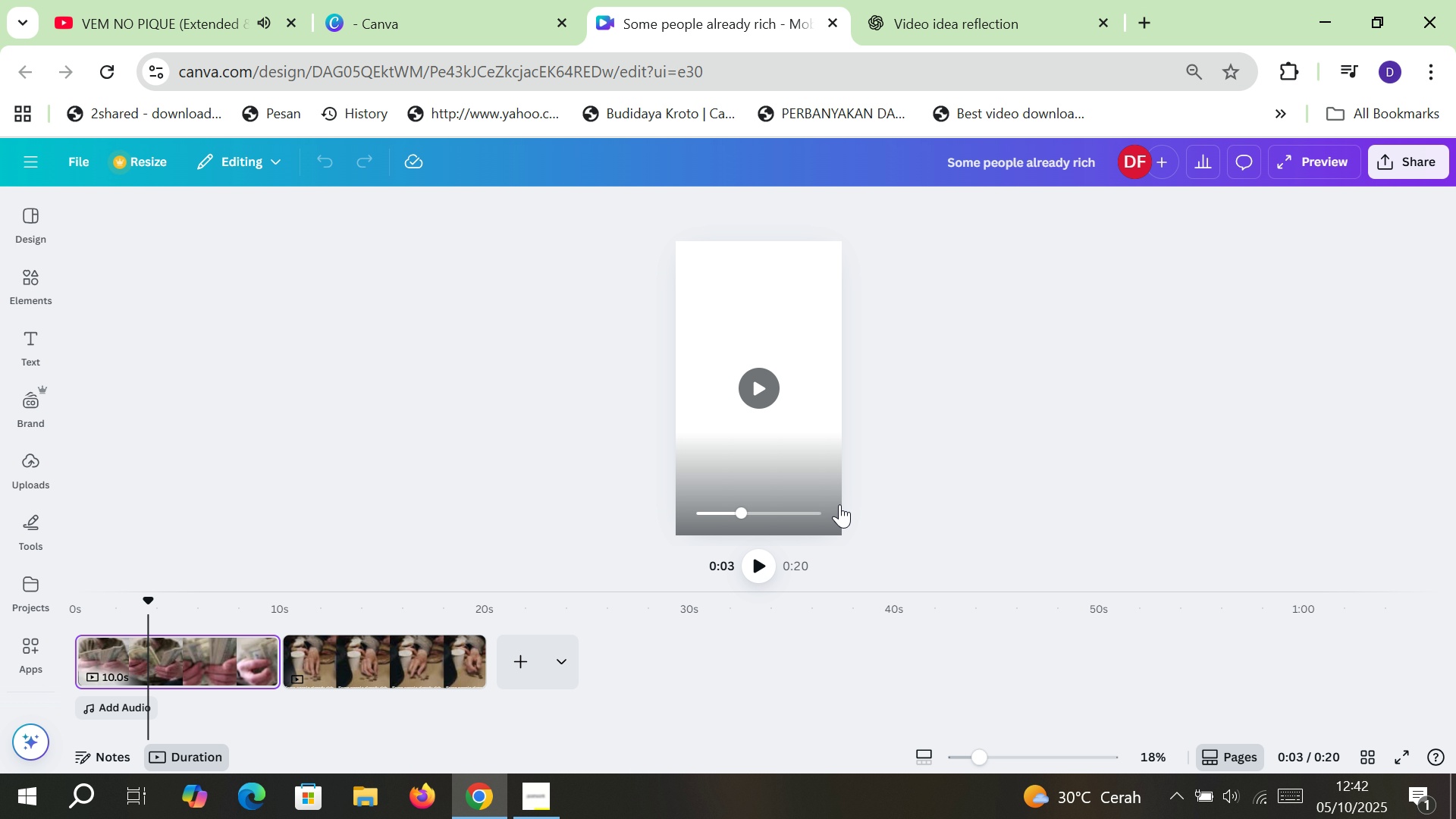 
left_click([839, 504])
 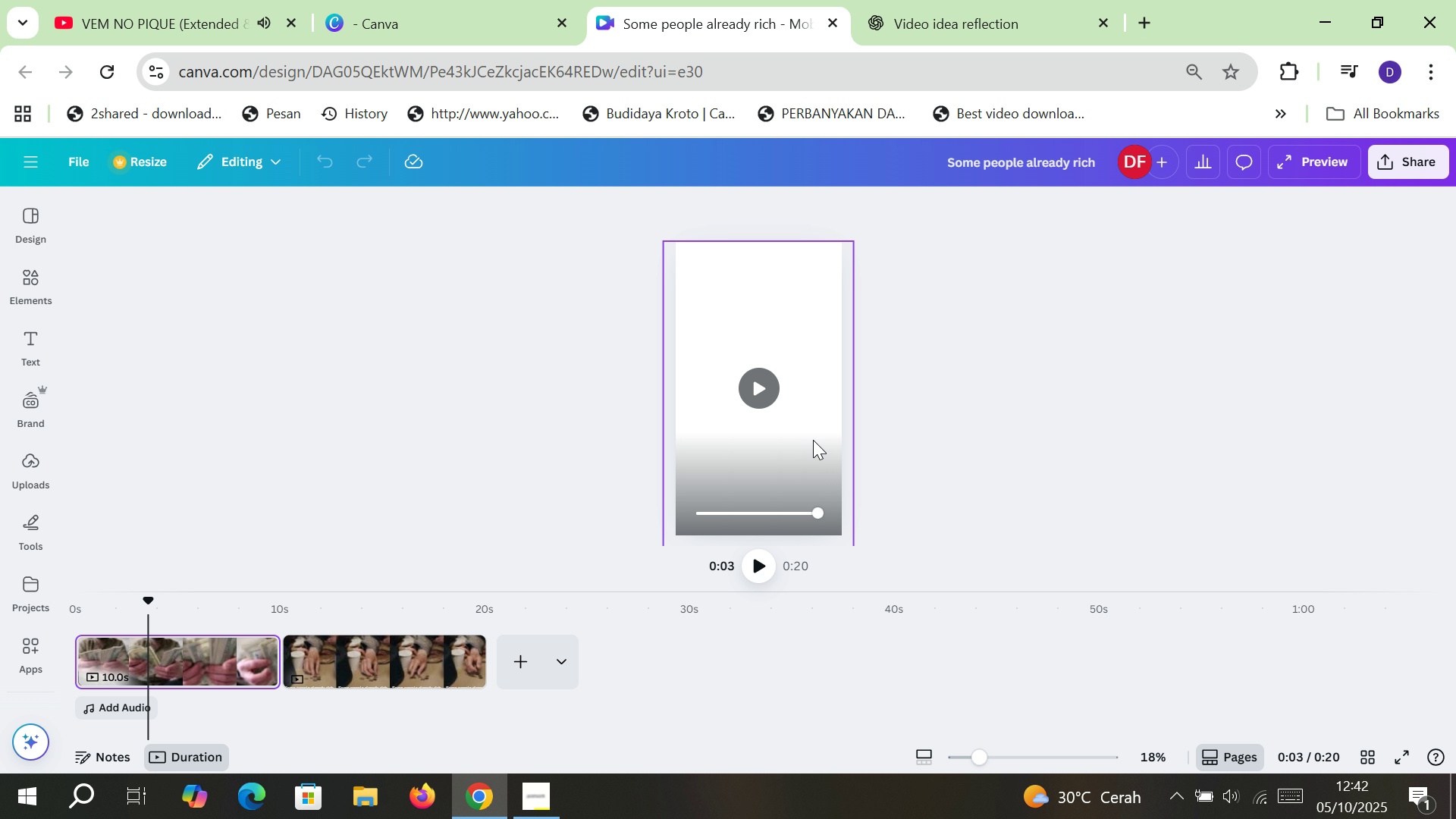 
left_click([752, 388])
 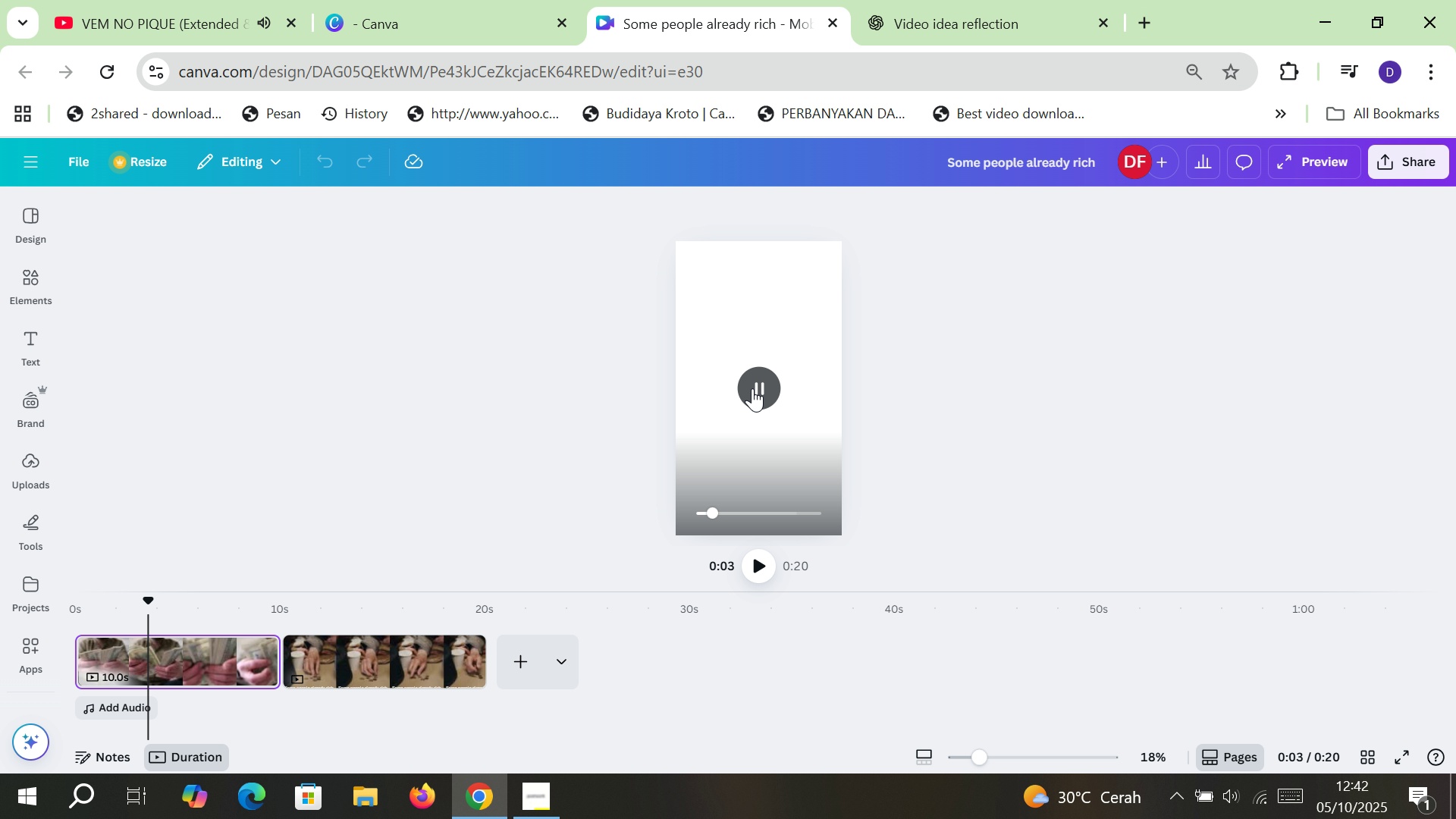 
left_click([752, 389])
 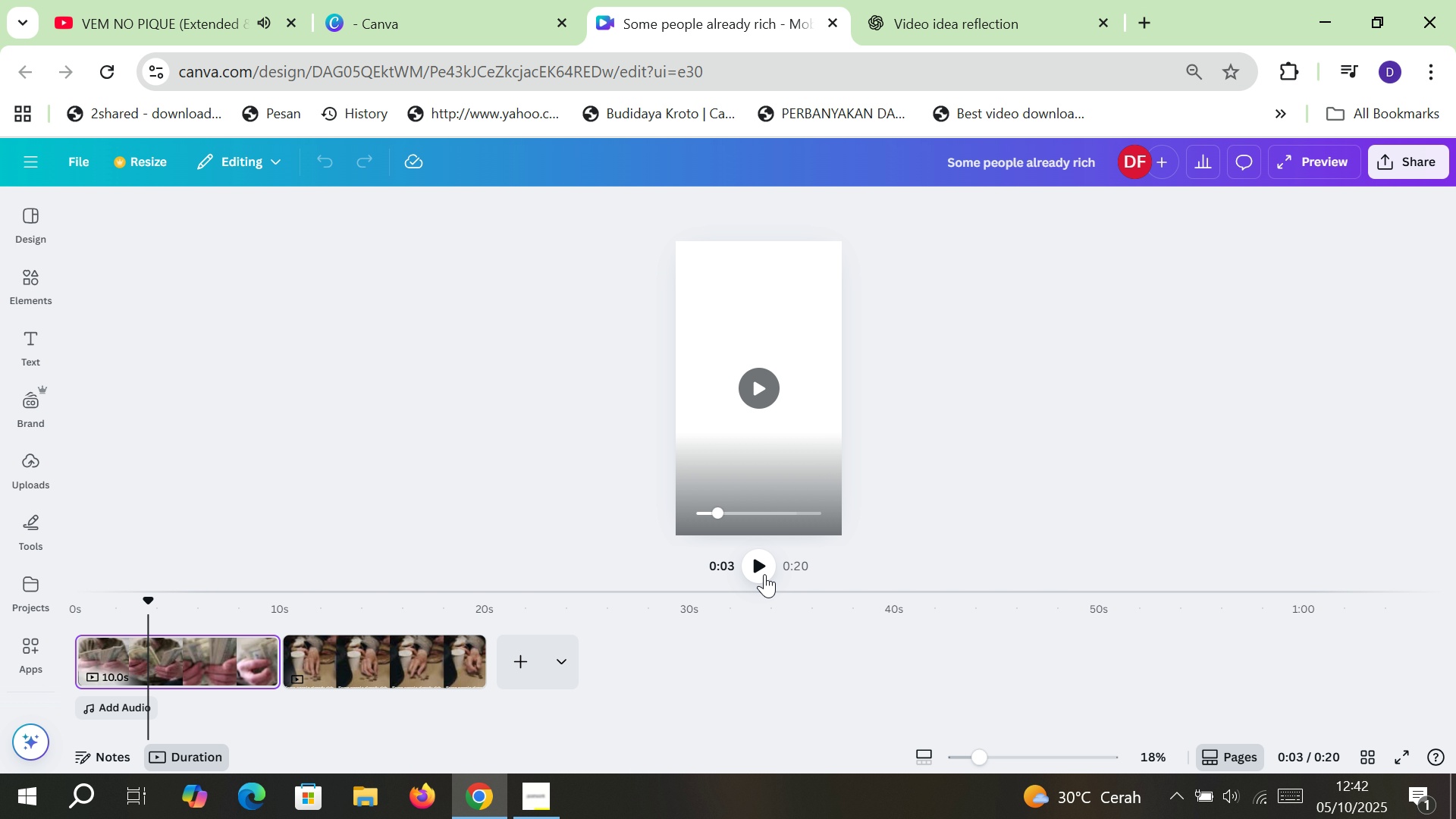 
left_click([764, 574])
 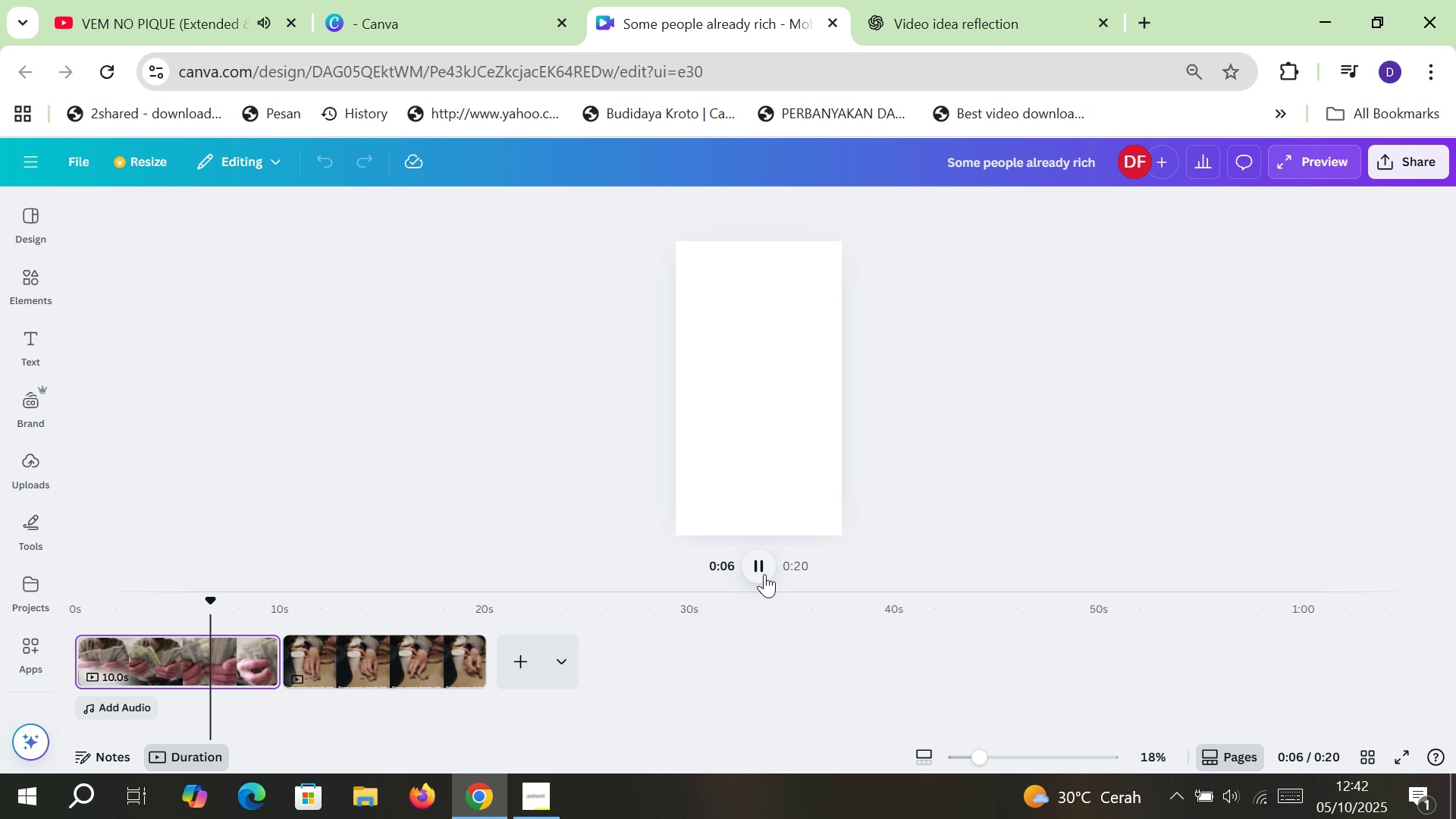 
wait(8.43)
 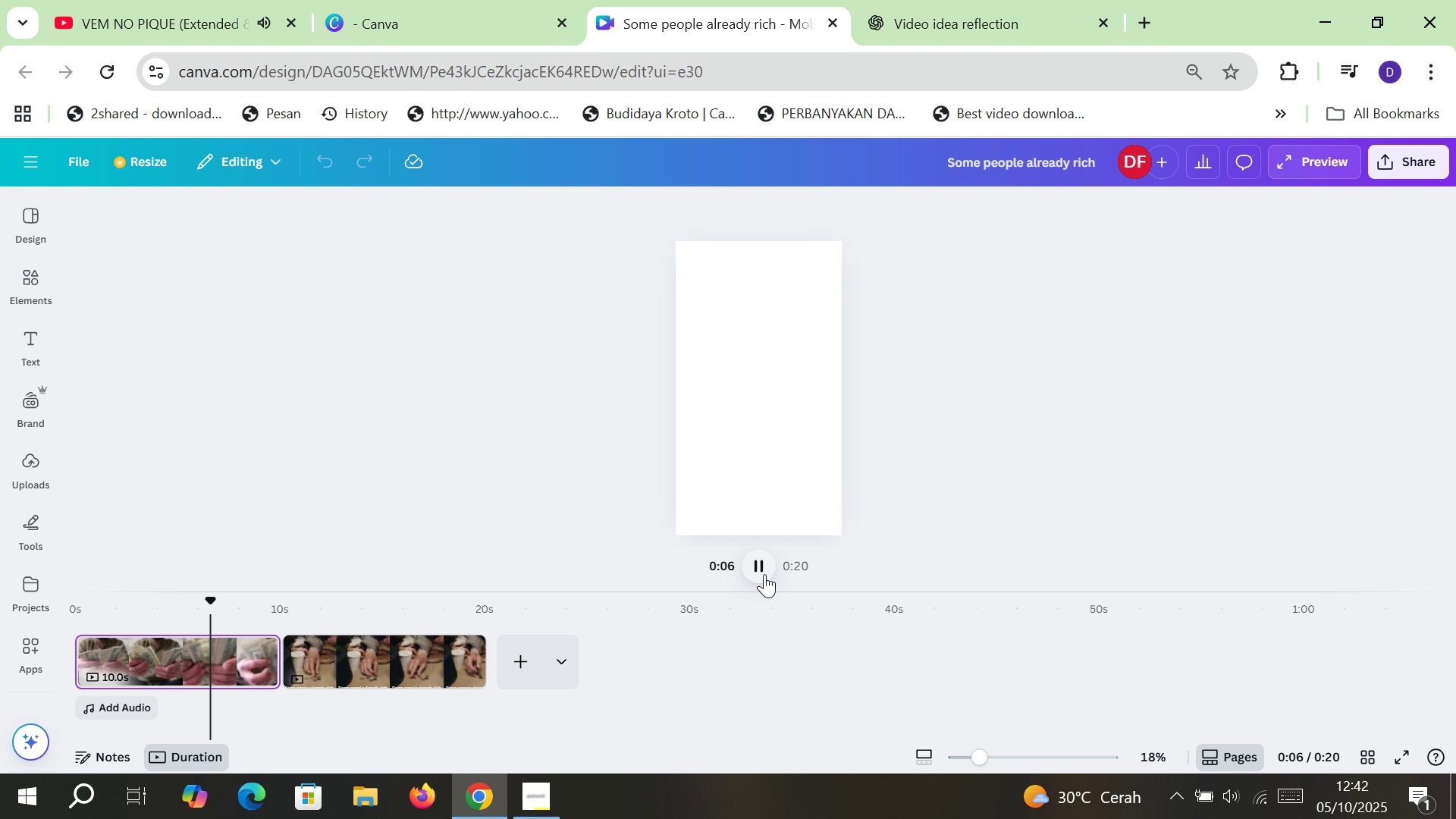 
left_click([837, 23])
 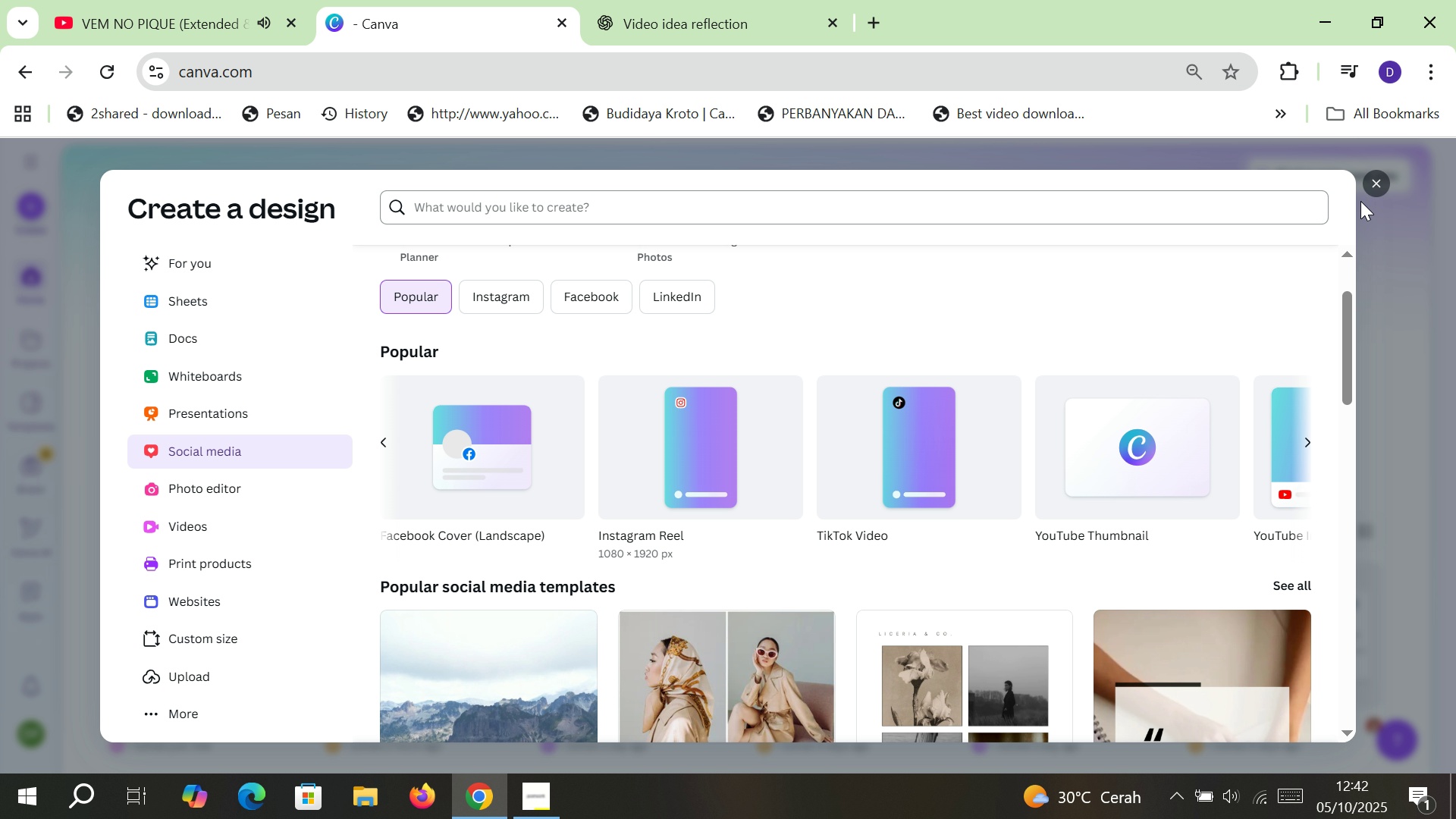 
left_click([1381, 186])
 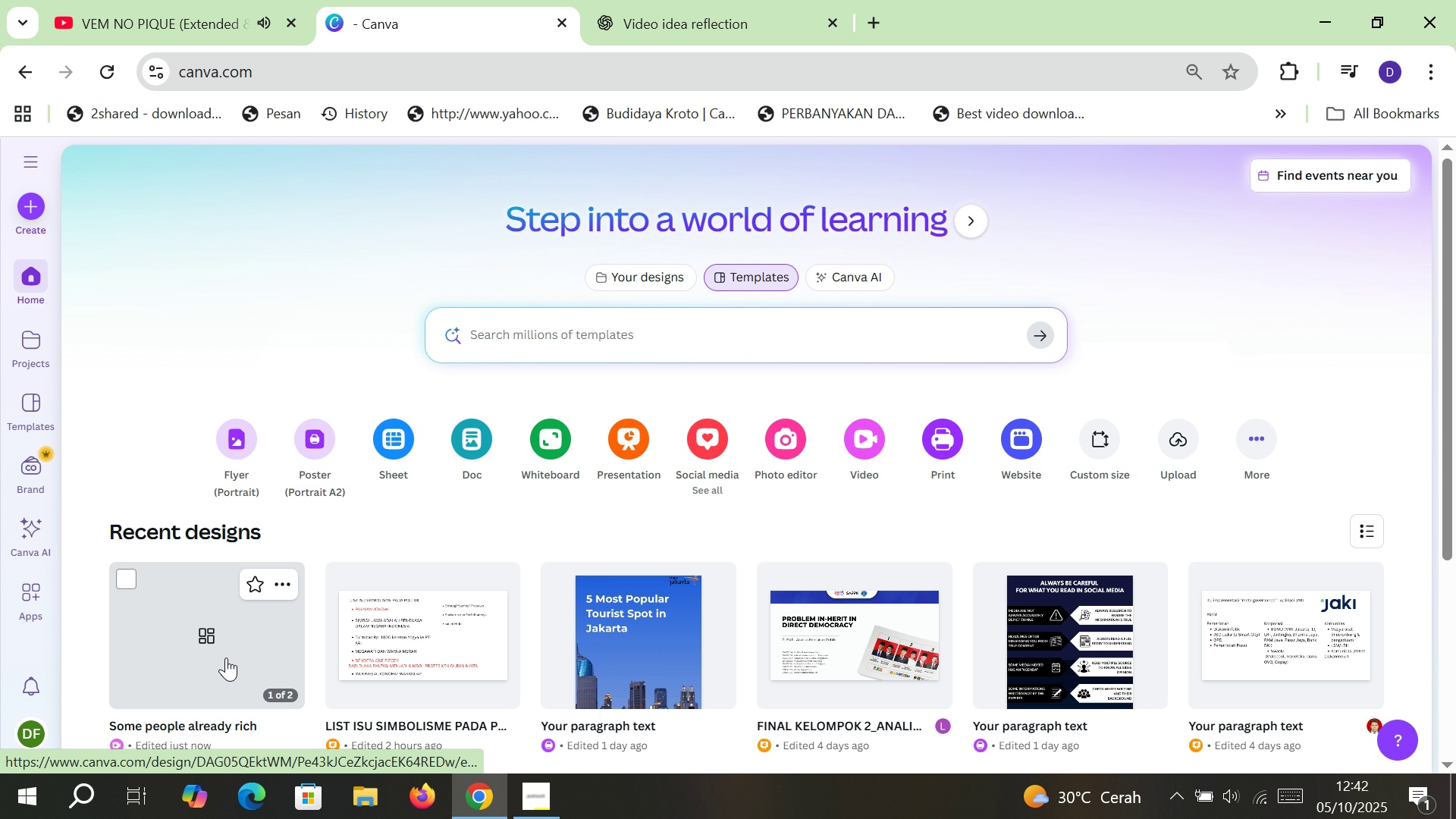 
left_click([226, 657])
 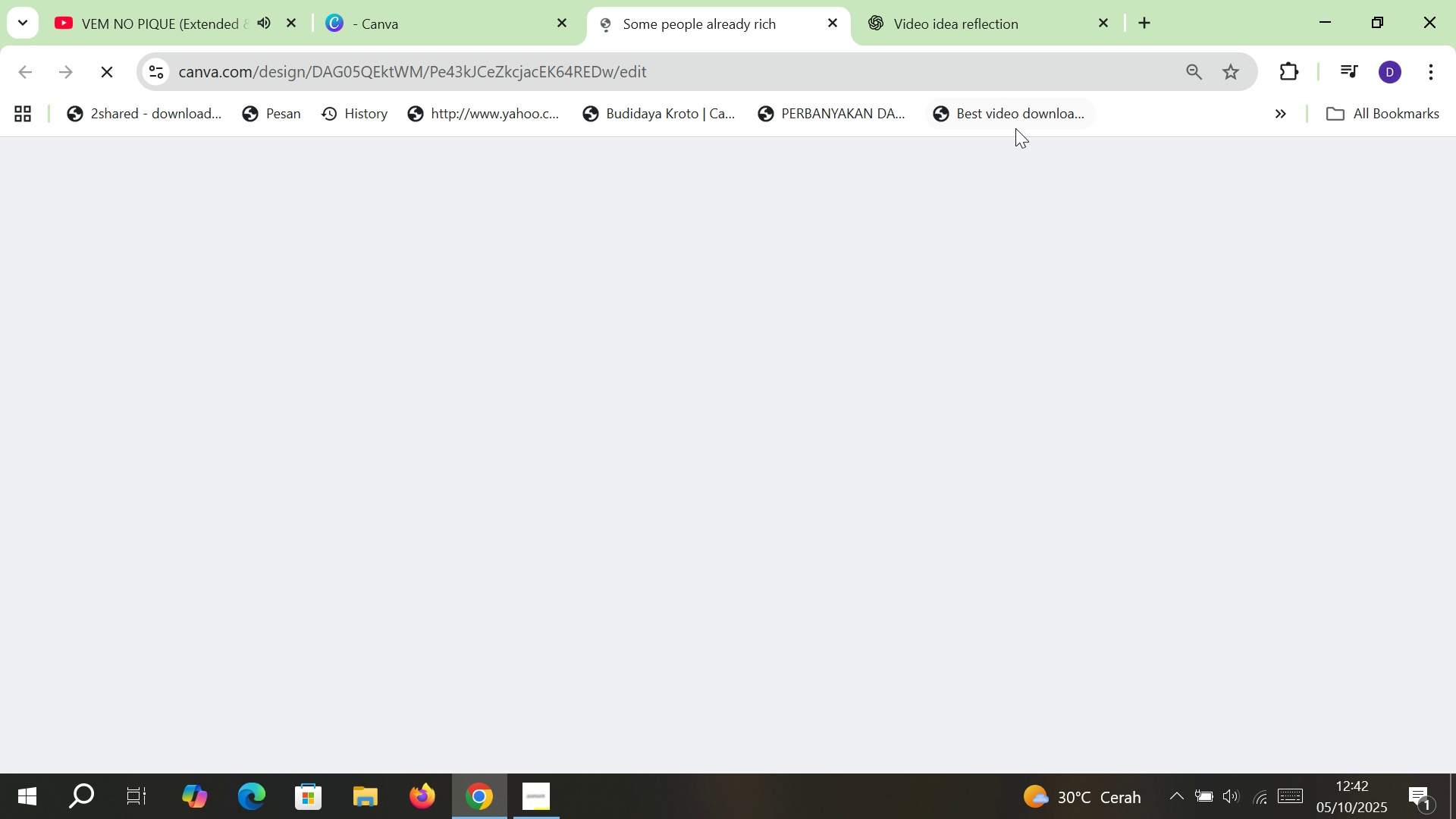 
mouse_move([953, 198])
 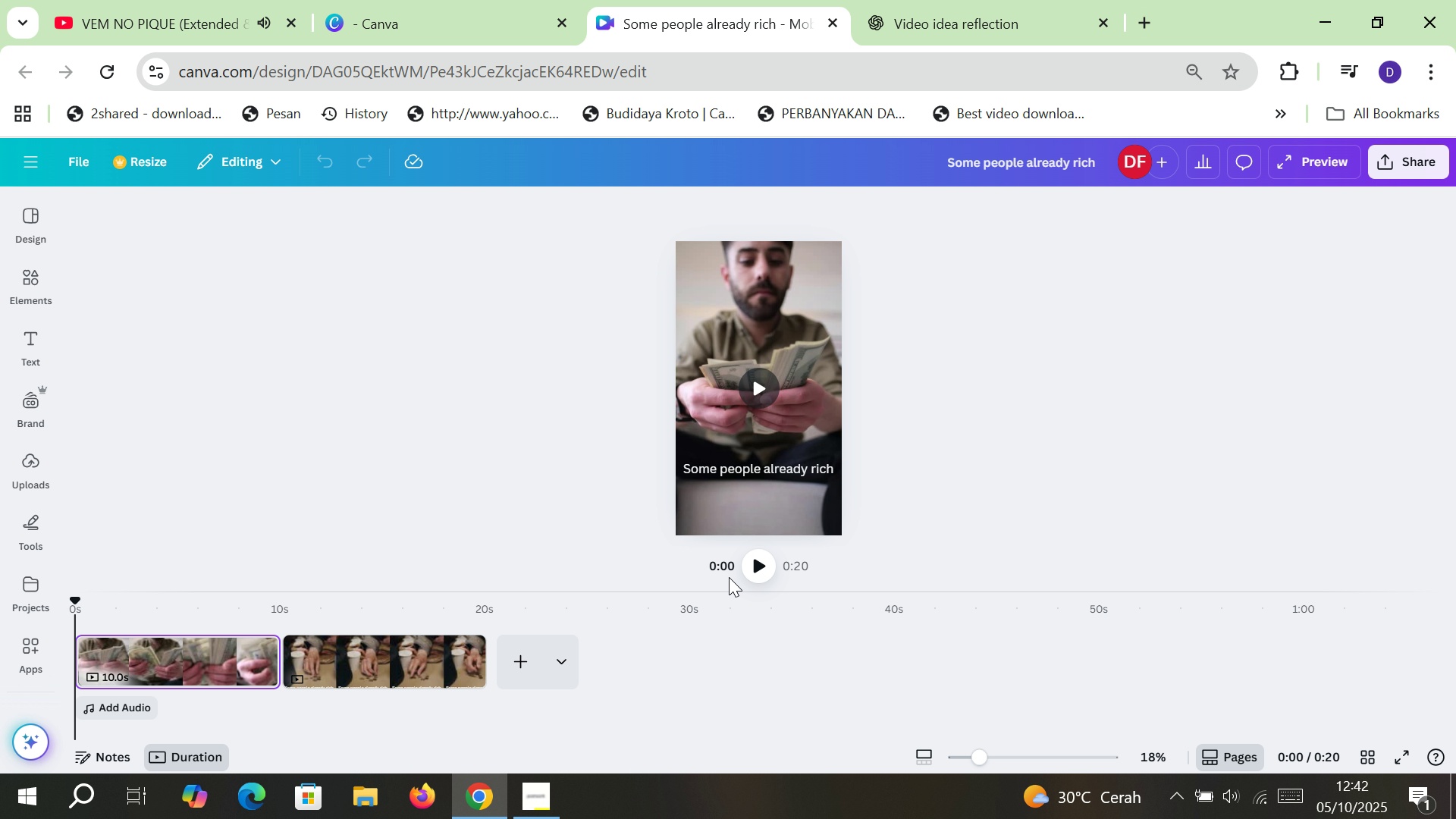 
left_click([757, 562])
 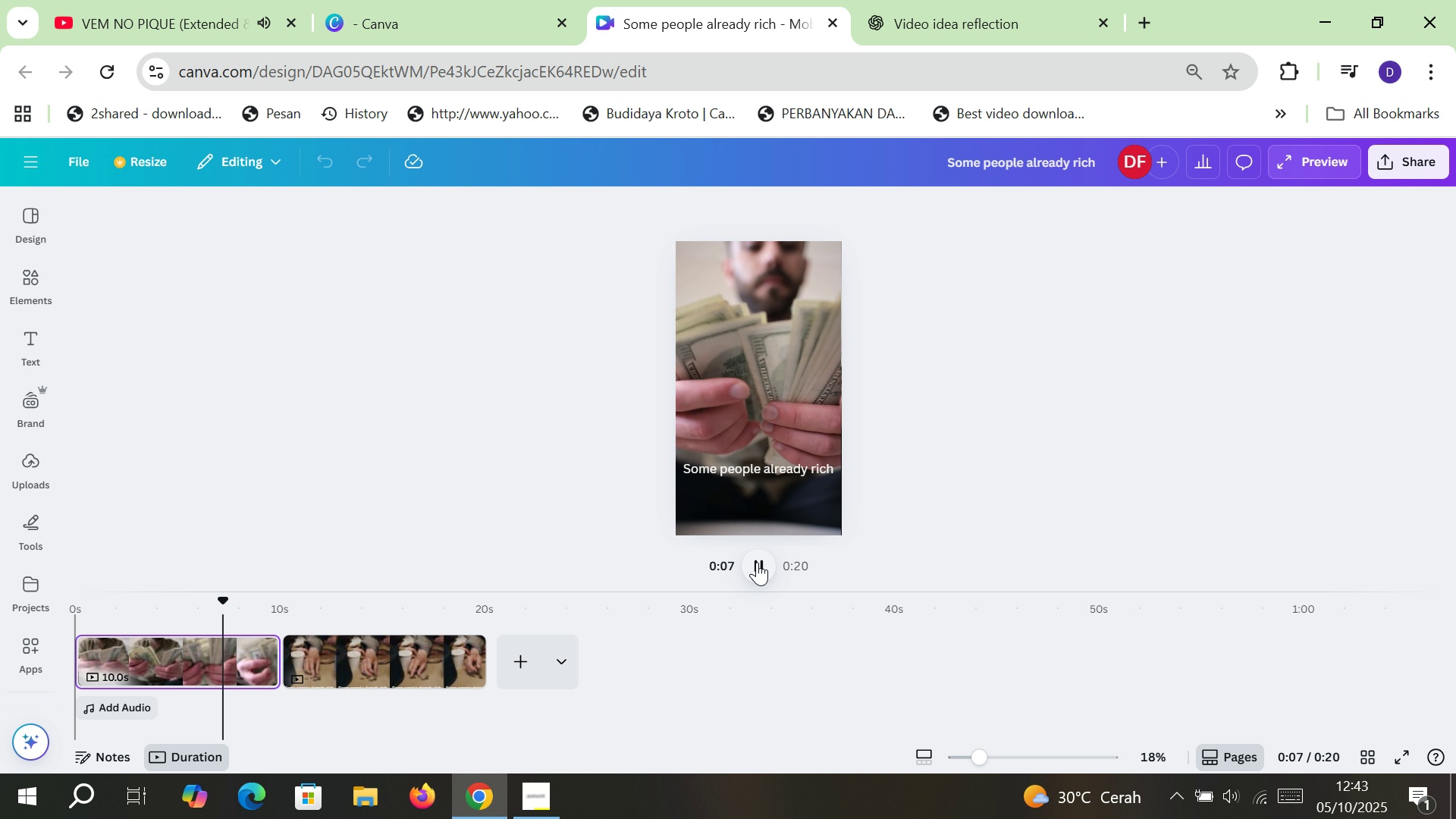 
wait(12.81)
 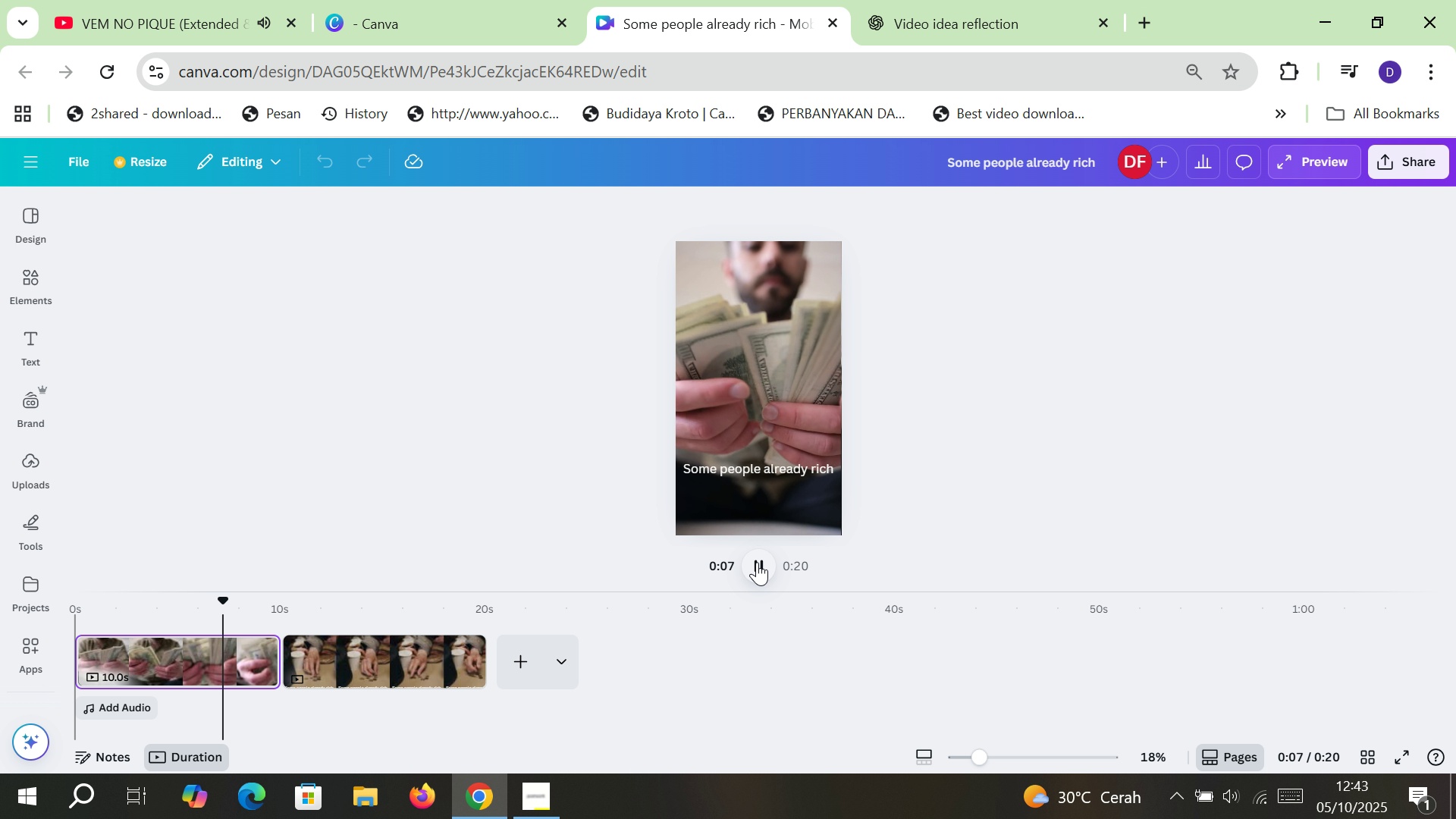 
left_click([761, 568])
 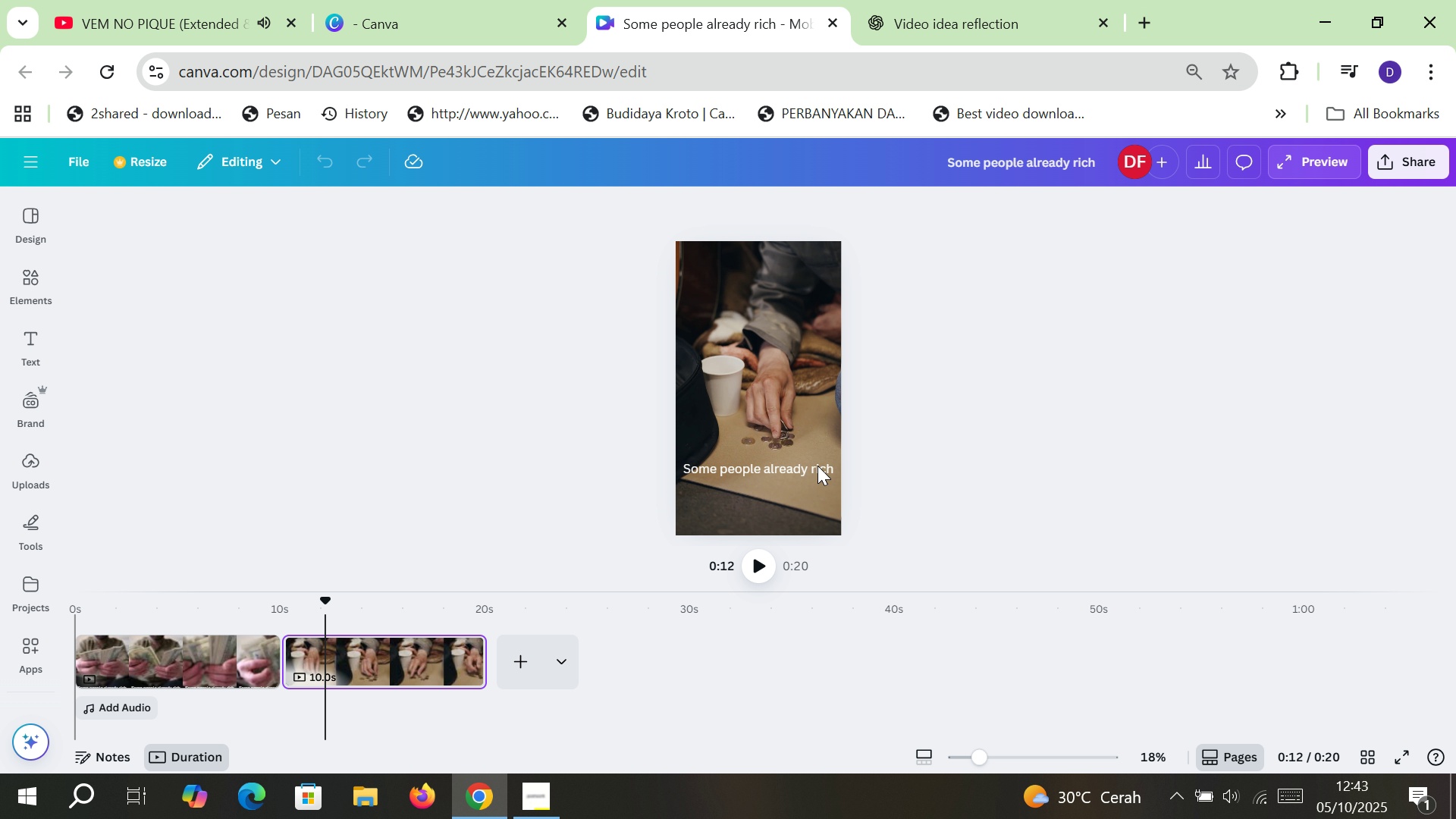 
left_click([817, 466])
 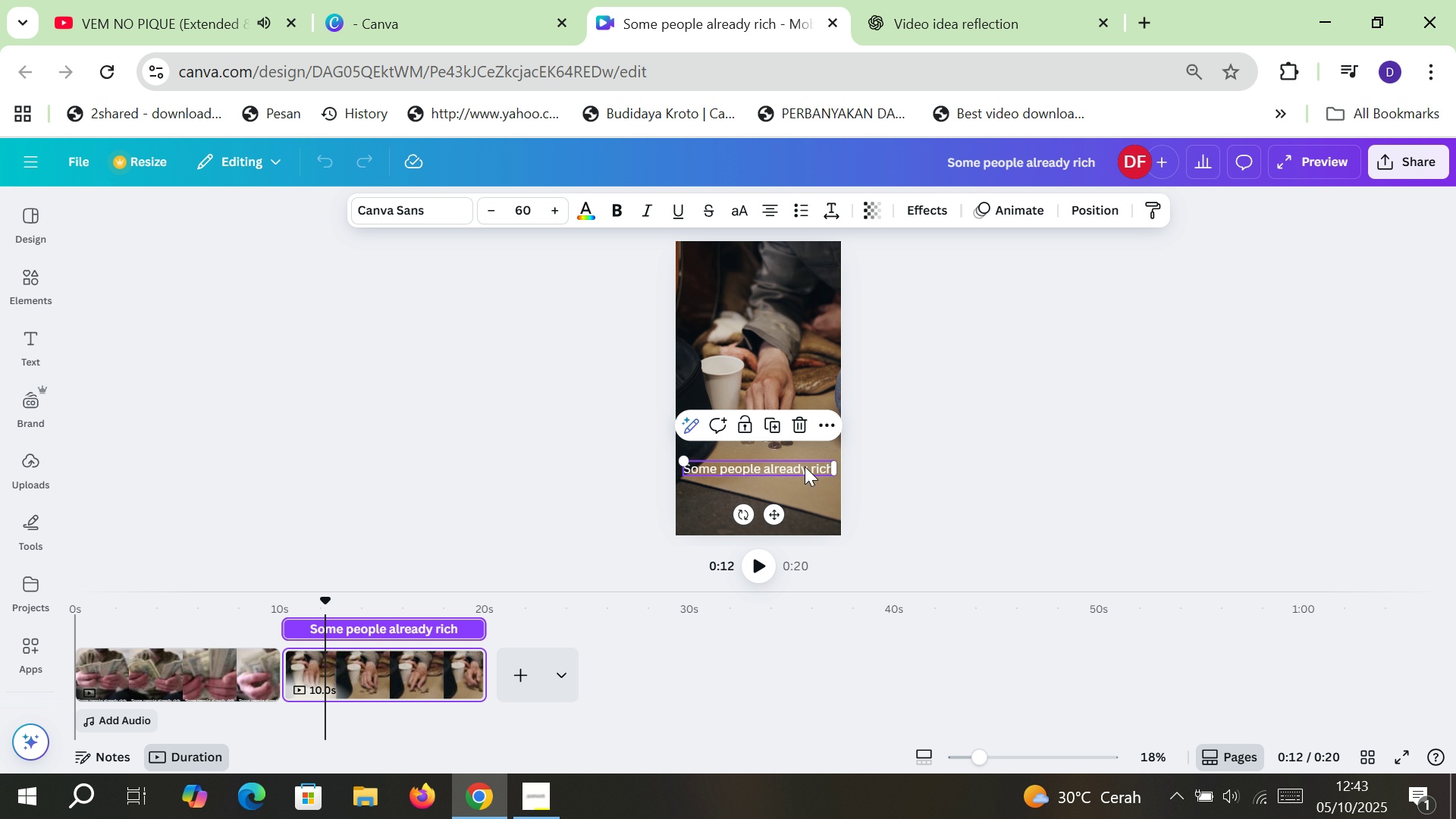 
double_click([805, 466])
 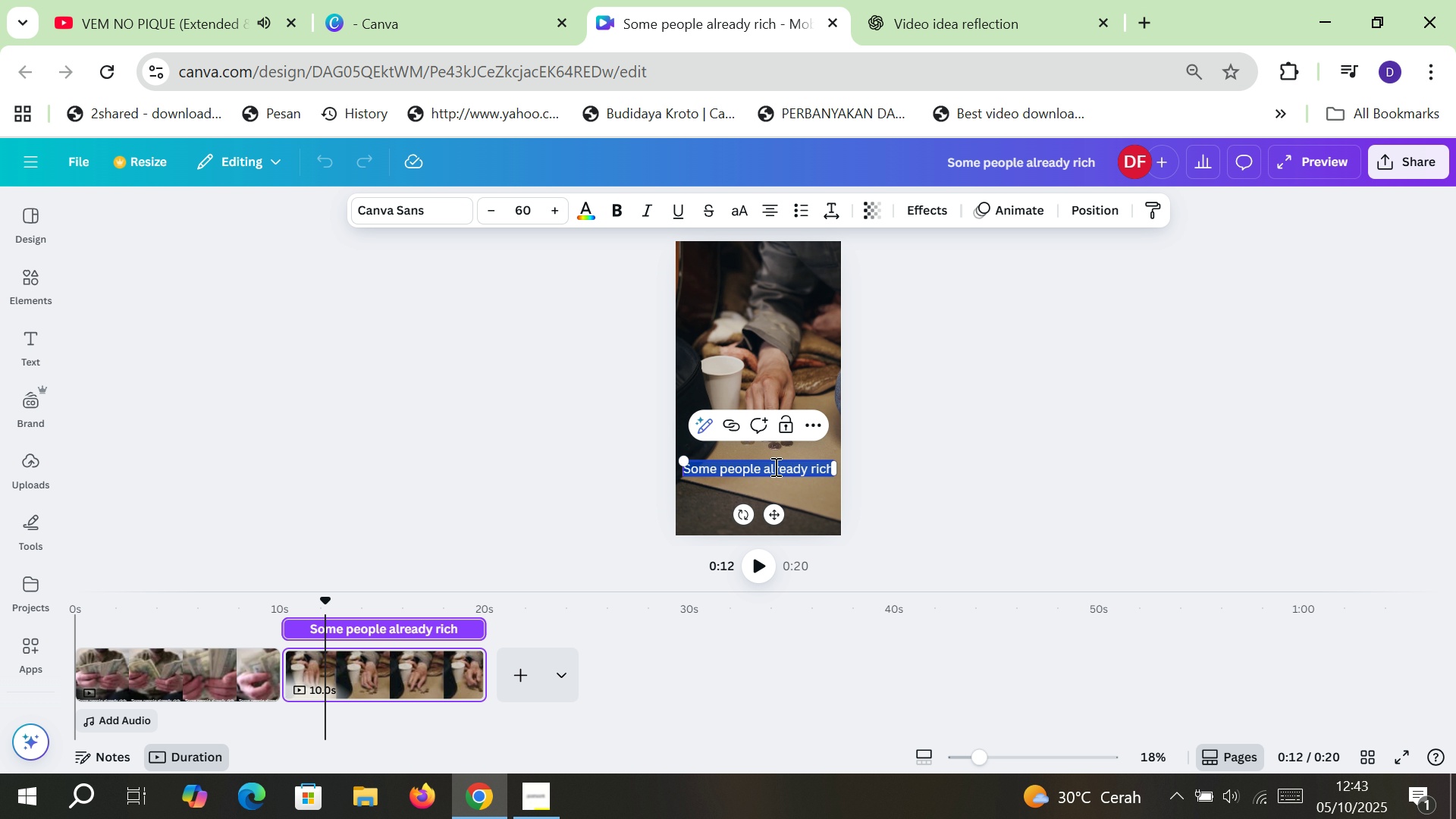 
left_click([774, 466])
 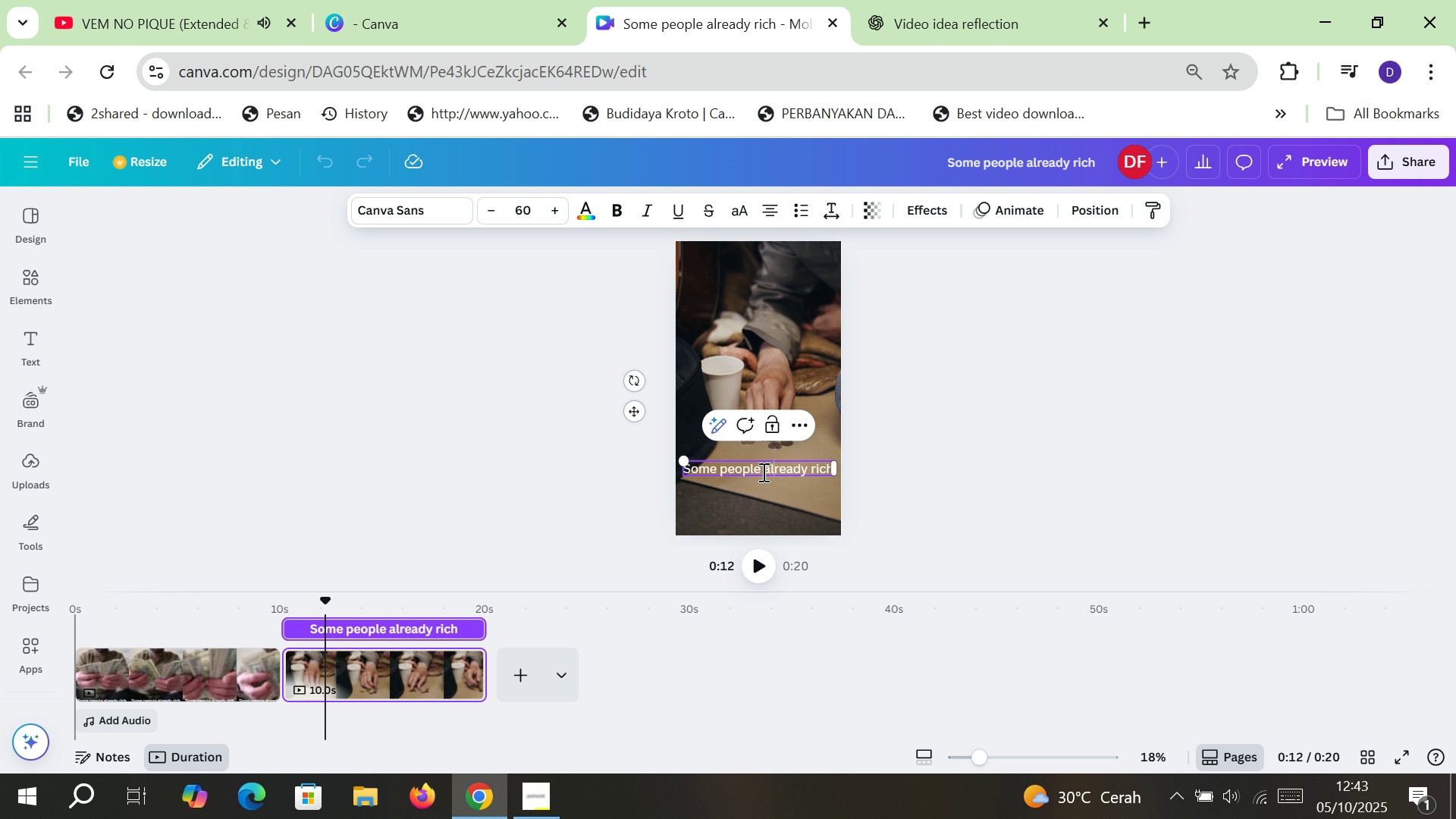 
left_click_drag(start_coordinate=[763, 472], to_coordinate=[831, 470])
 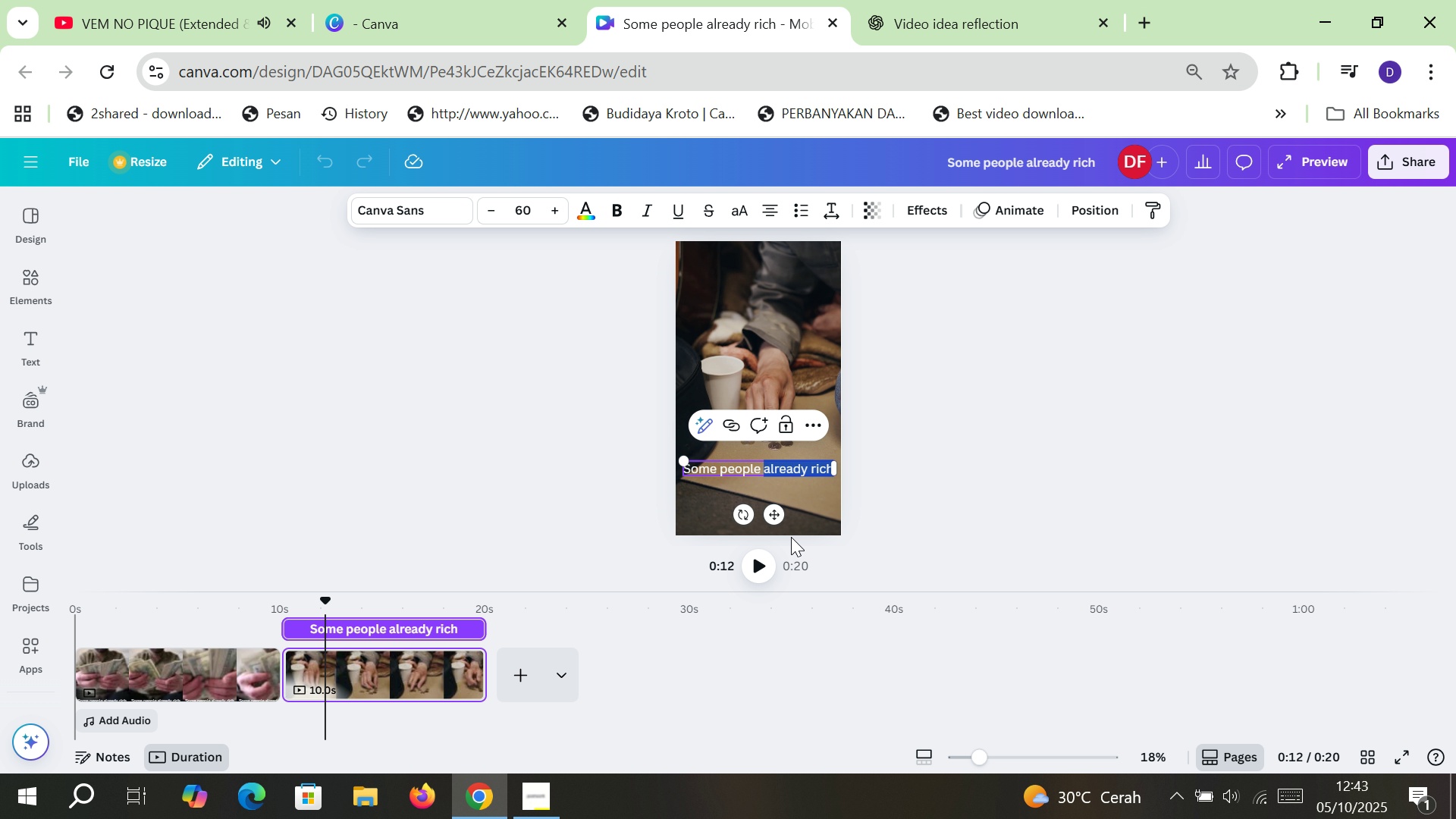 
type(still struggling)
 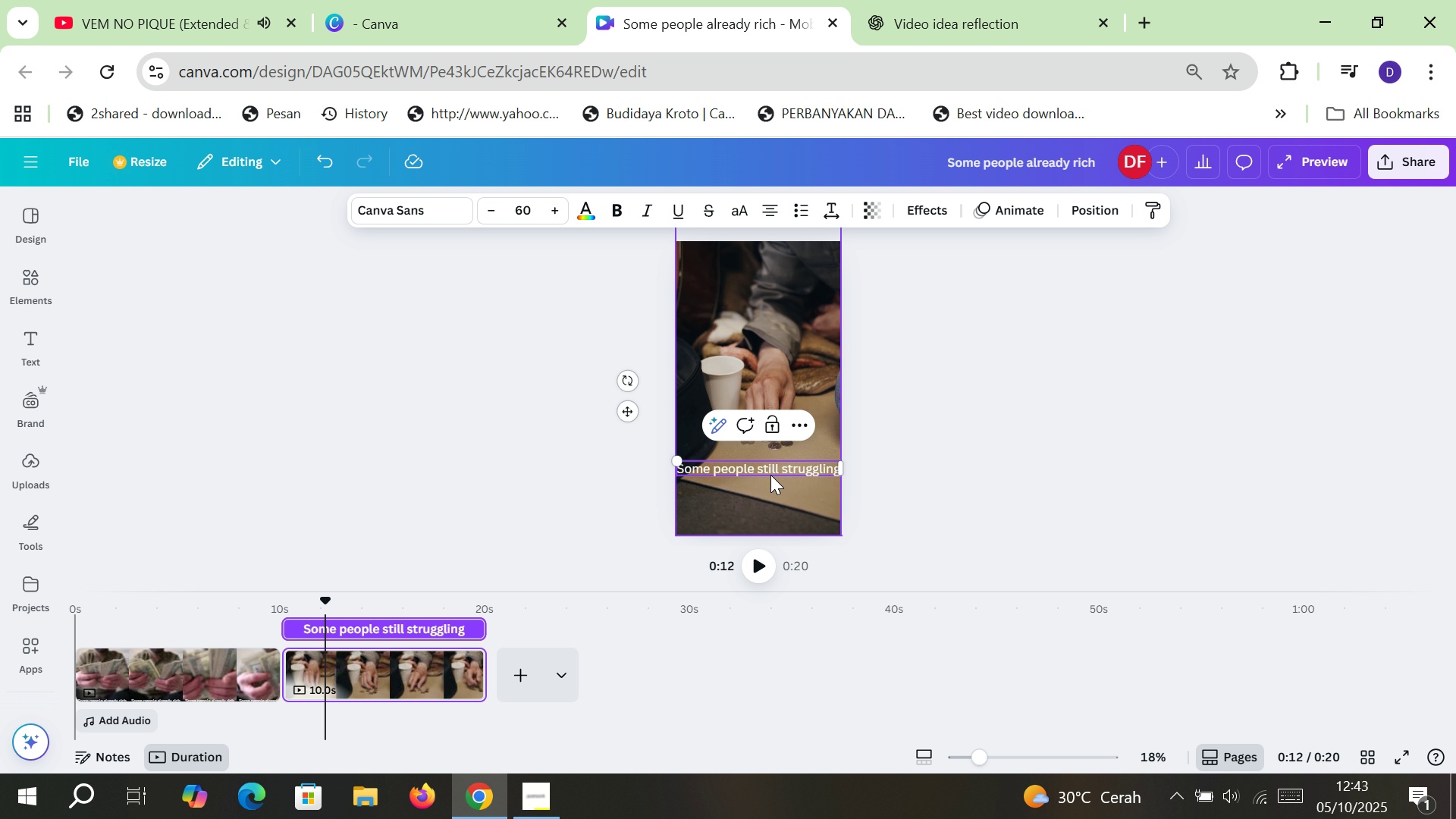 
left_click([758, 469])
 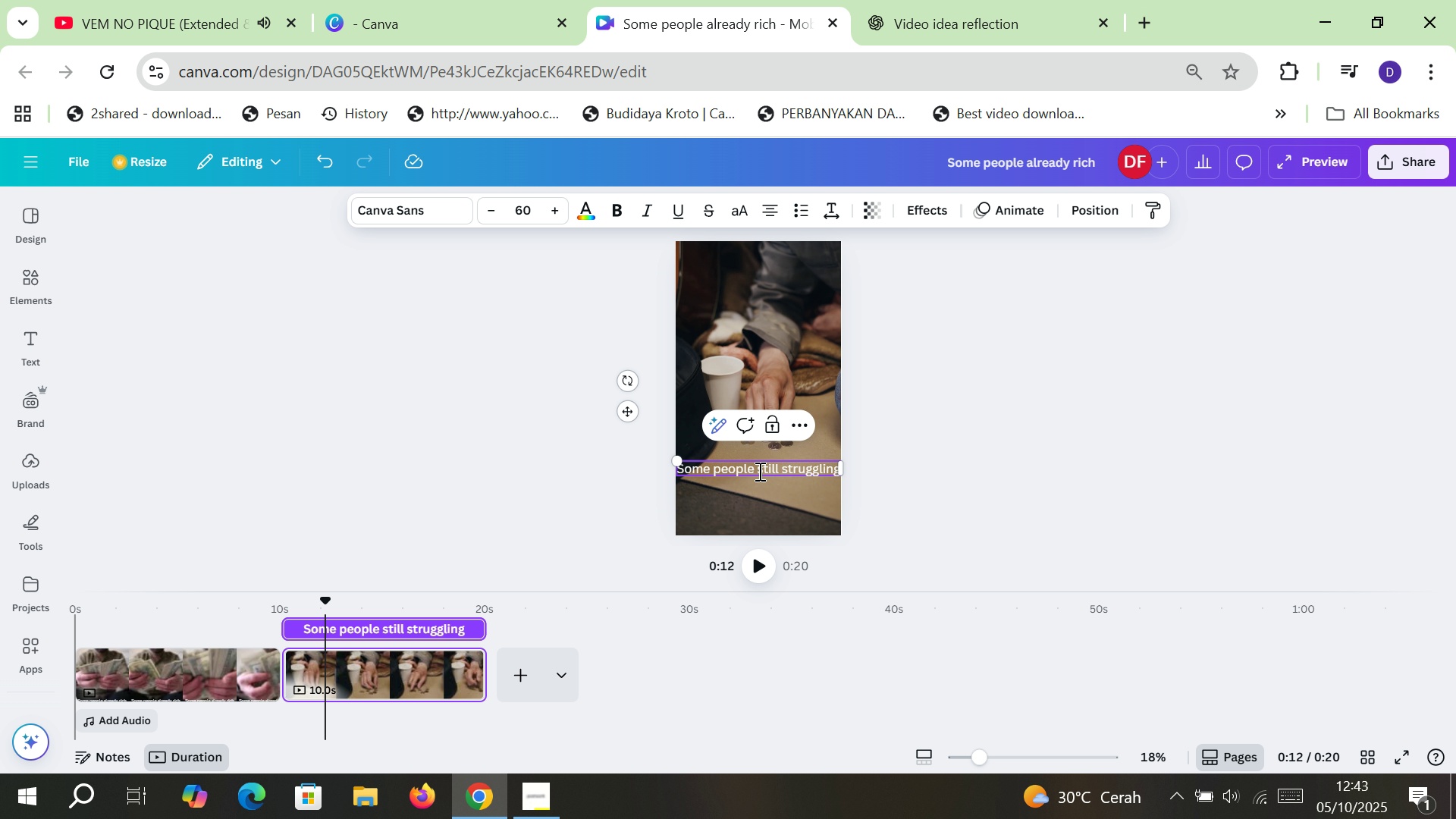 
key(Enter)
 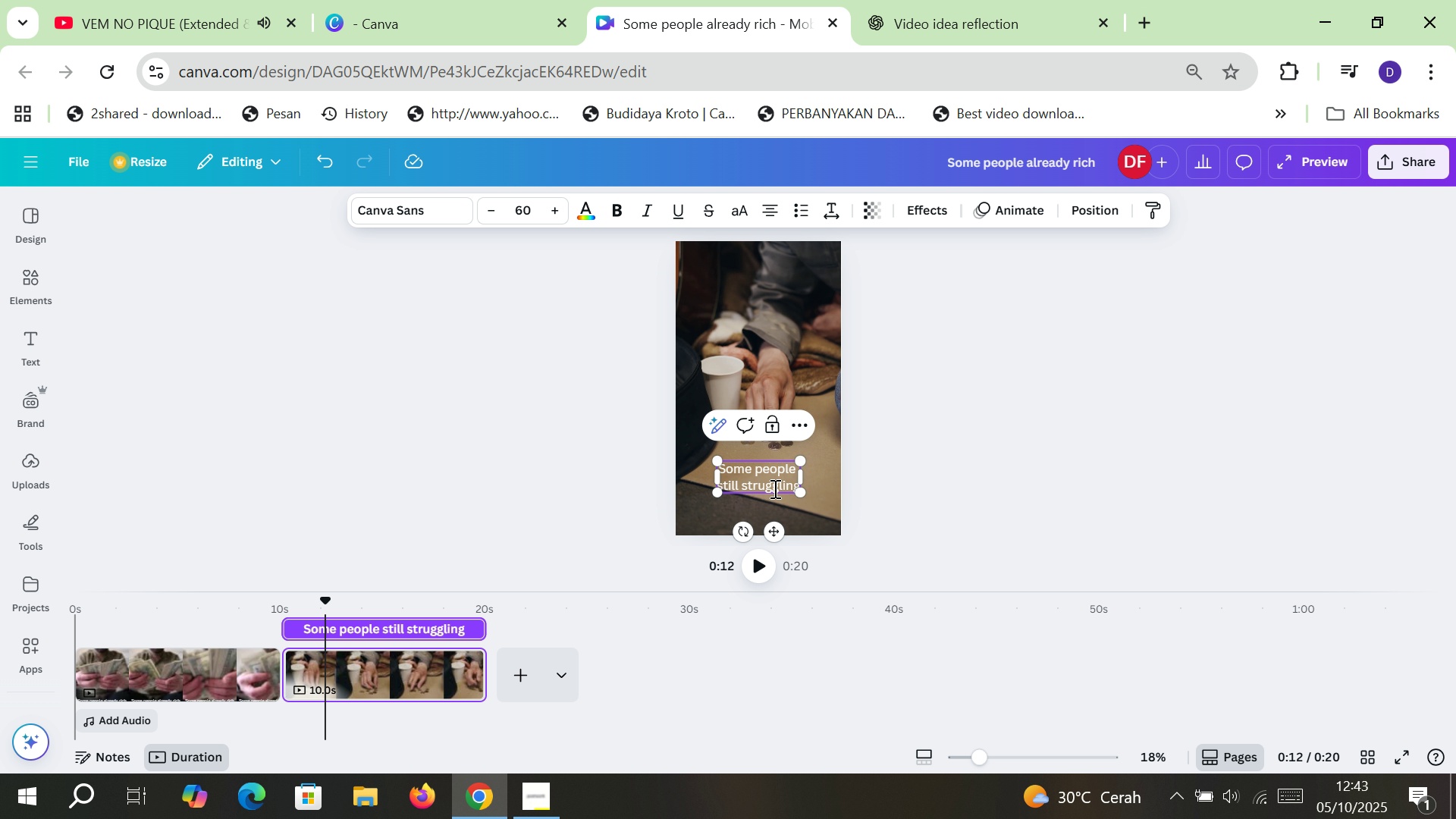 
left_click([782, 487])
 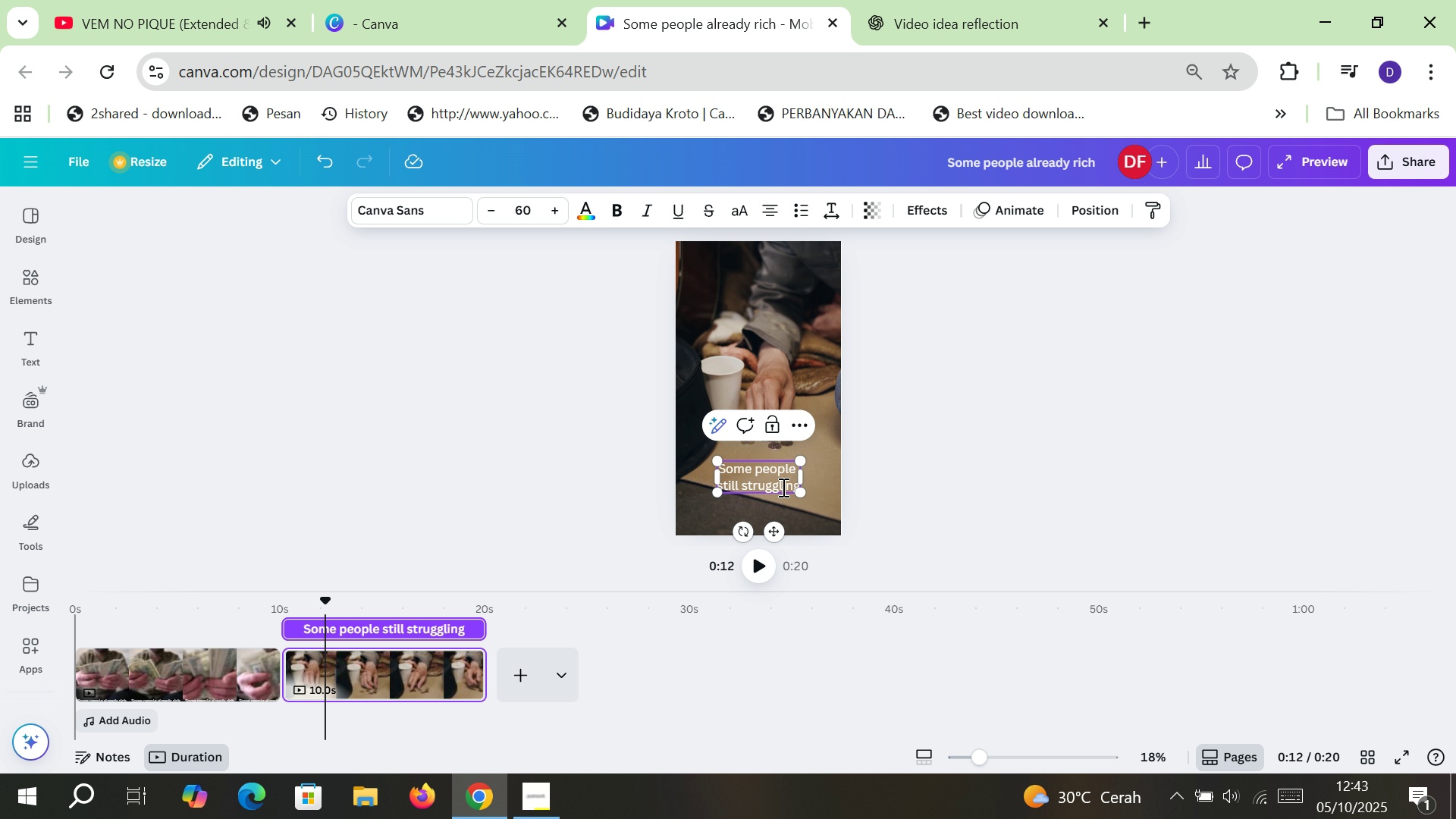 
left_click([974, 480])
 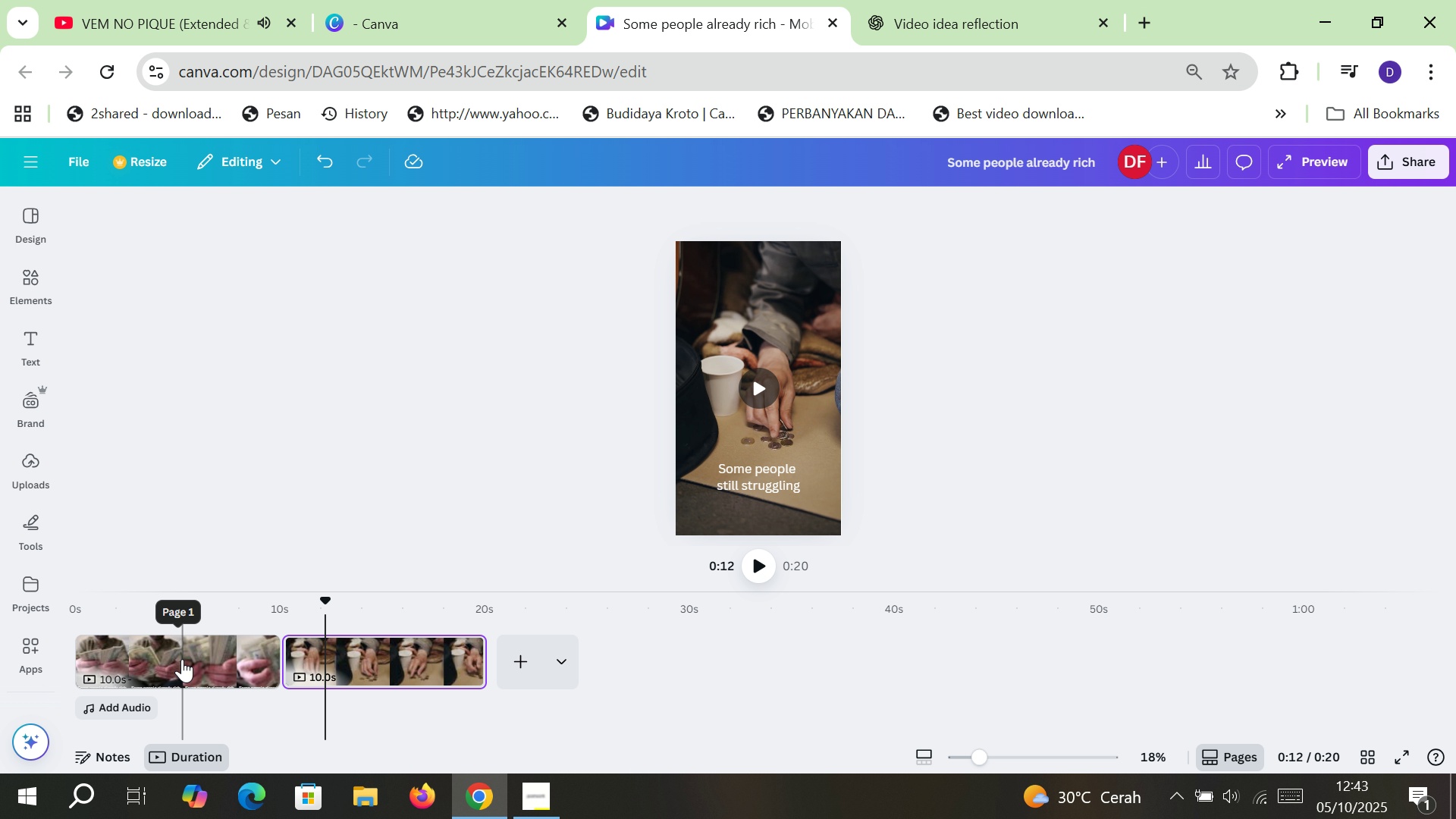 
left_click([182, 659])
 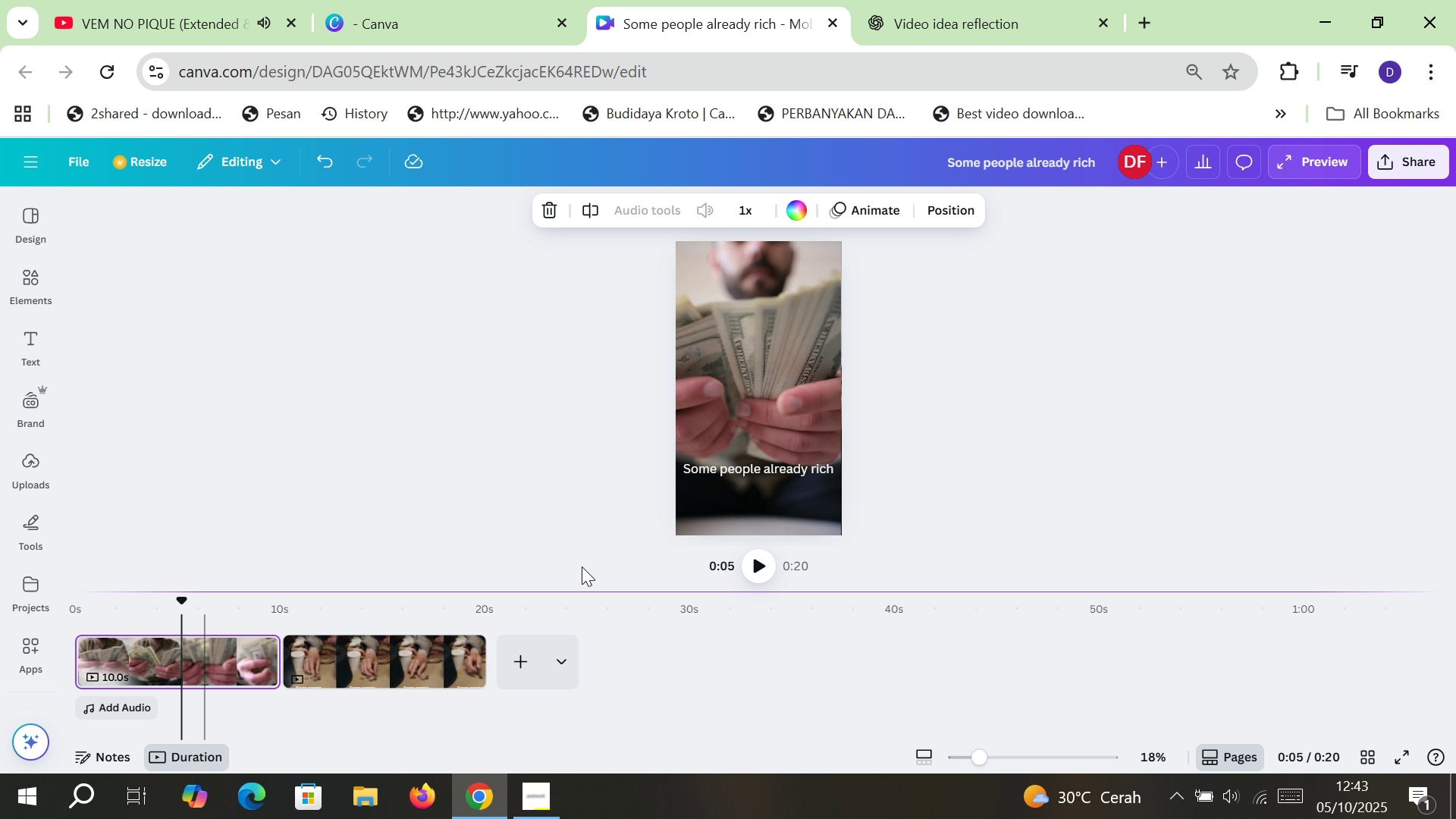 
left_click([736, 472])
 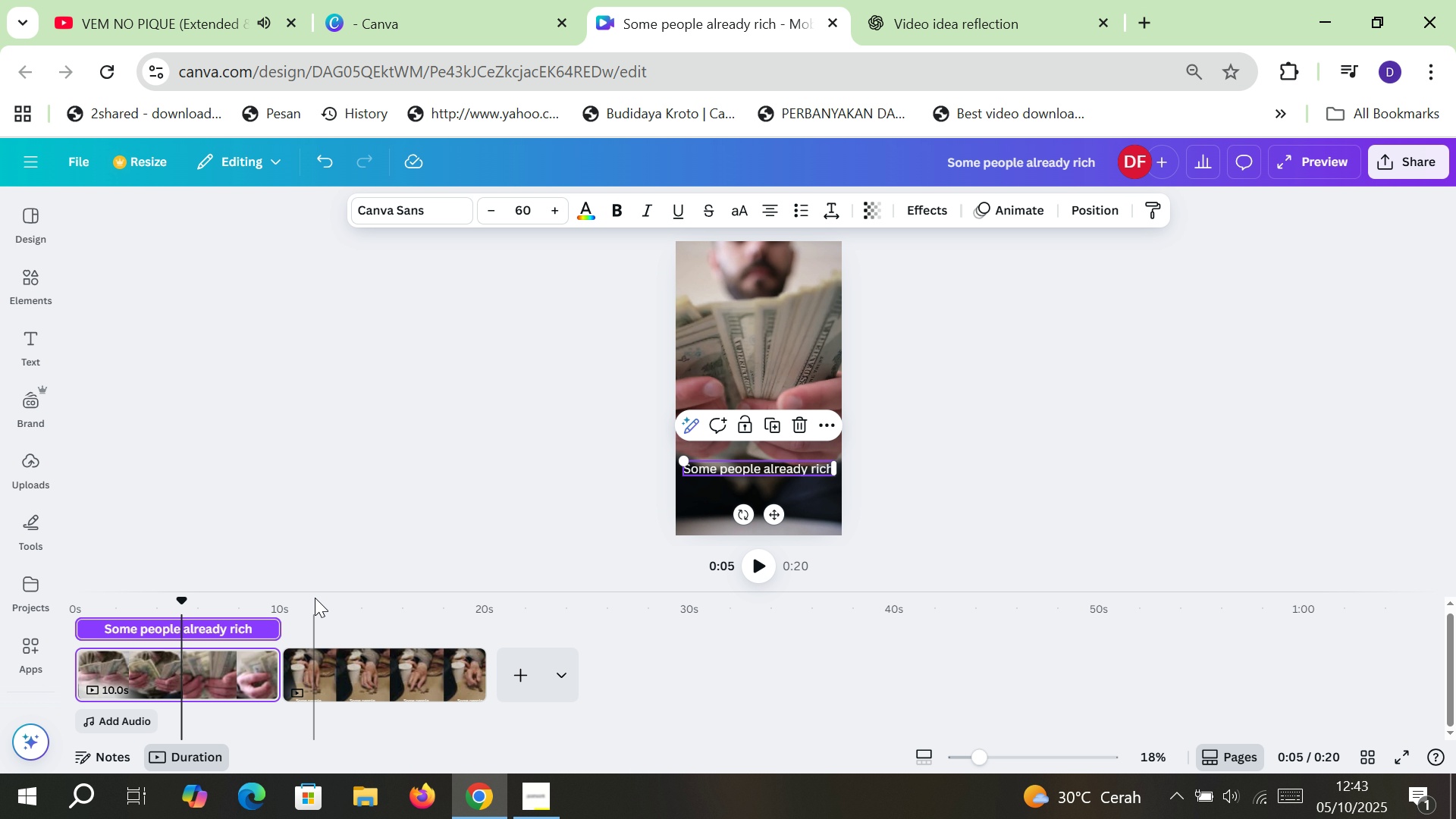 
key(Control+C)
 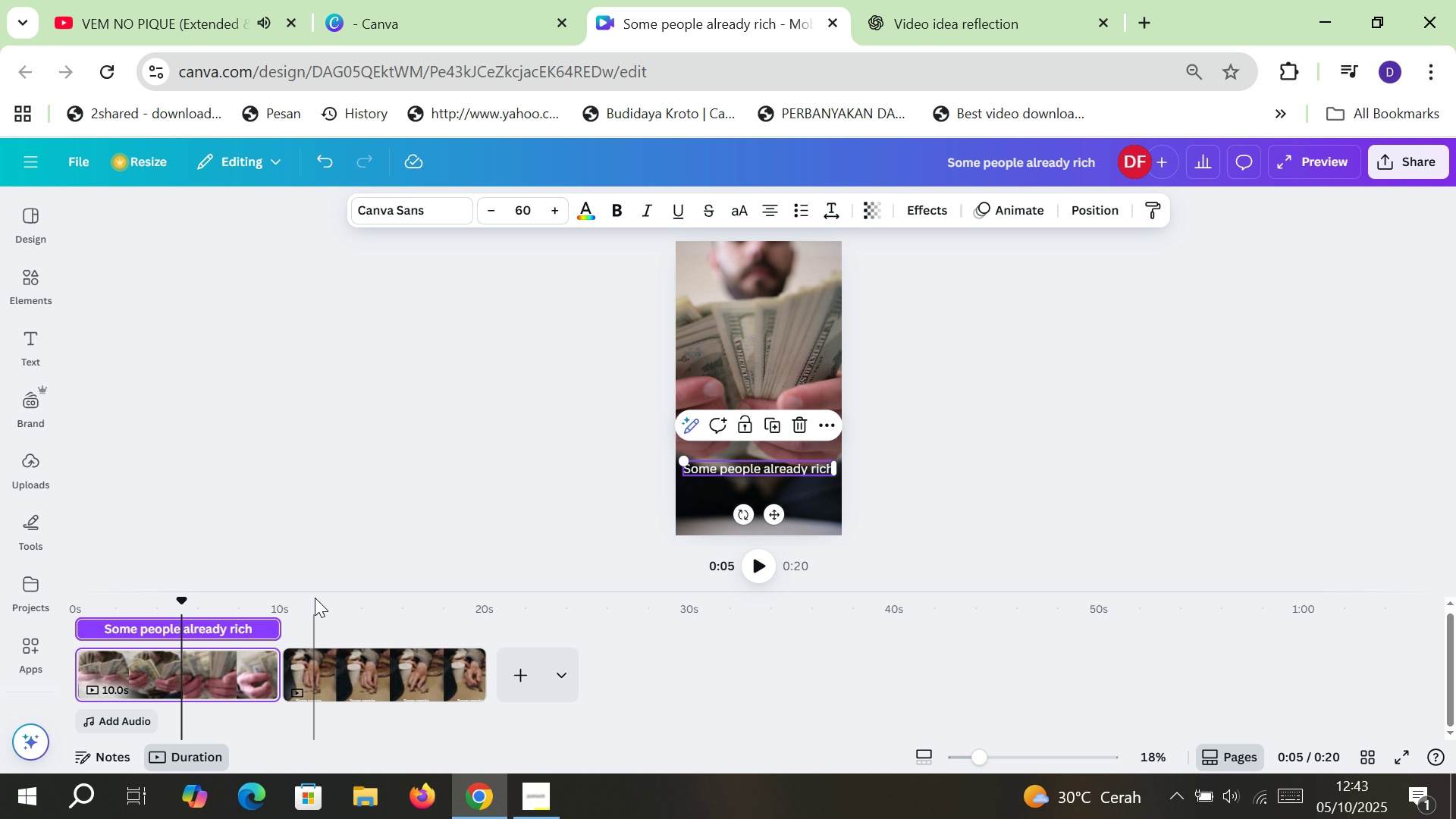 
key(Control+V)
 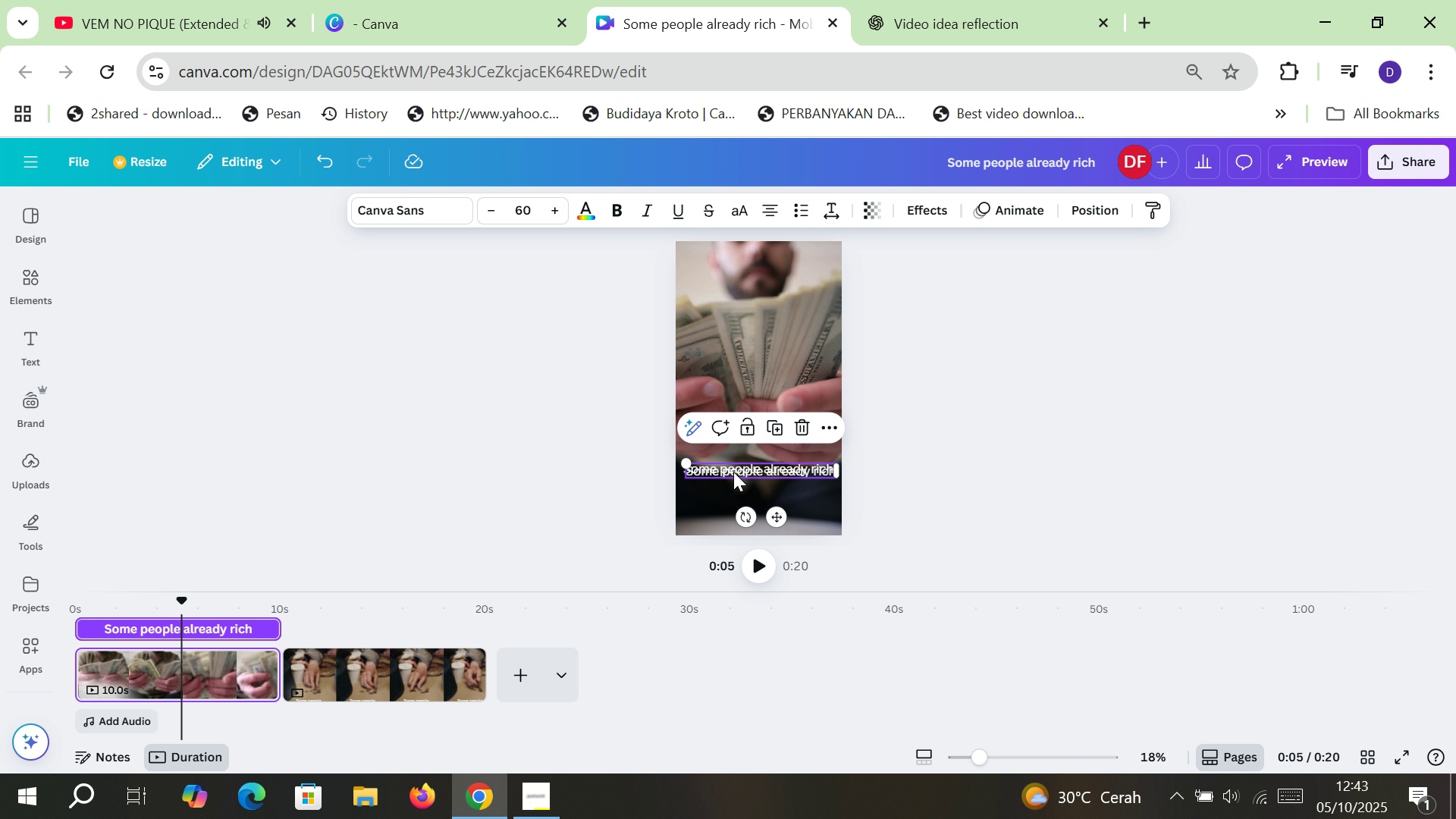 
left_click_drag(start_coordinate=[733, 469], to_coordinate=[731, 488])
 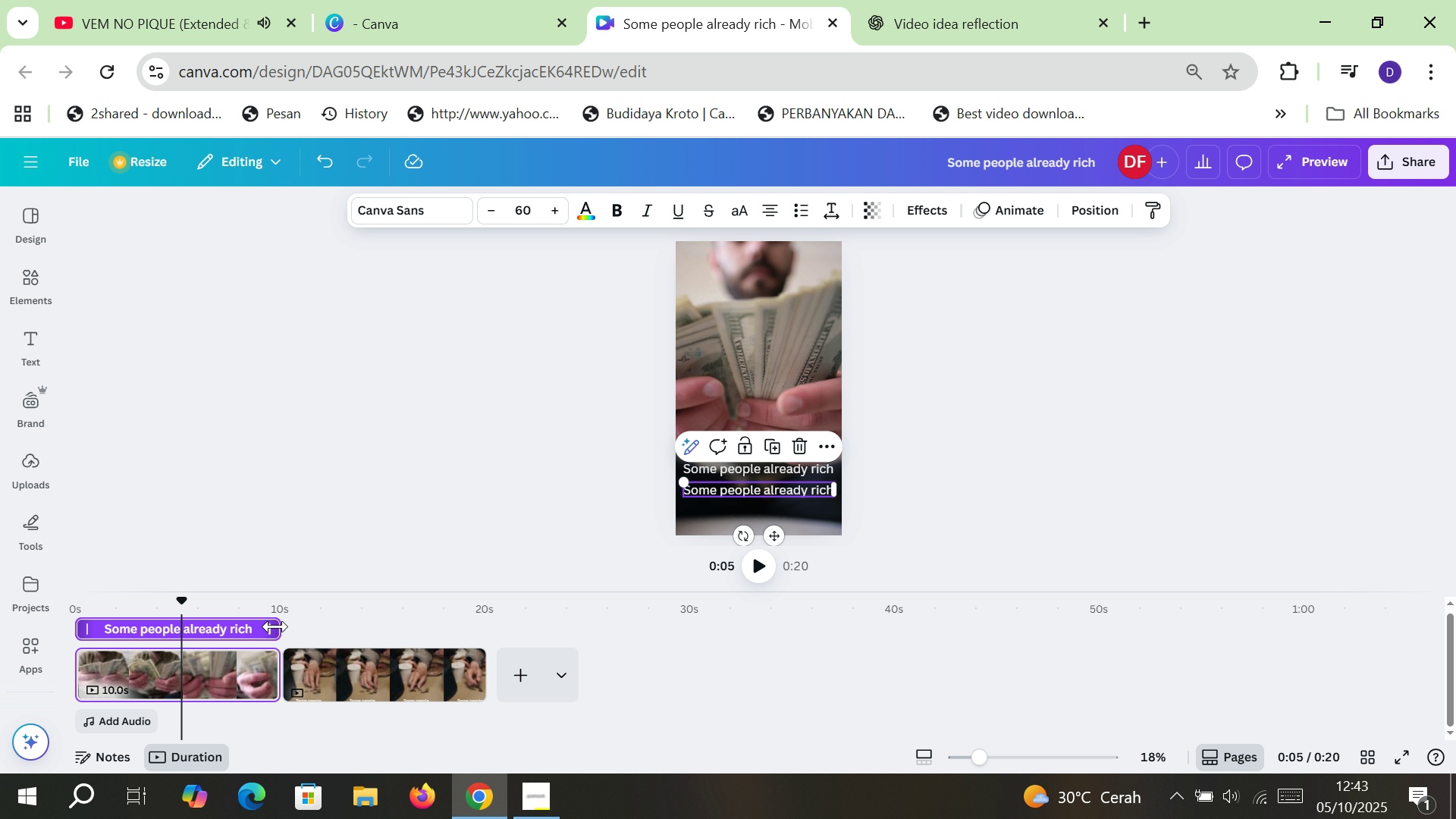 
left_click_drag(start_coordinate=[275, 626], to_coordinate=[168, 628])
 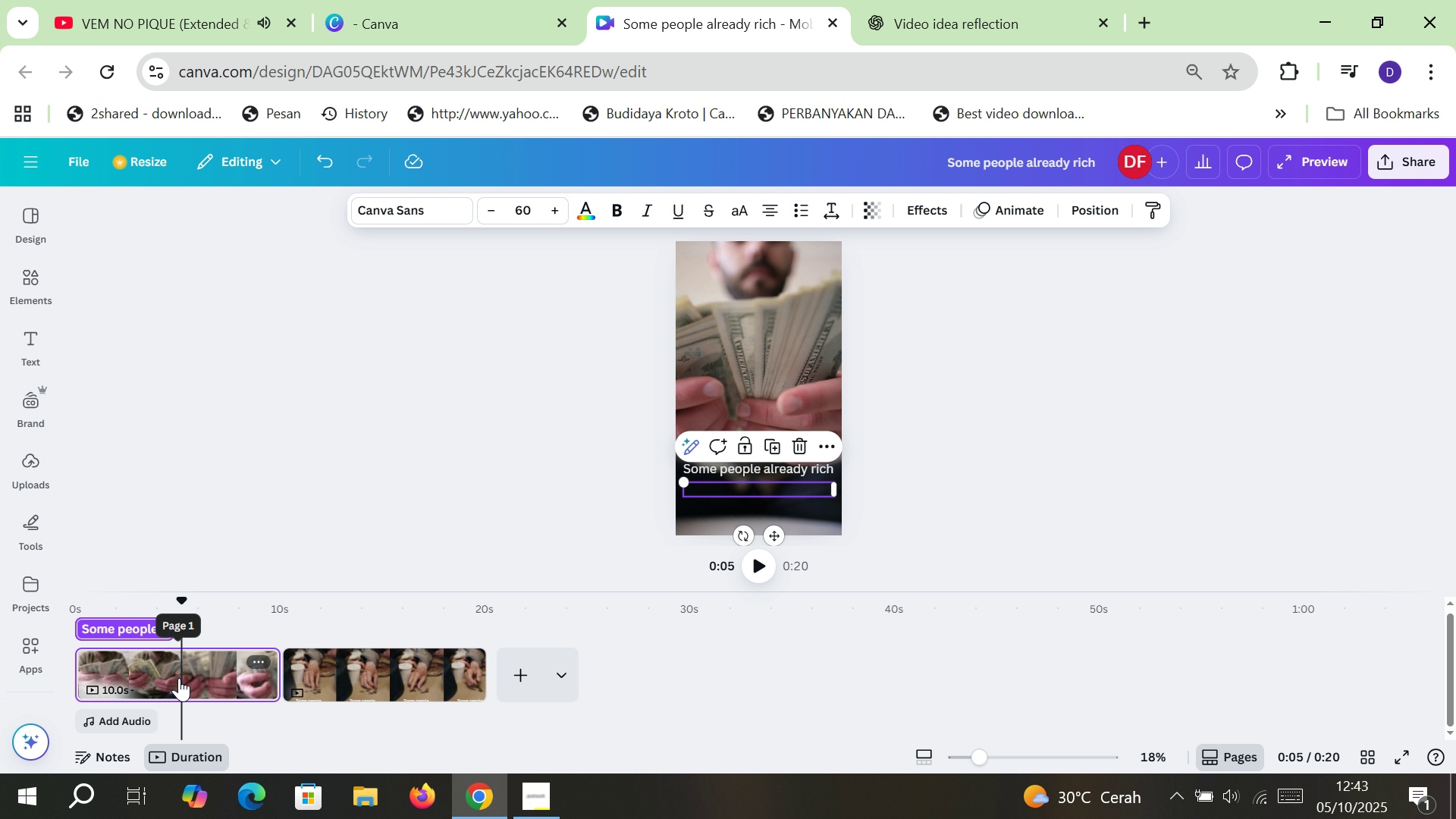 
left_click_drag(start_coordinate=[179, 678], to_coordinate=[173, 678])
 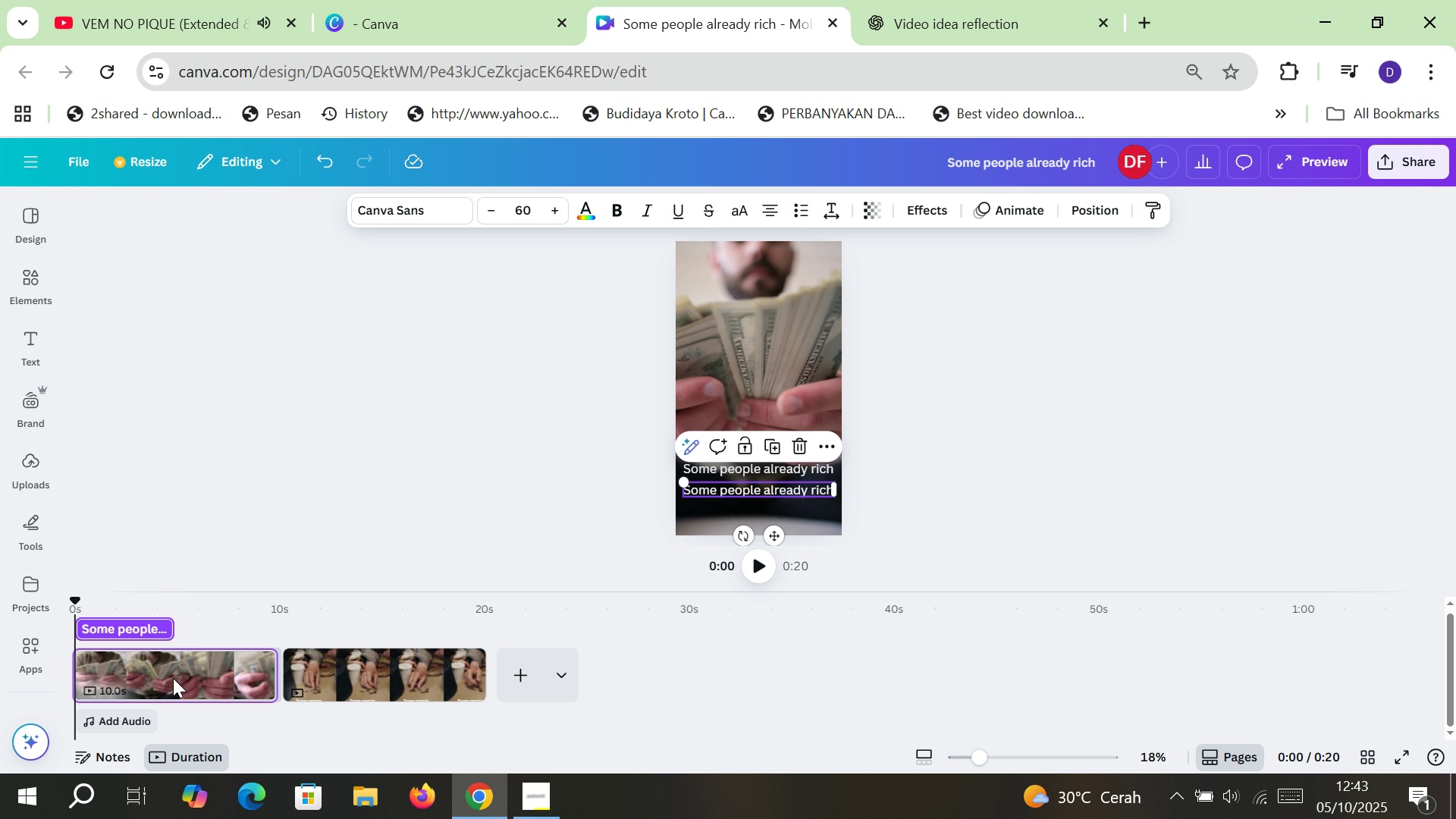 
key(Control+Z)
 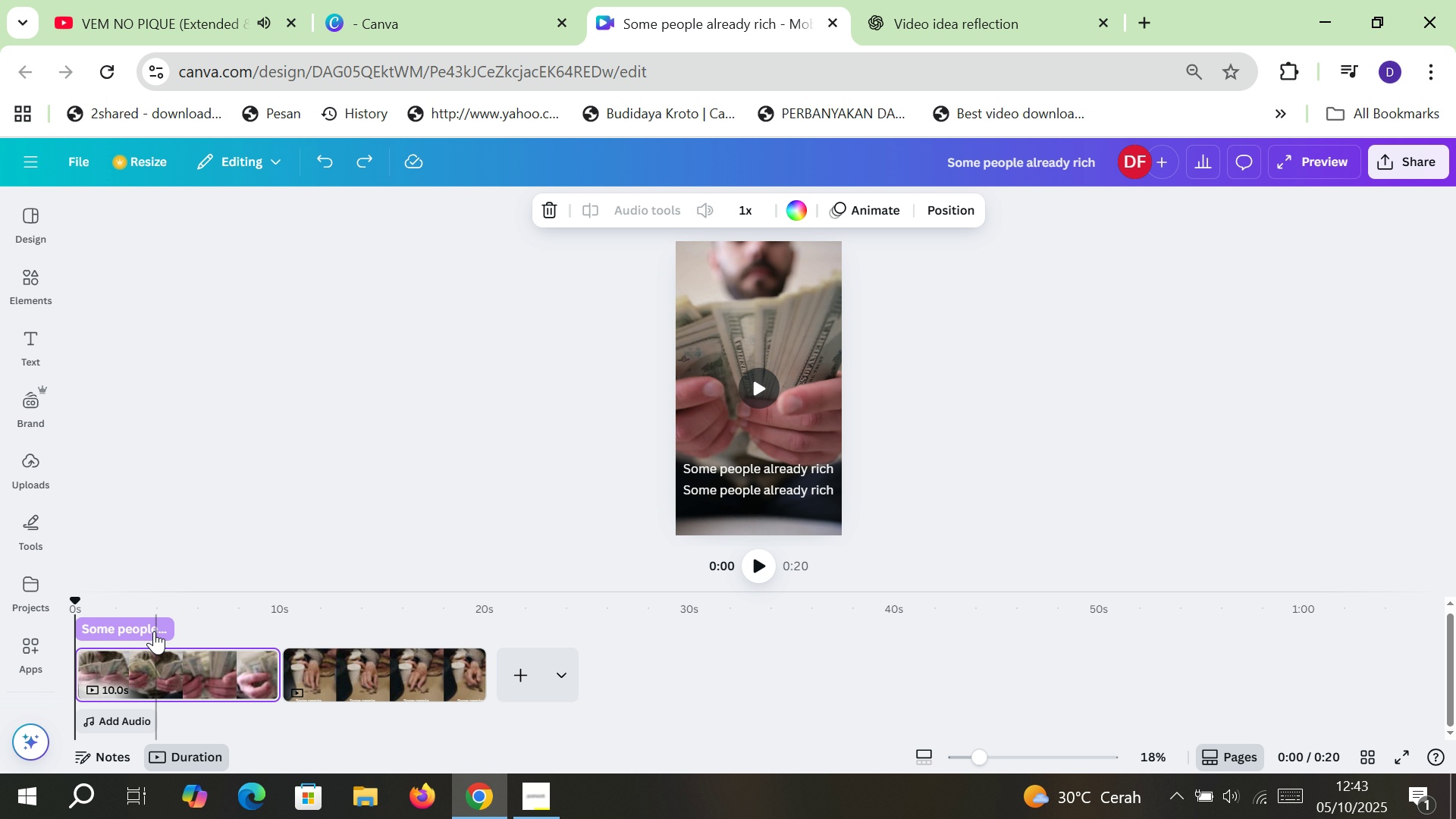 
left_click([152, 626])
 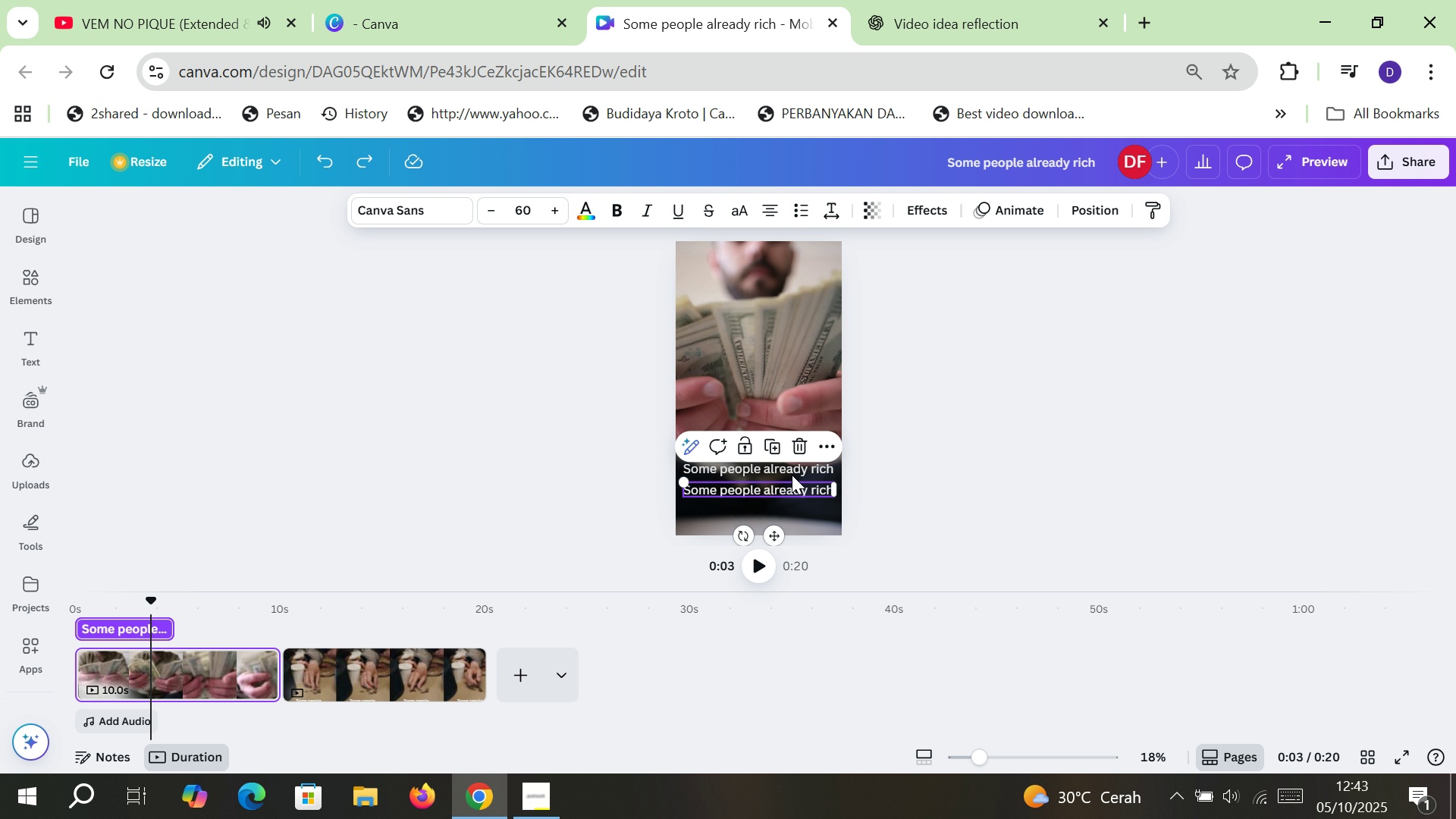 
left_click([789, 471])
 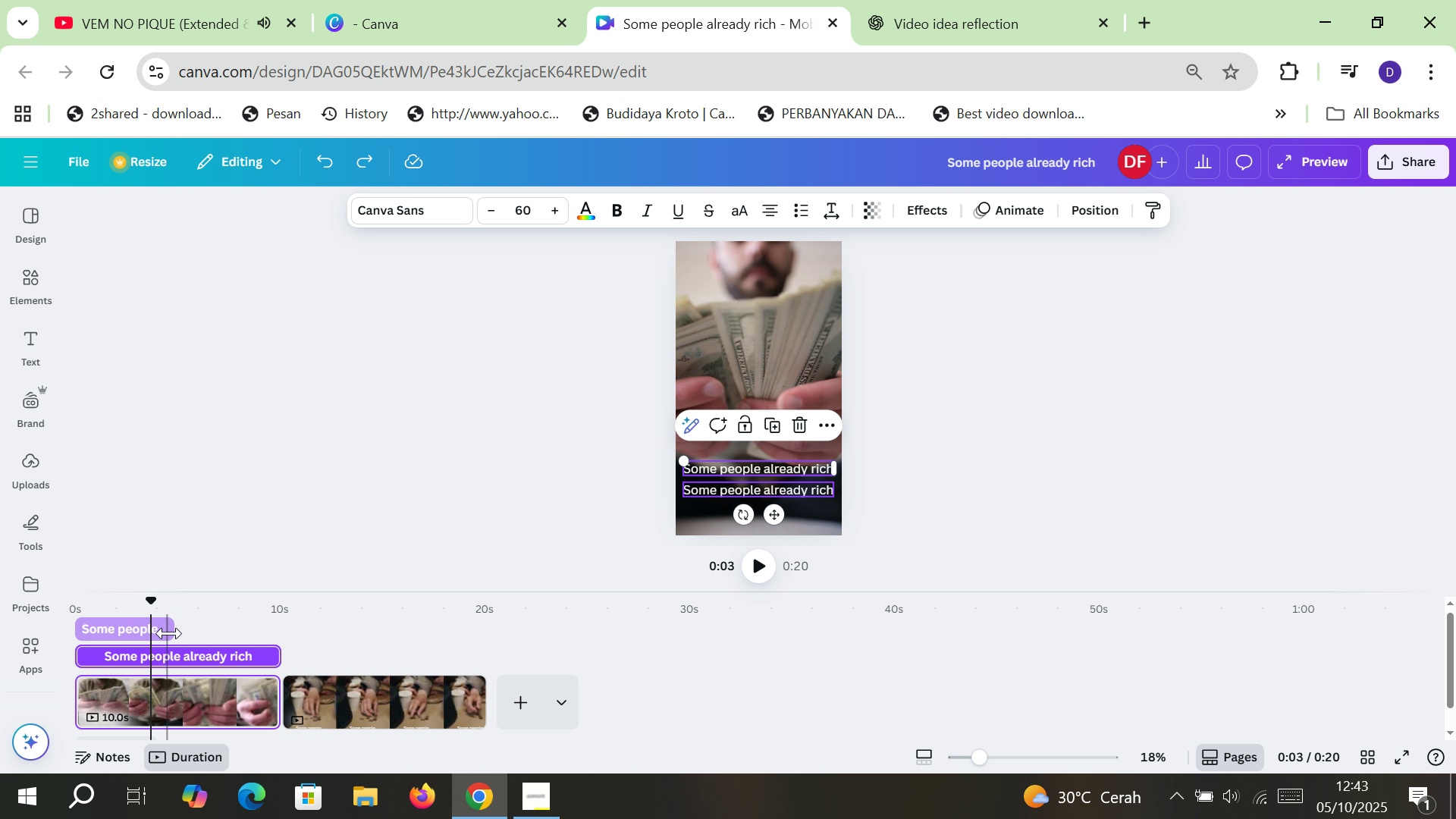 
left_click_drag(start_coordinate=[166, 626], to_coordinate=[171, 626])
 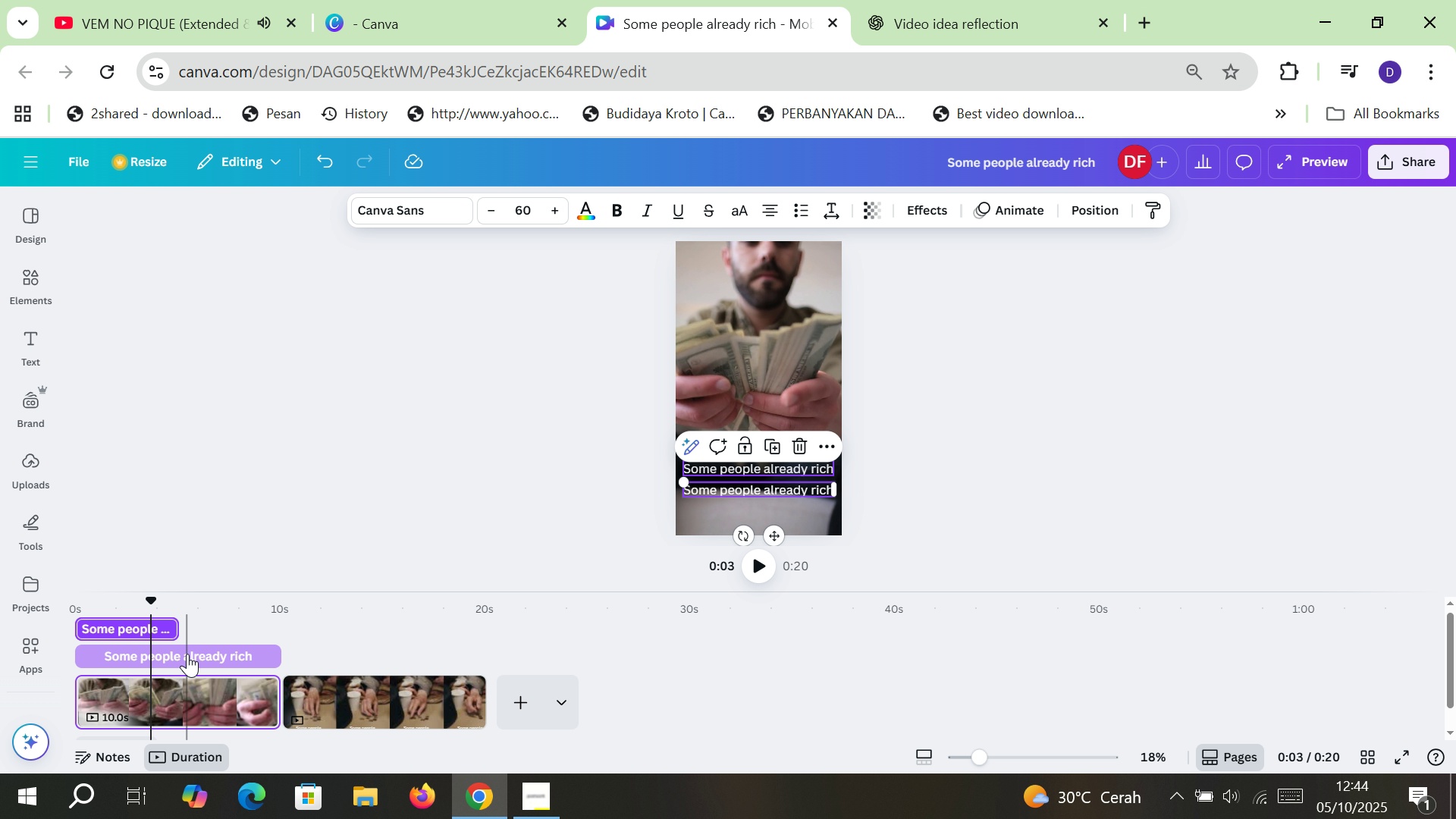 
left_click([187, 654])
 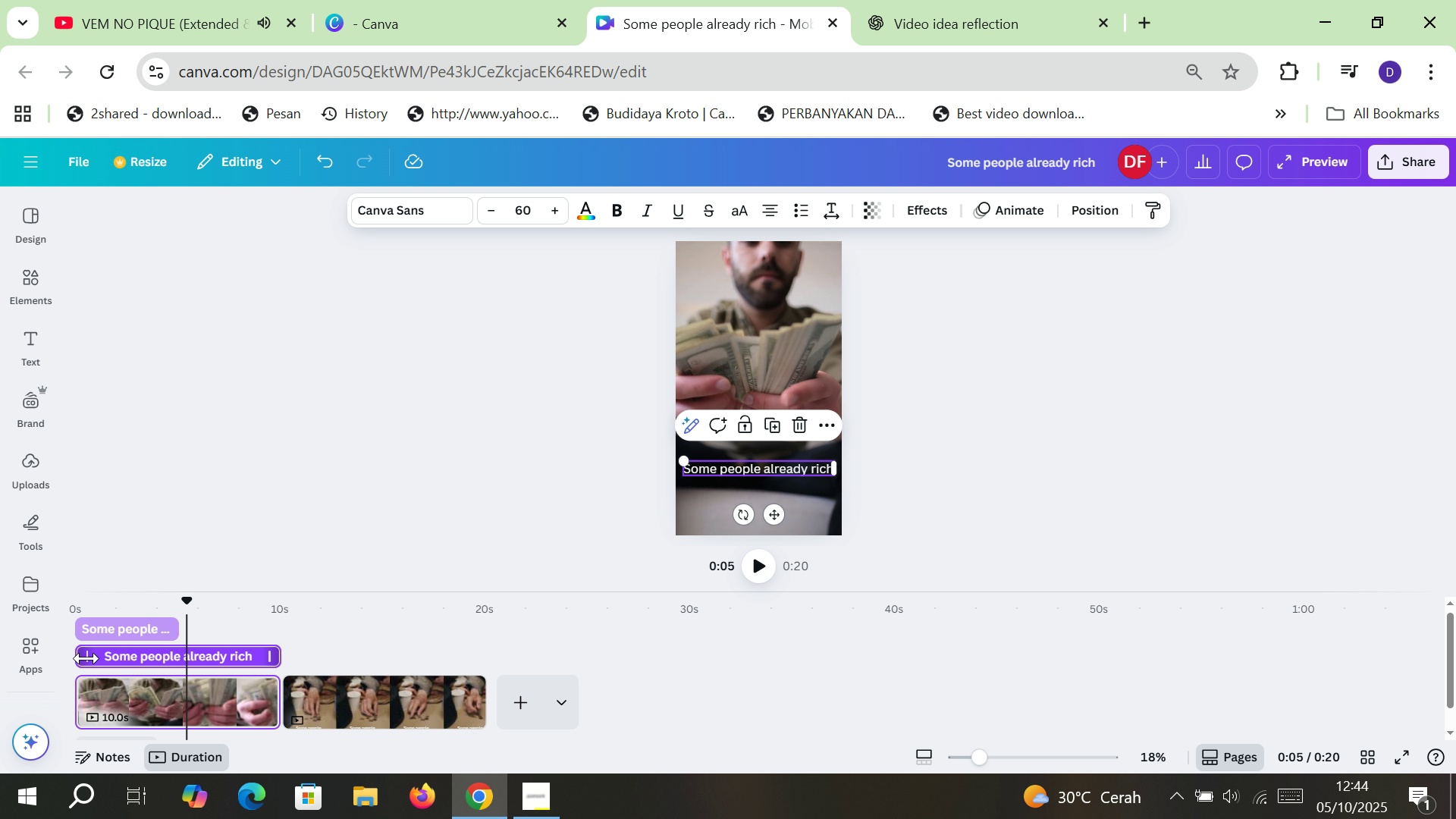 
left_click_drag(start_coordinate=[86, 658], to_coordinate=[185, 661])
 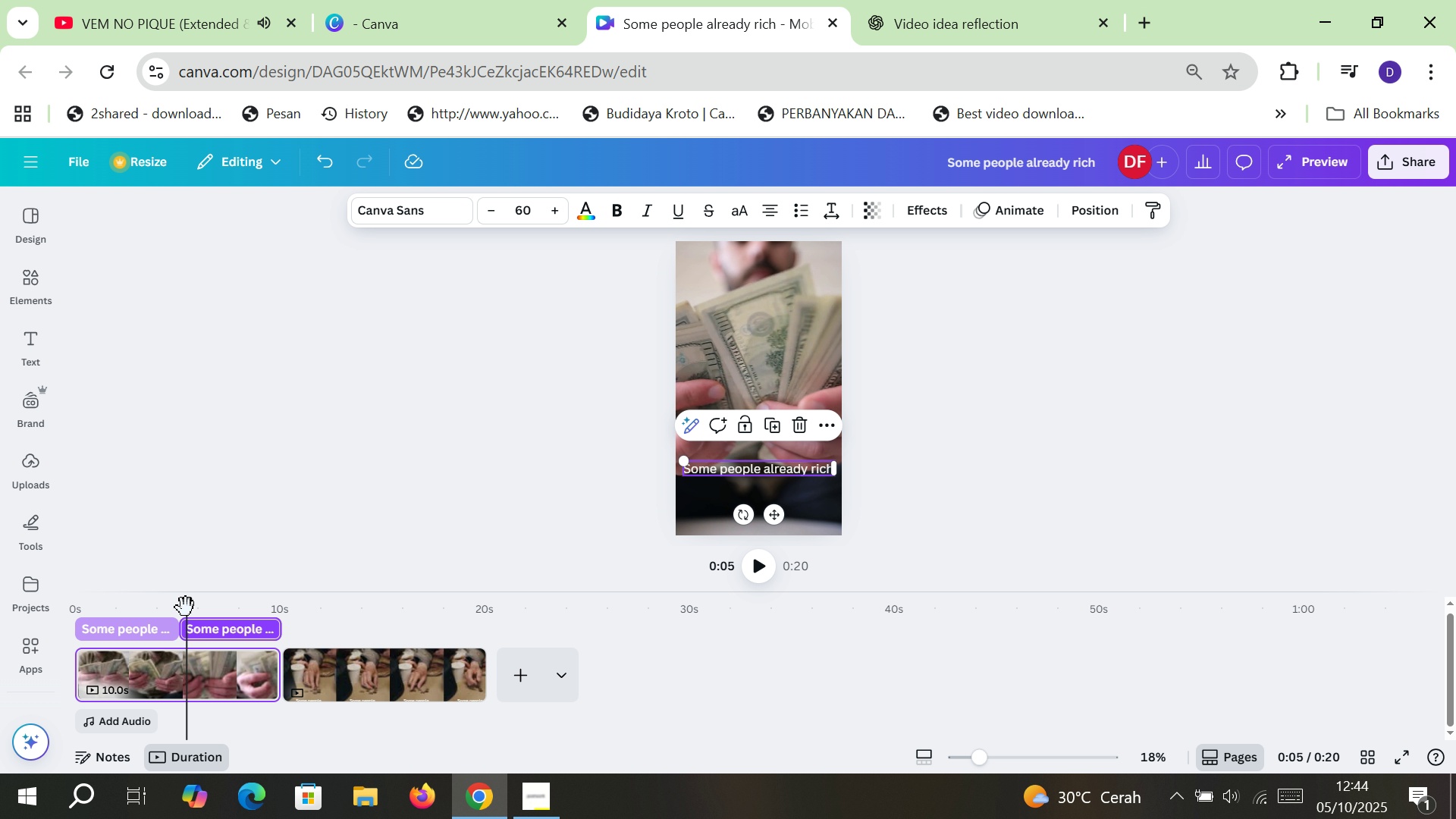 
left_click_drag(start_coordinate=[186, 607], to_coordinate=[177, 607])
 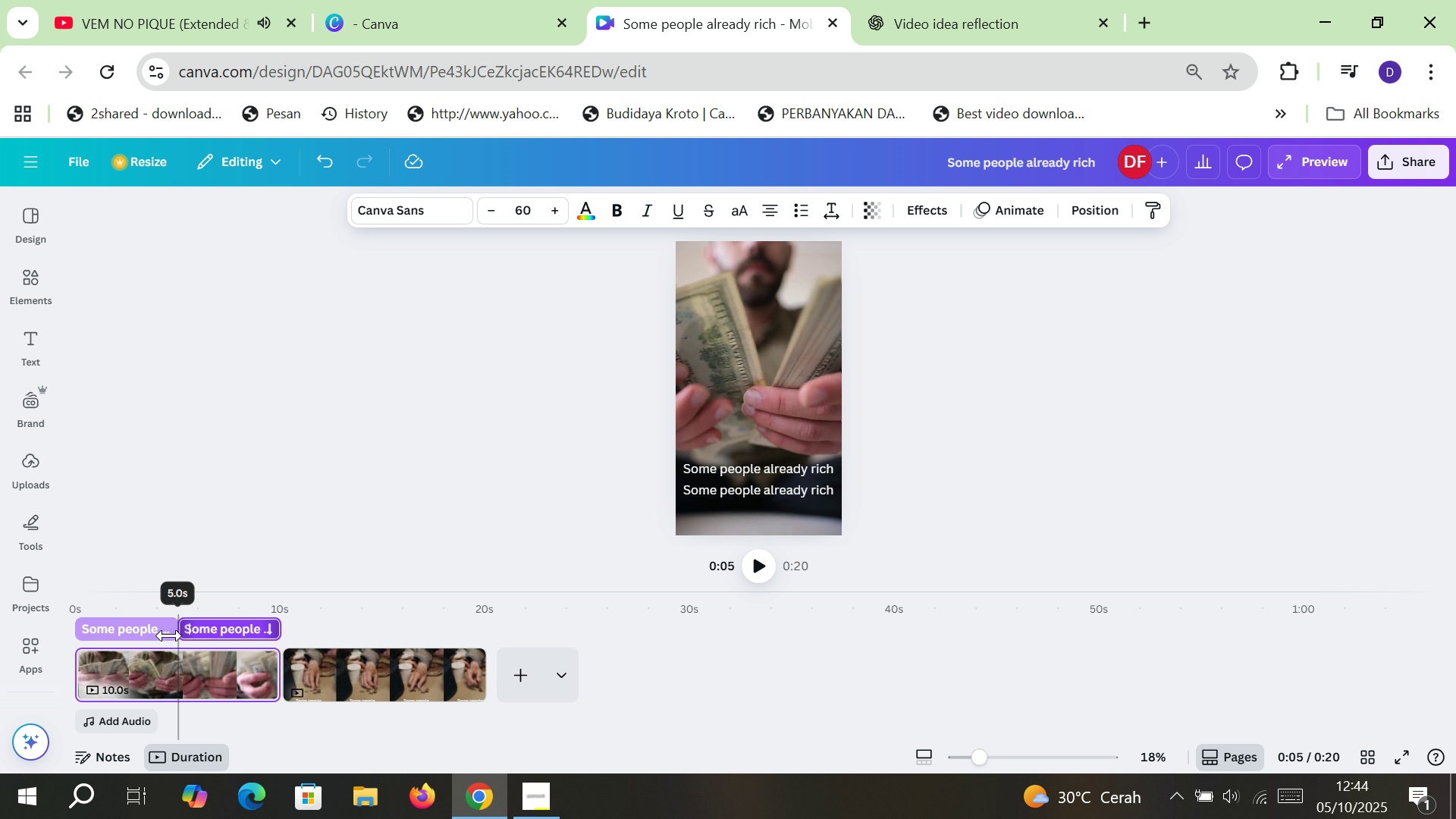 
wait(10.77)
 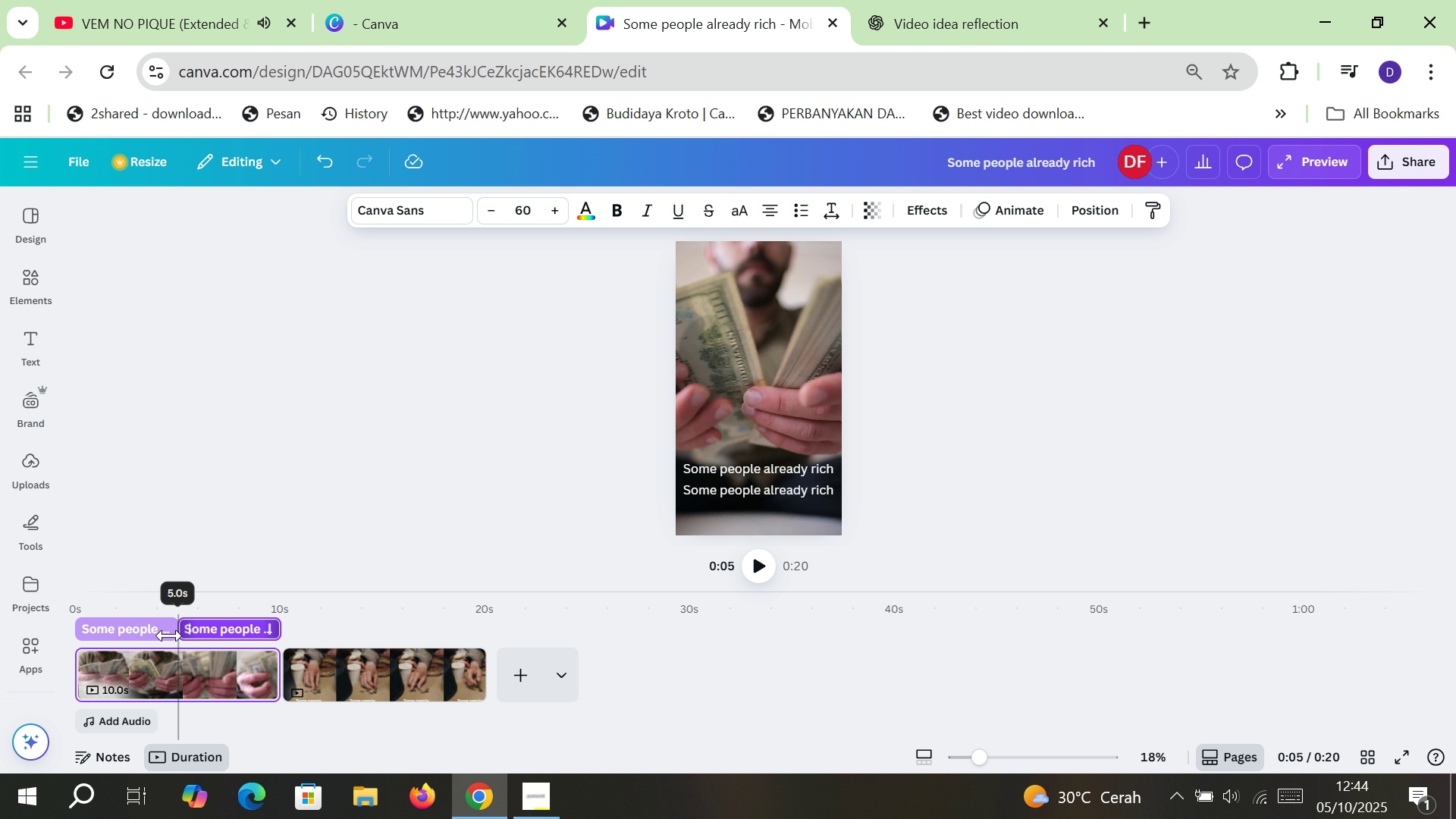 
left_click_drag(start_coordinate=[178, 611], to_coordinate=[150, 612])
 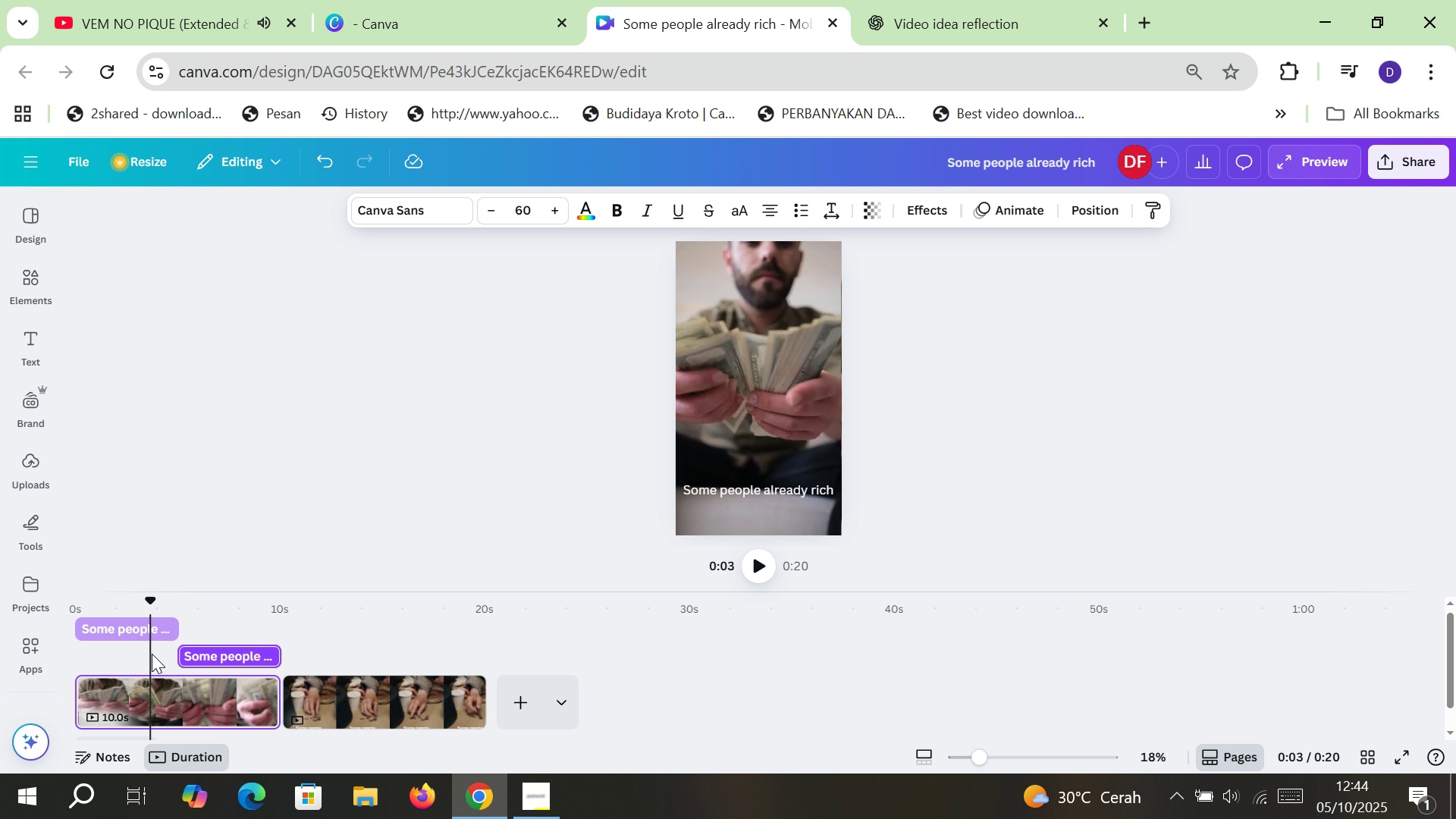 
left_click([205, 654])
 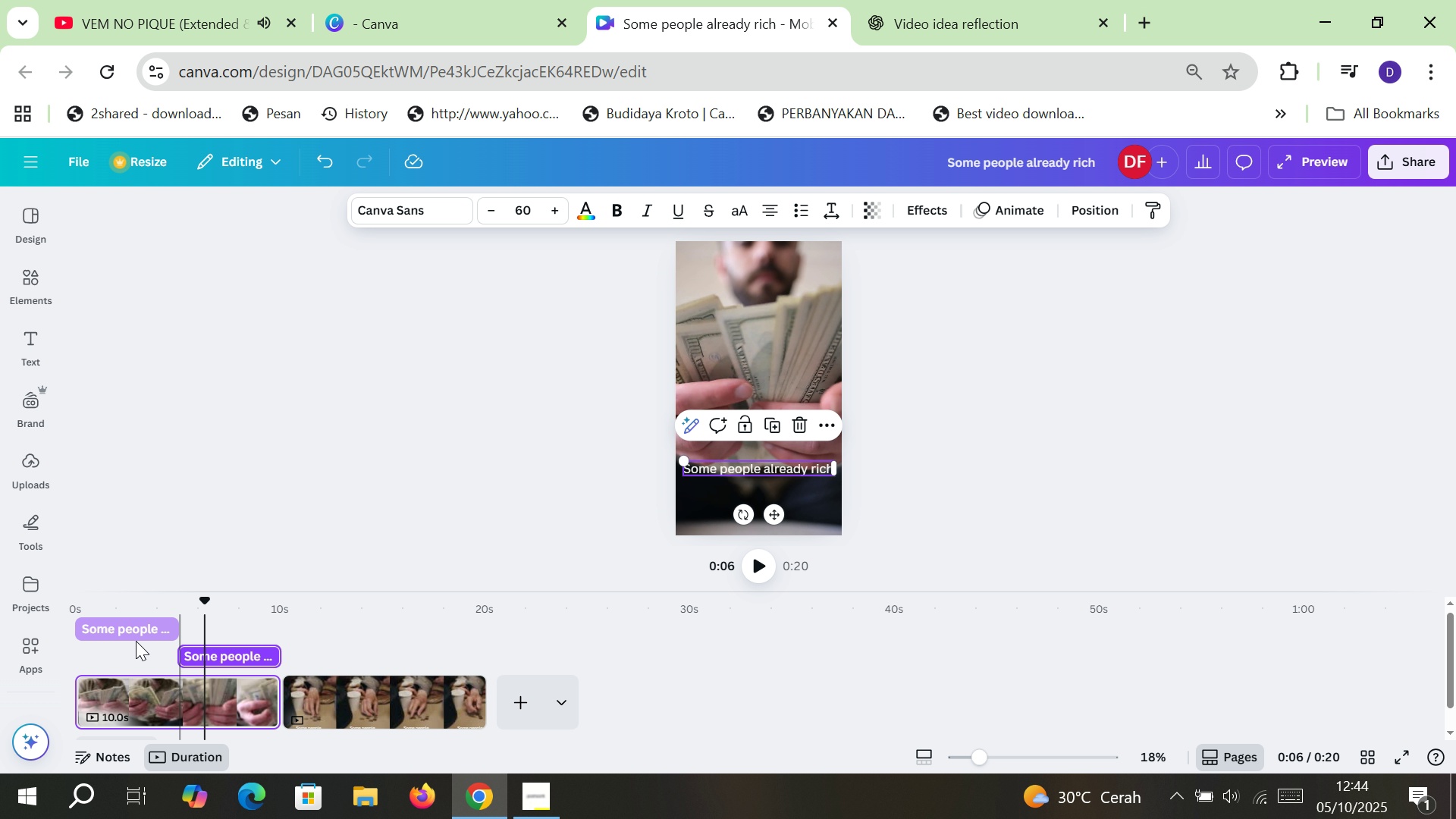 
left_click([120, 627])
 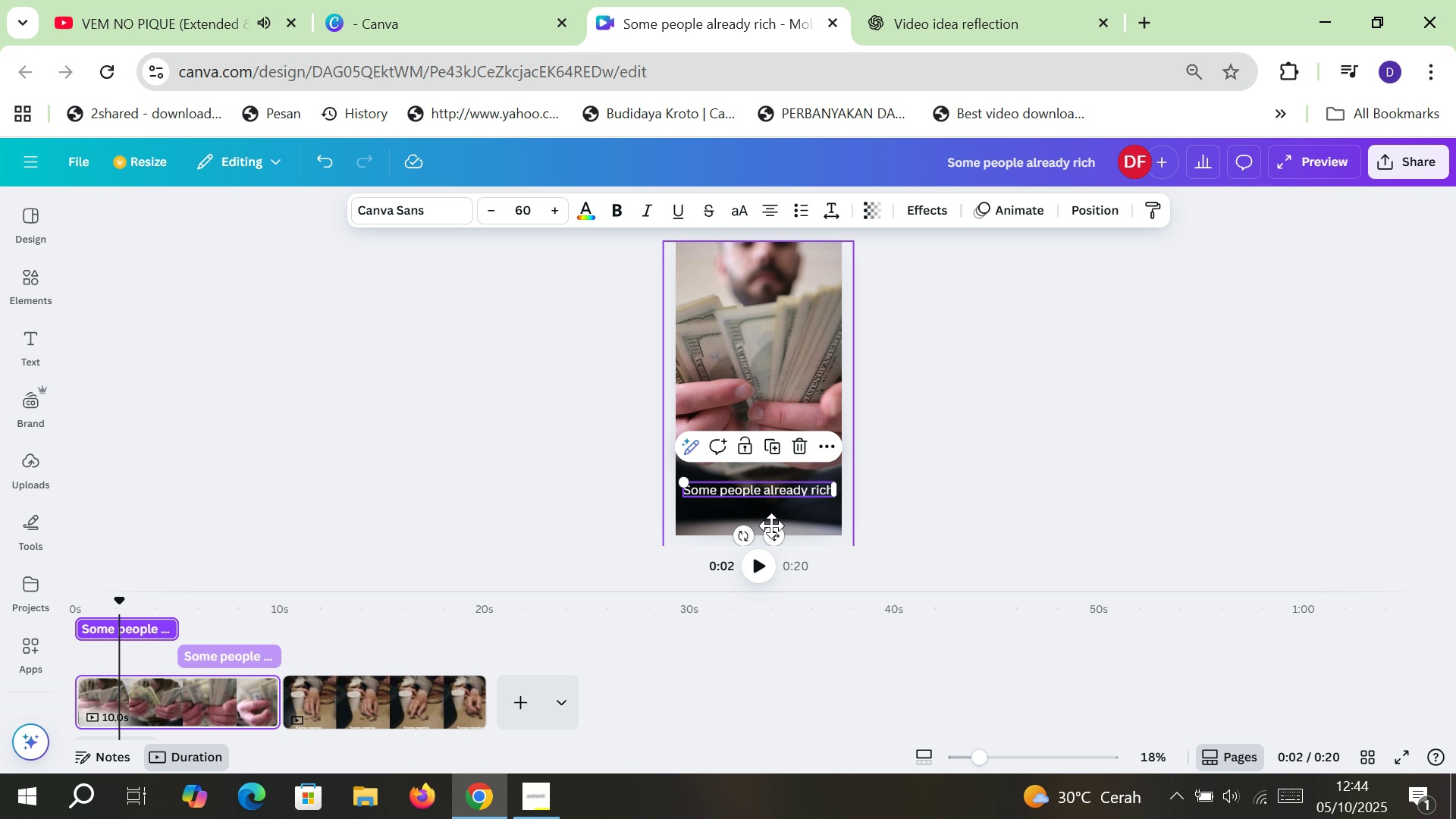 
left_click_drag(start_coordinate=[774, 532], to_coordinate=[771, 514])
 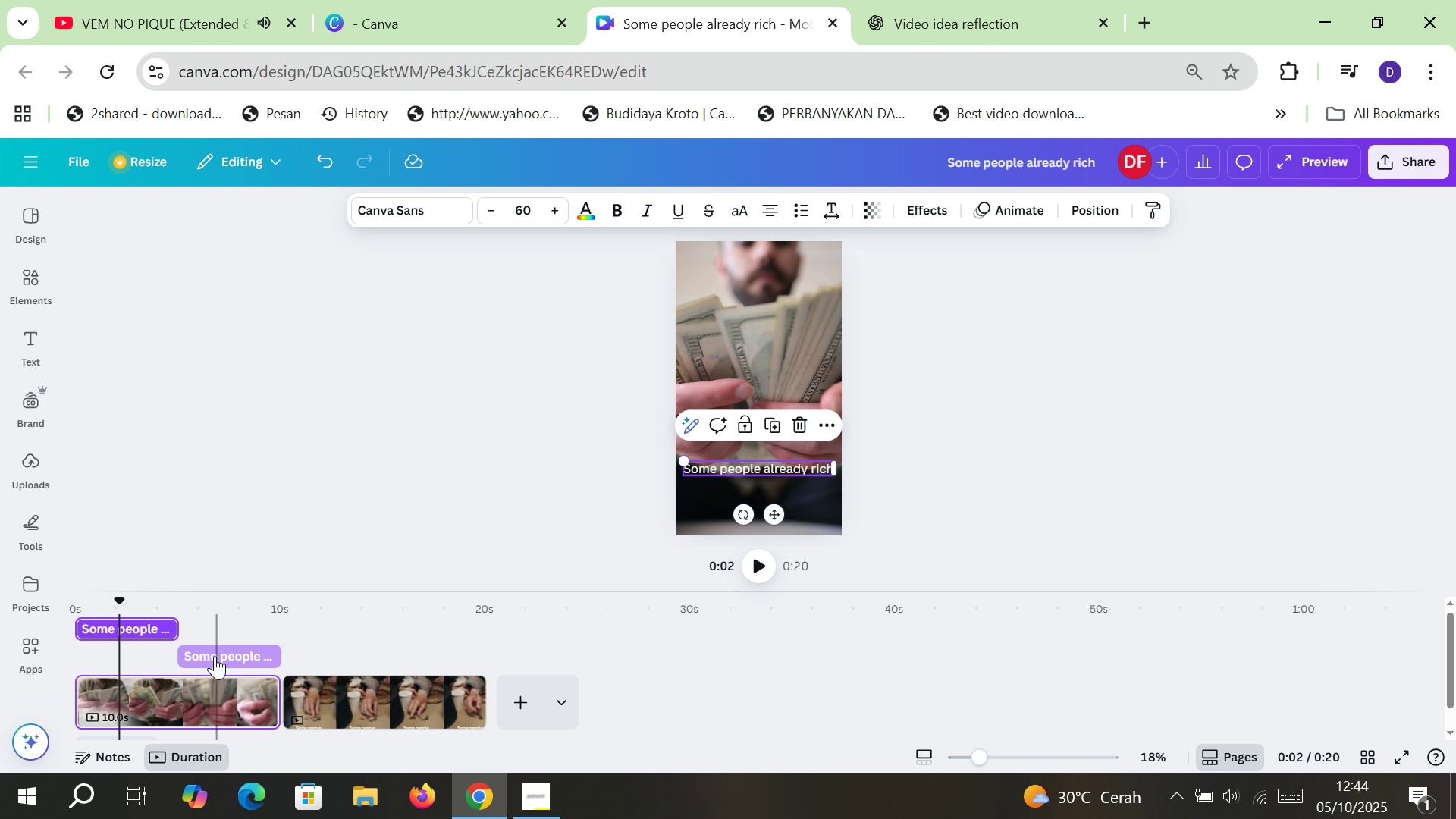 
left_click([215, 656])
 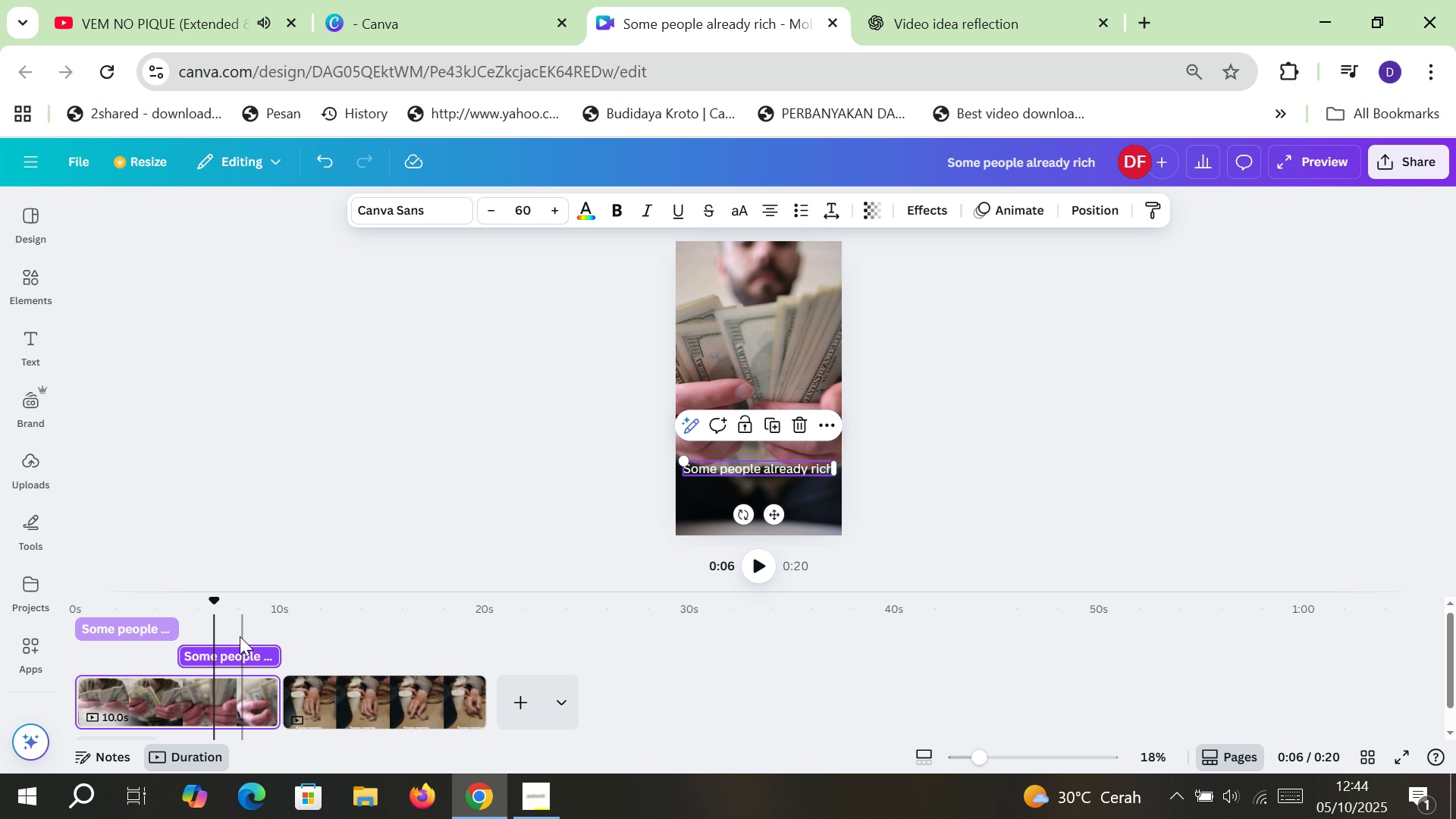 
left_click([143, 629])
 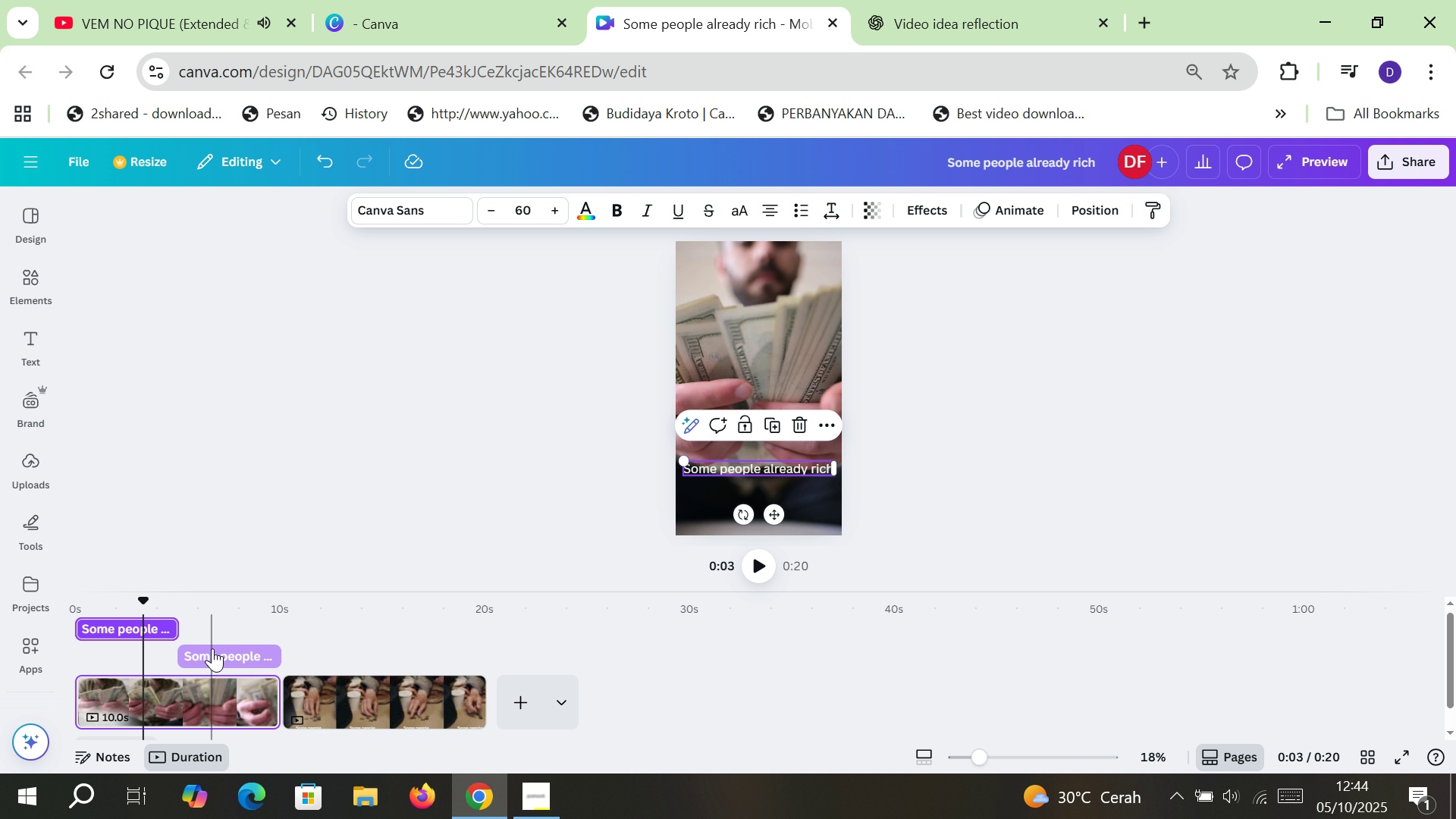 
left_click([212, 648])
 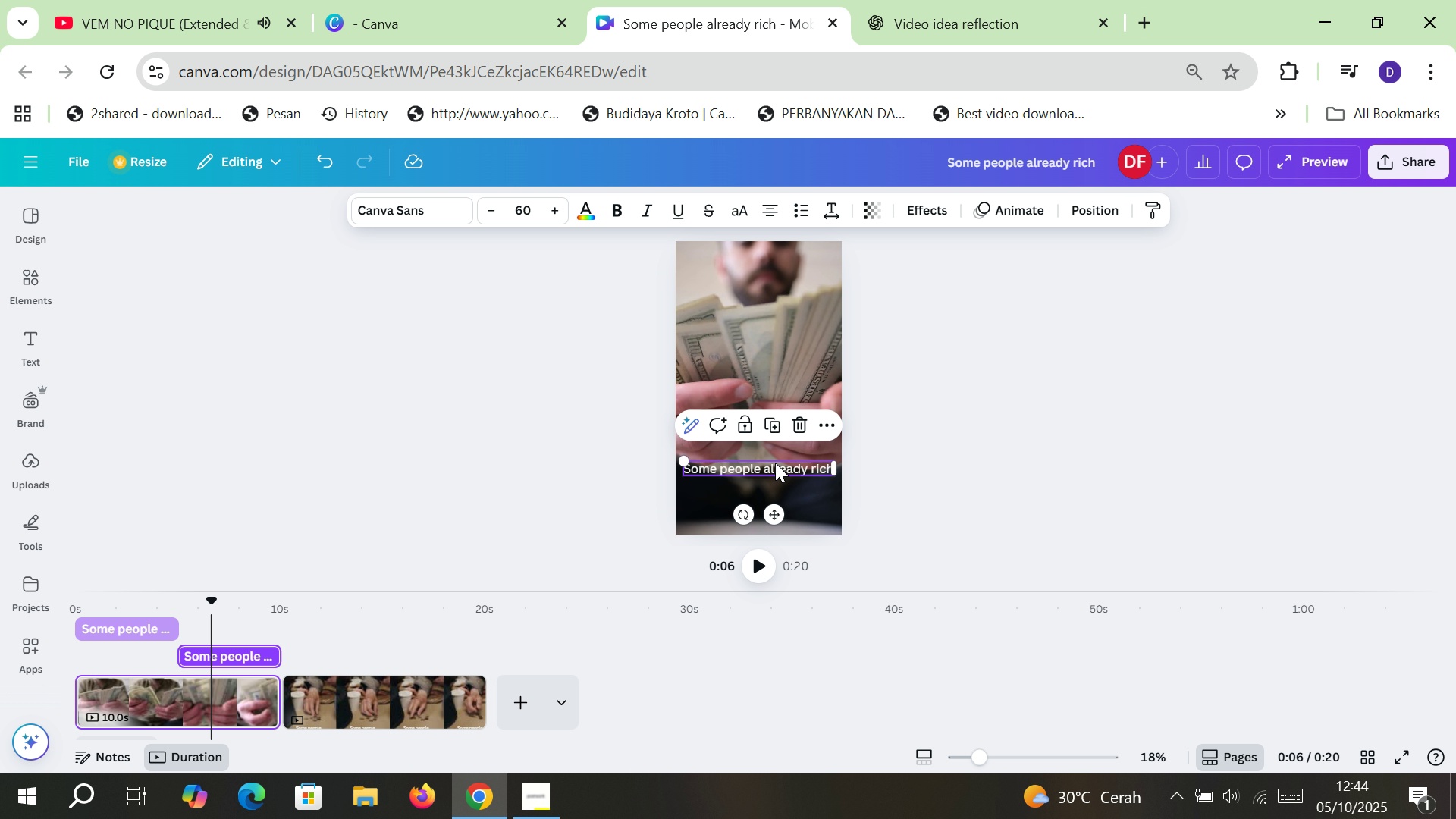 
double_click([775, 463])
 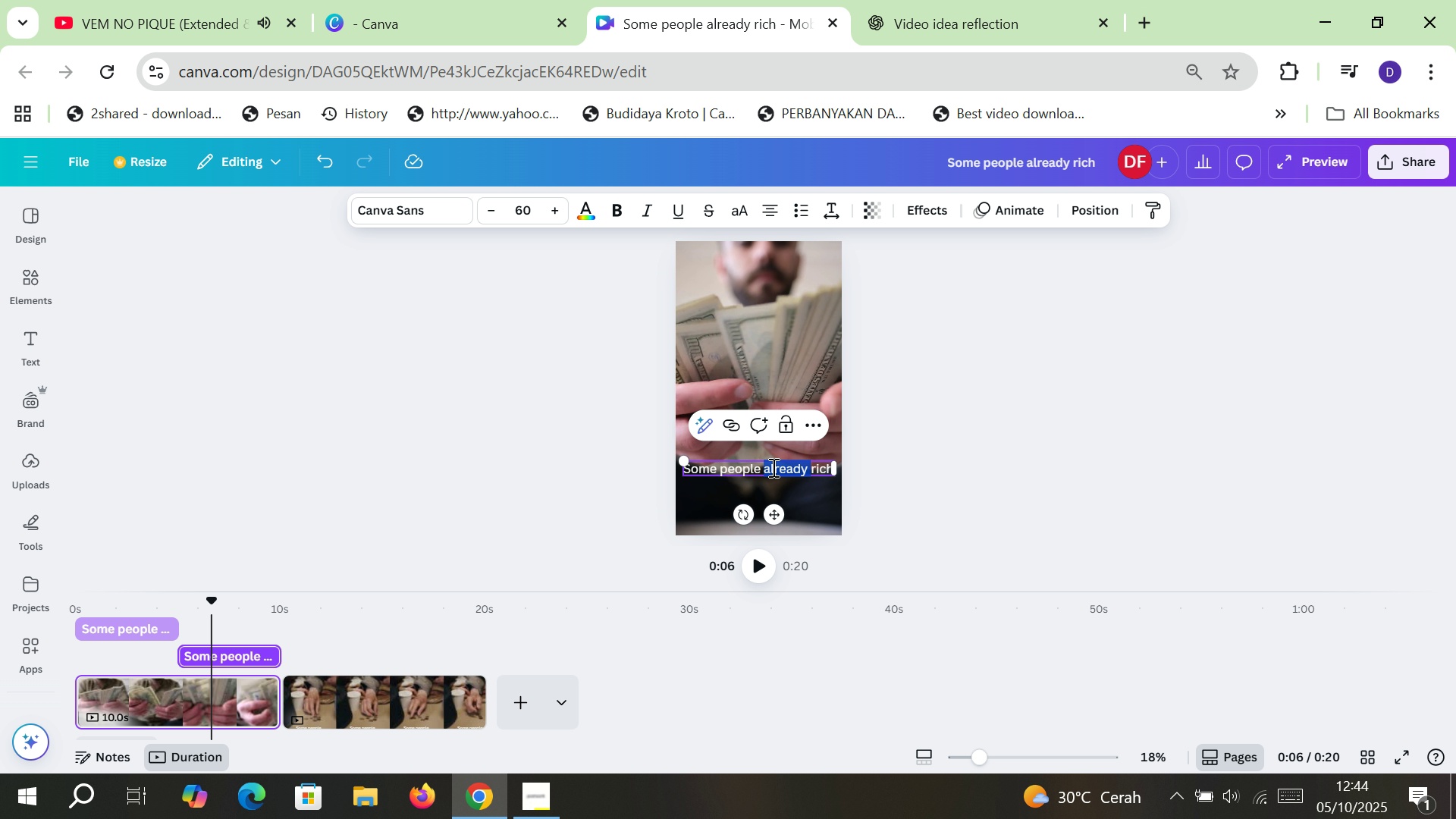 
left_click([772, 467])
 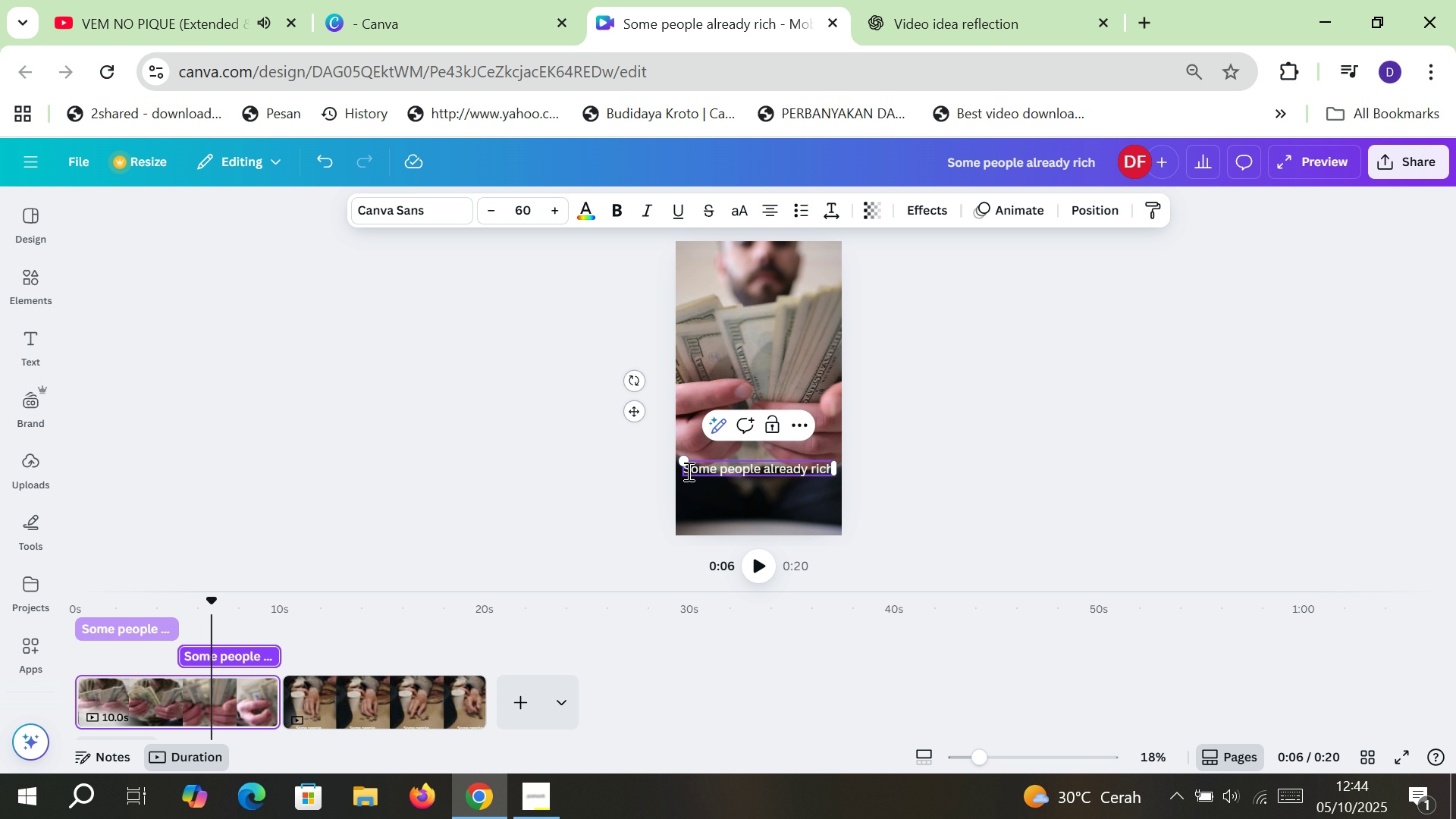 
left_click_drag(start_coordinate=[687, 471], to_coordinate=[831, 471])
 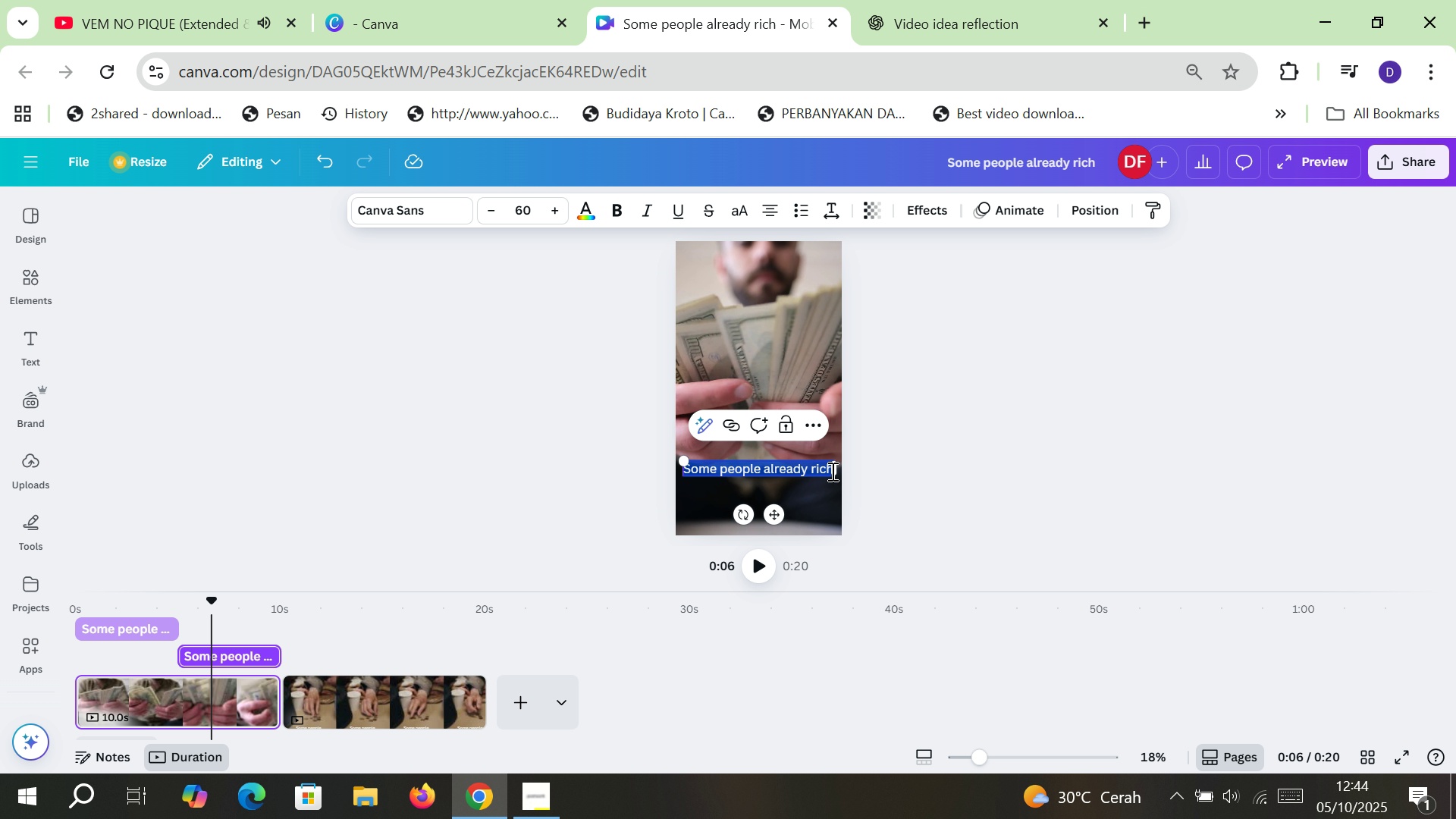 
type(they got)
key(Backspace)
key(Backspace)
key(Backspace)
key(Backspace)
key(Backspace)
key(Backspace)
key(Backspace)
key(Backspace)
type(They got millions only)
key(Backspace)
key(Backspace)
key(Backspace)
key(Backspace)
type(while they sleep)
 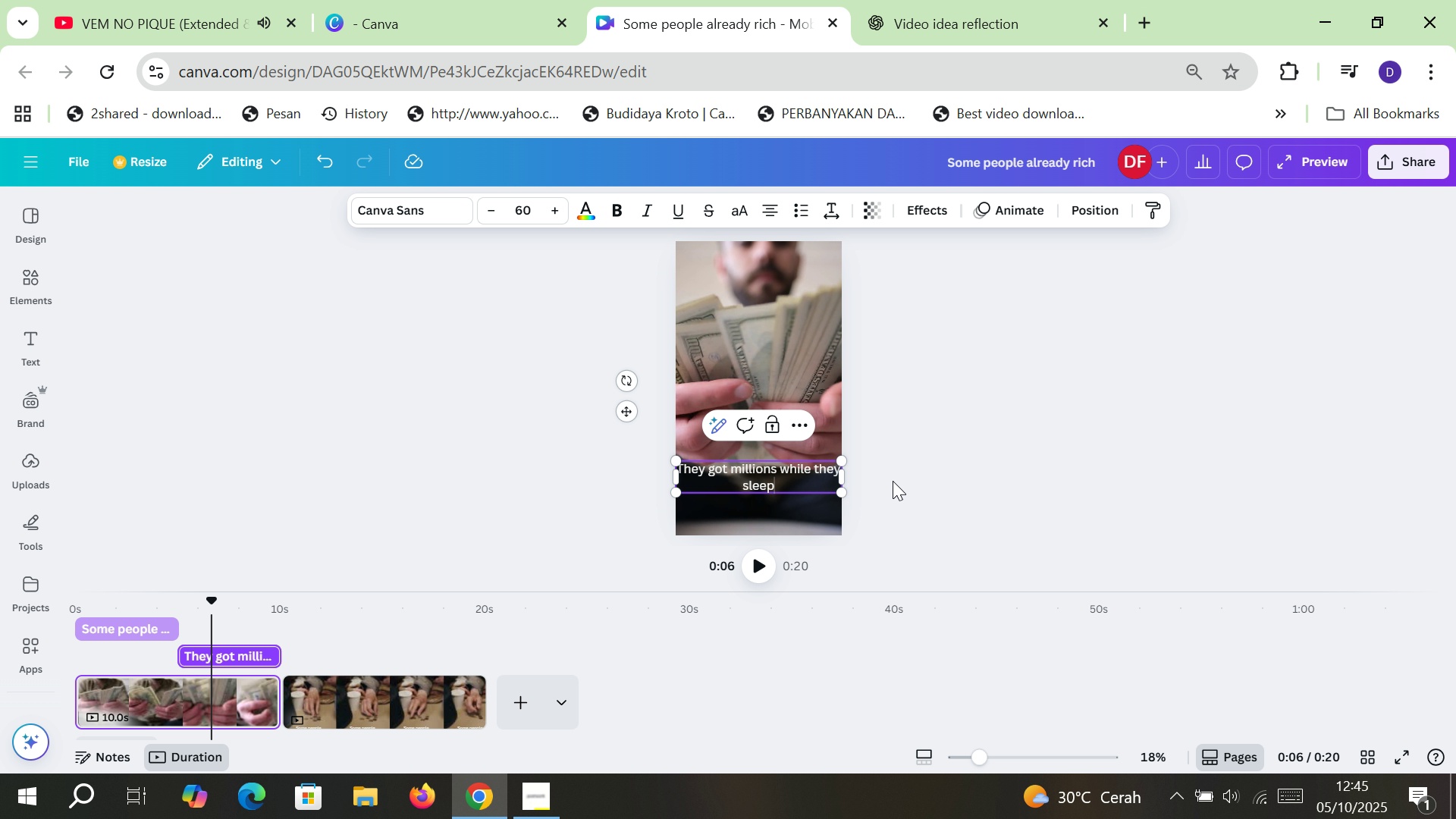 
left_click([943, 476])
 